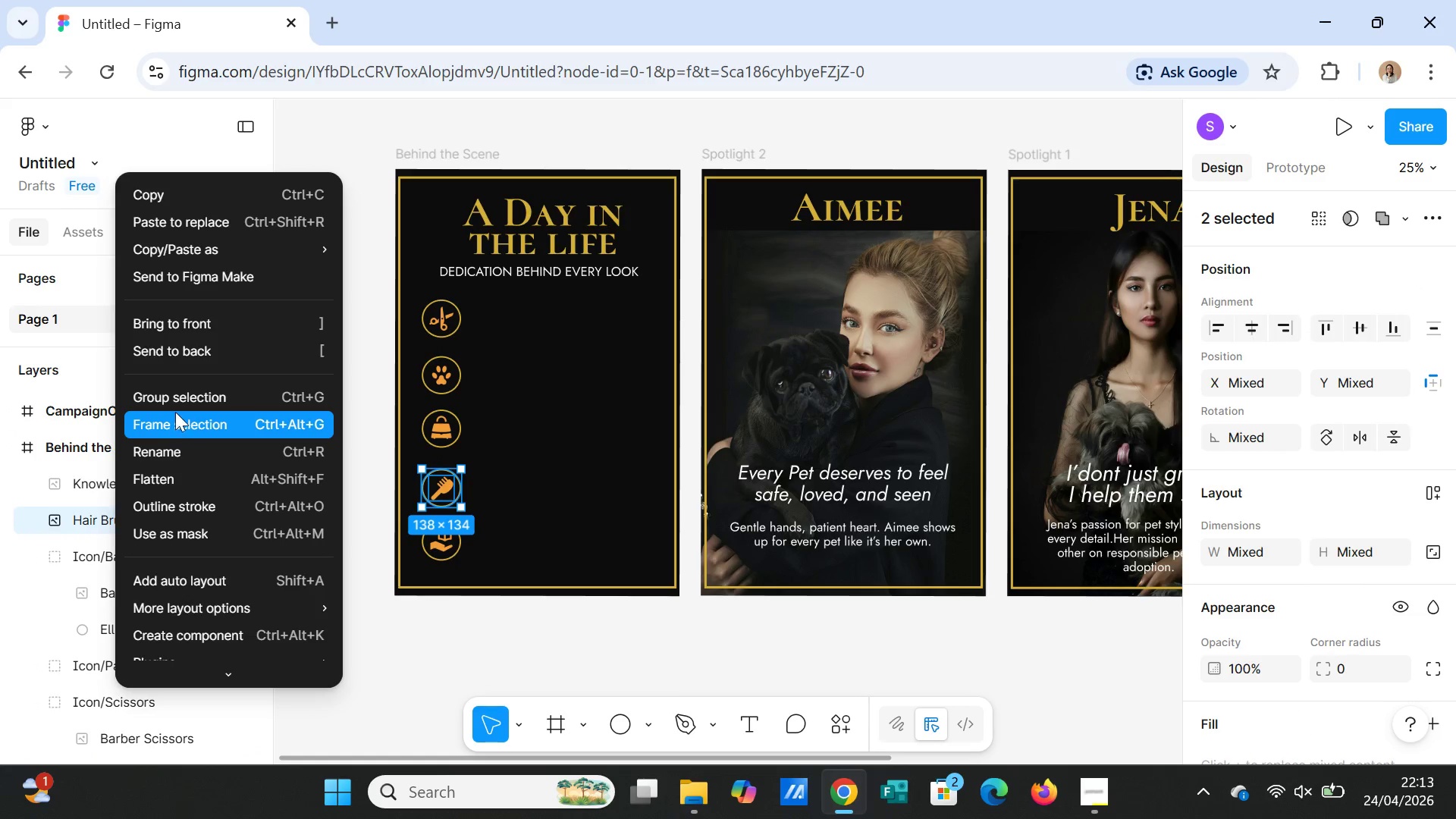 
left_click([178, 396])
 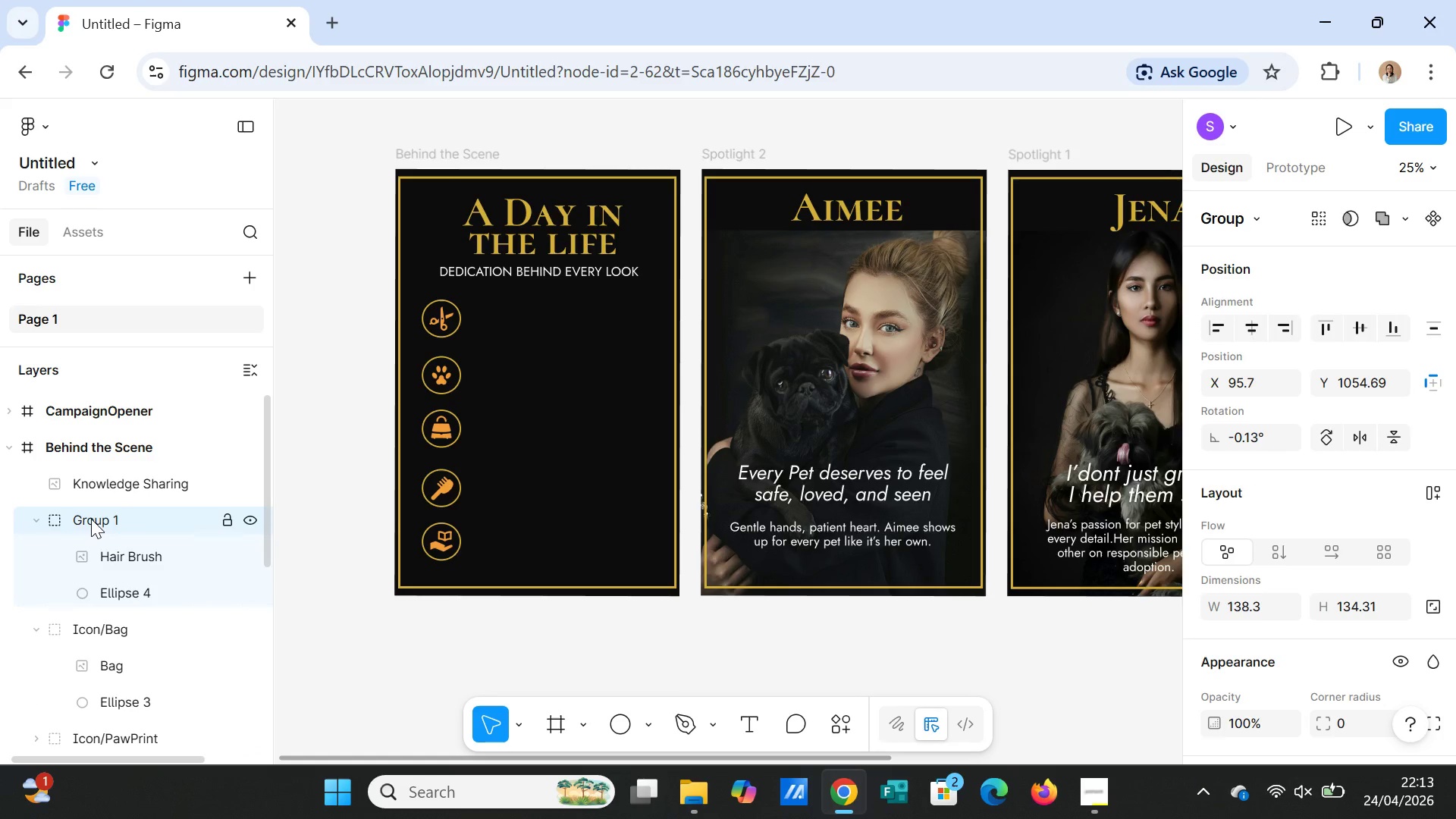 
double_click([91, 519])
 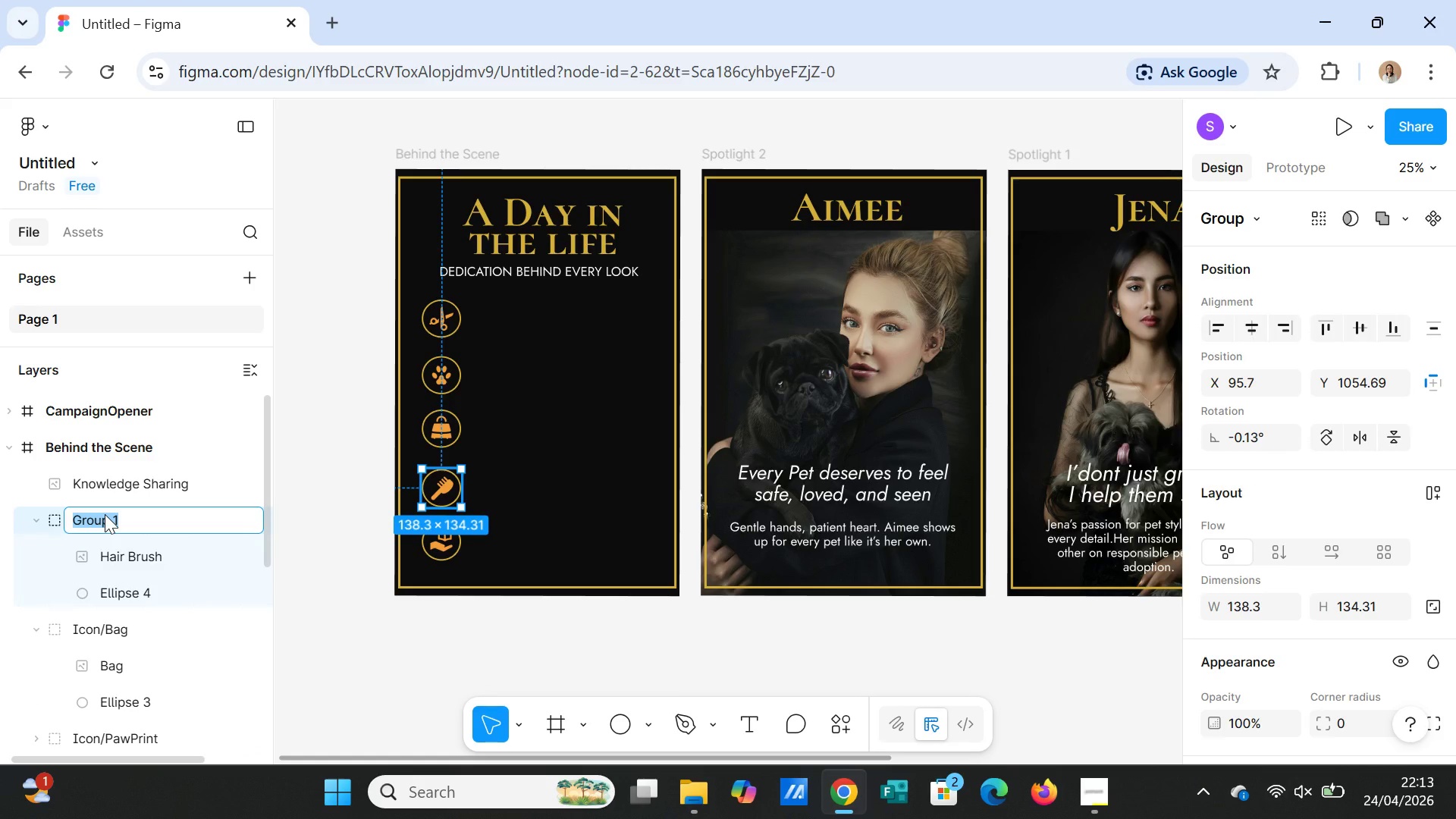 
type(Icon/Brush)
 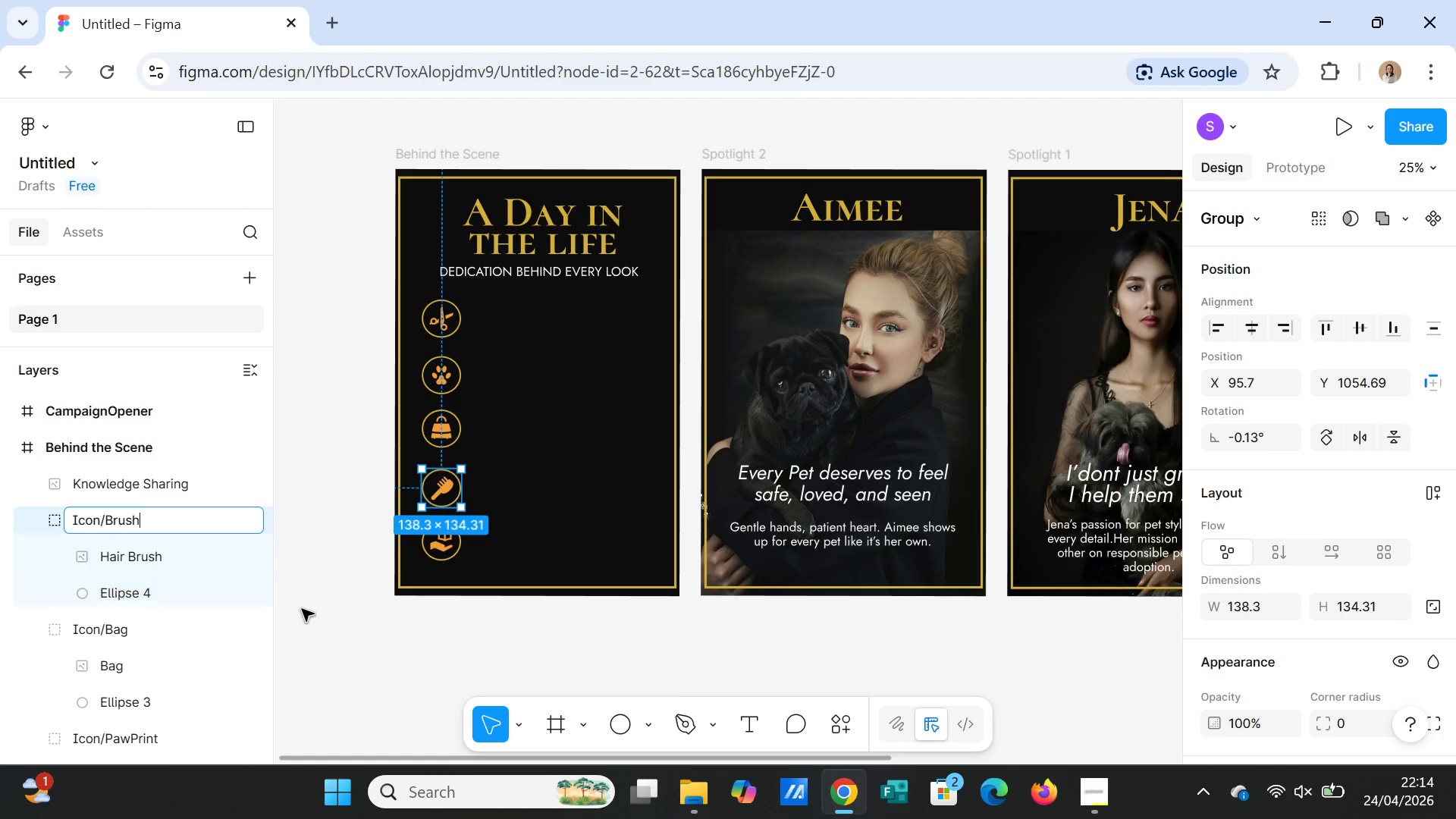 
left_click([306, 609])
 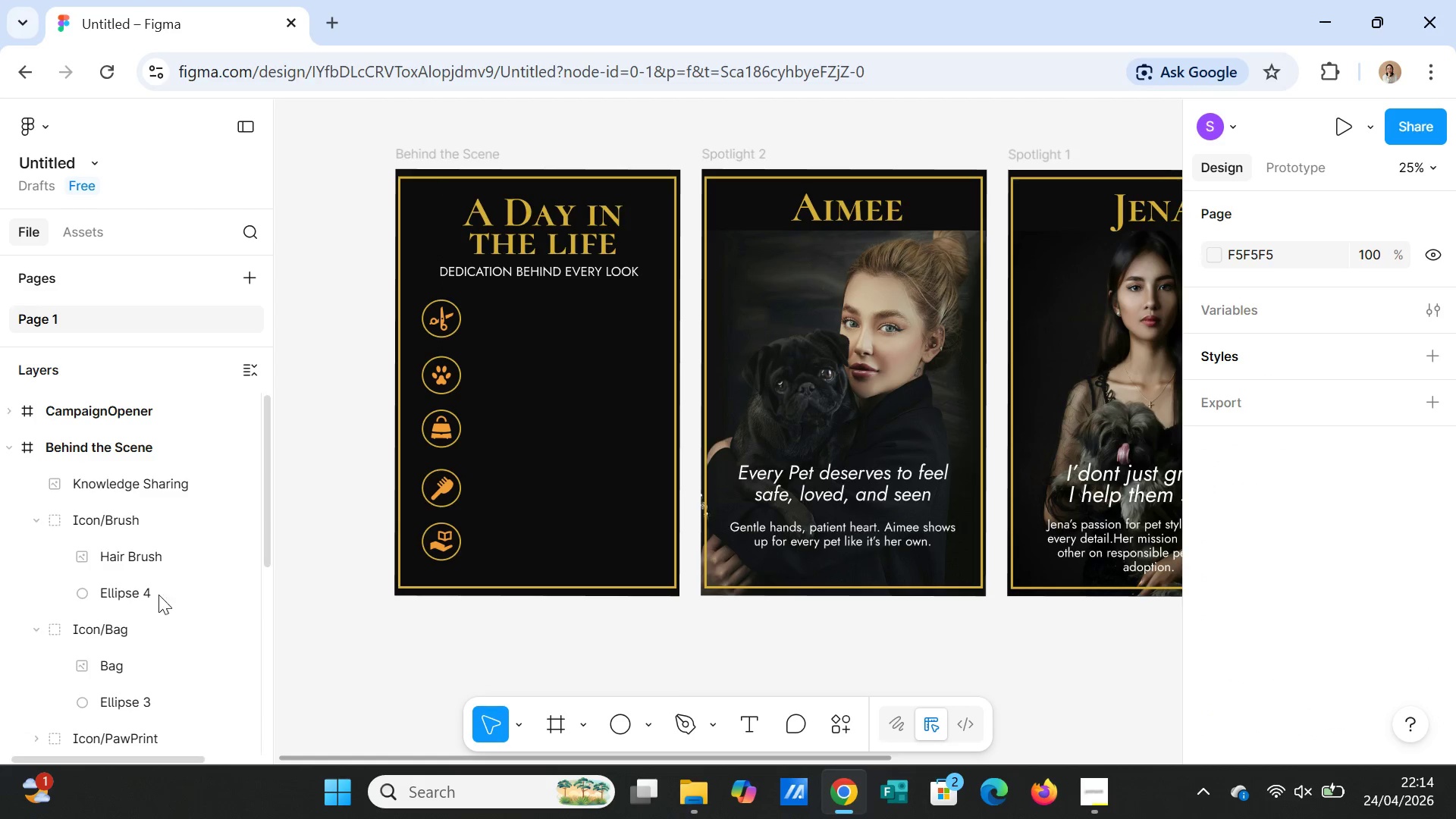 
scroll: coordinate [136, 645], scroll_direction: down, amount: 2.0
 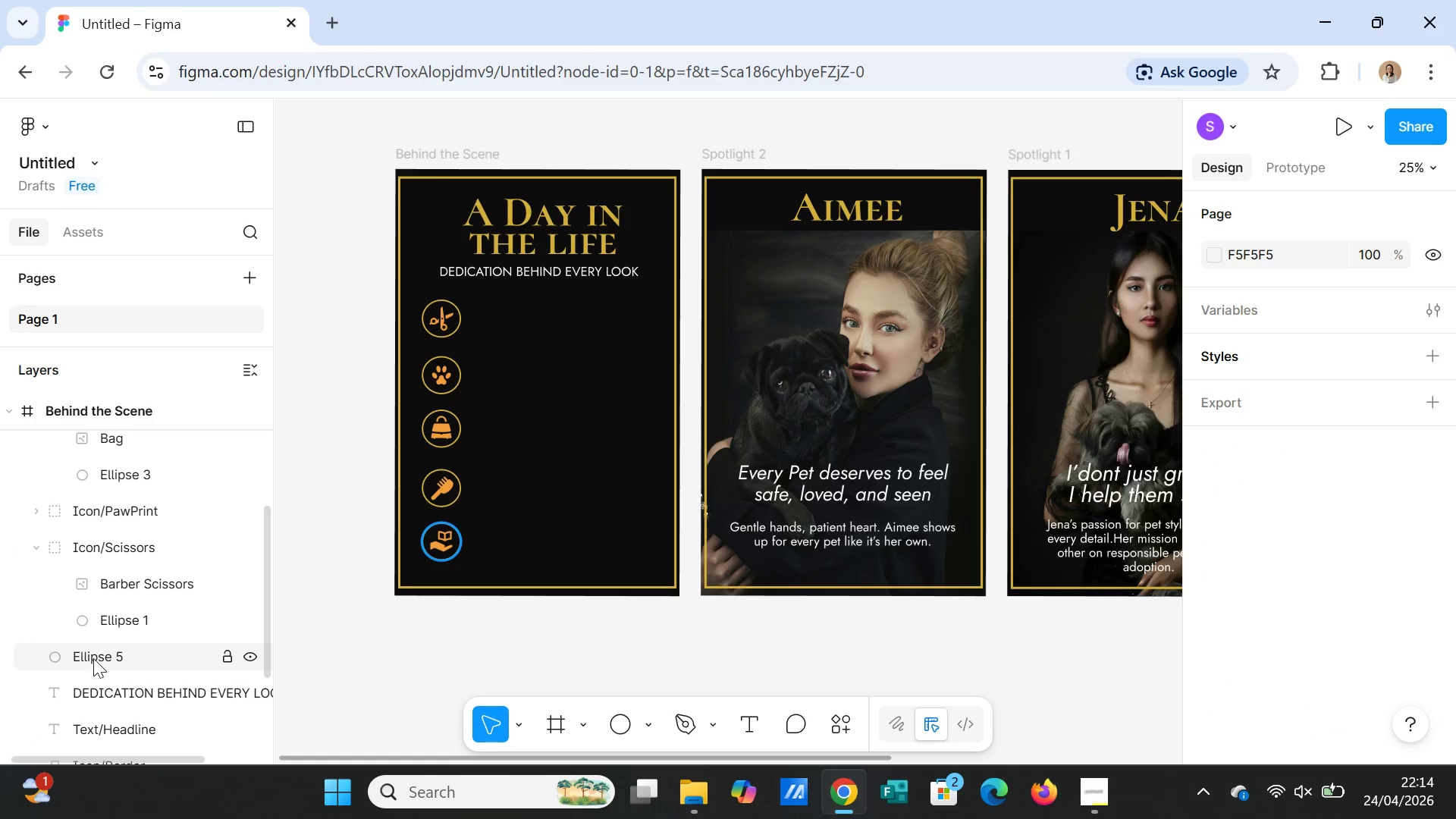 
left_click([91, 658])
 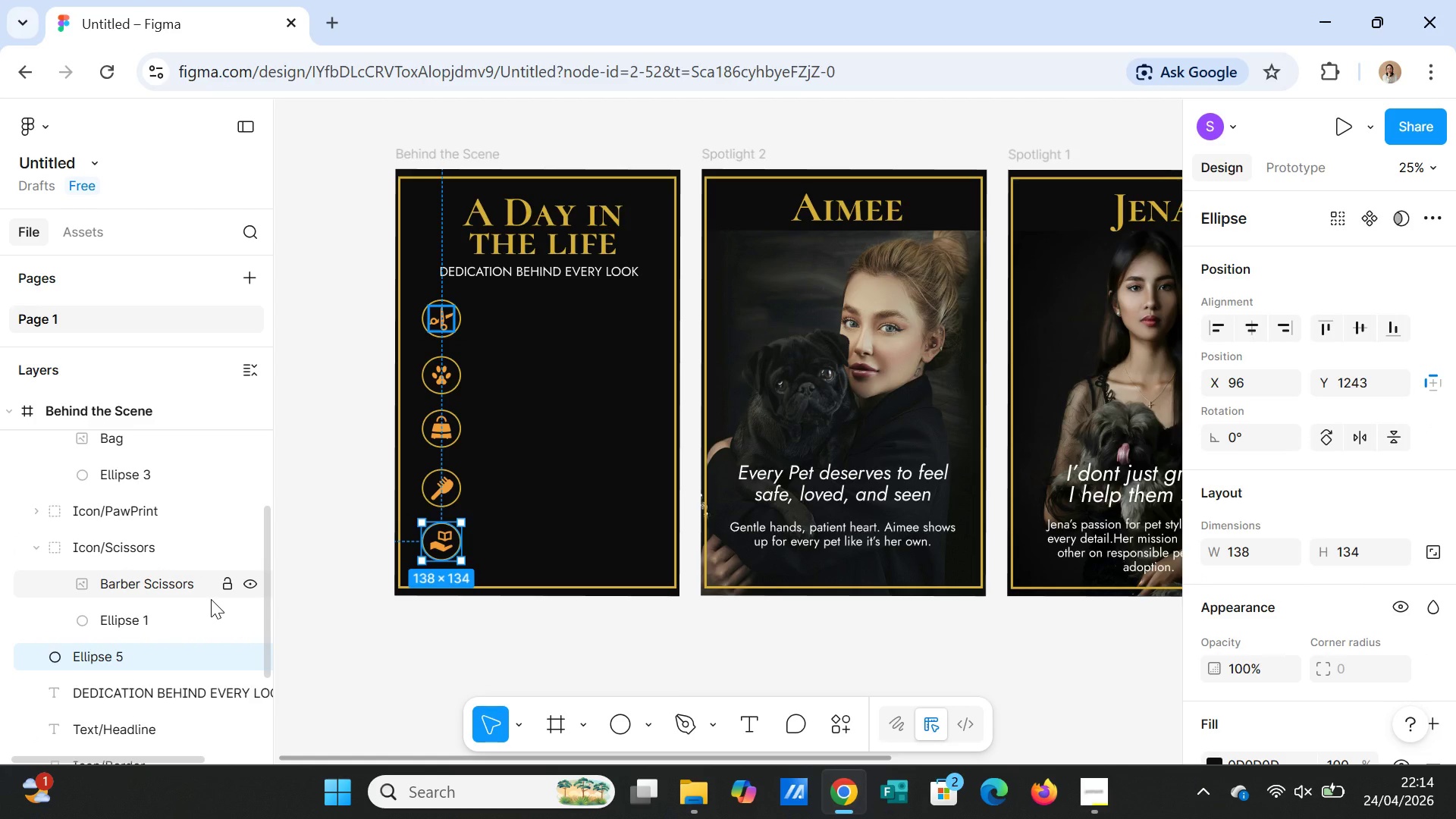 
scroll: coordinate [211, 599], scroll_direction: up, amount: 3.0
 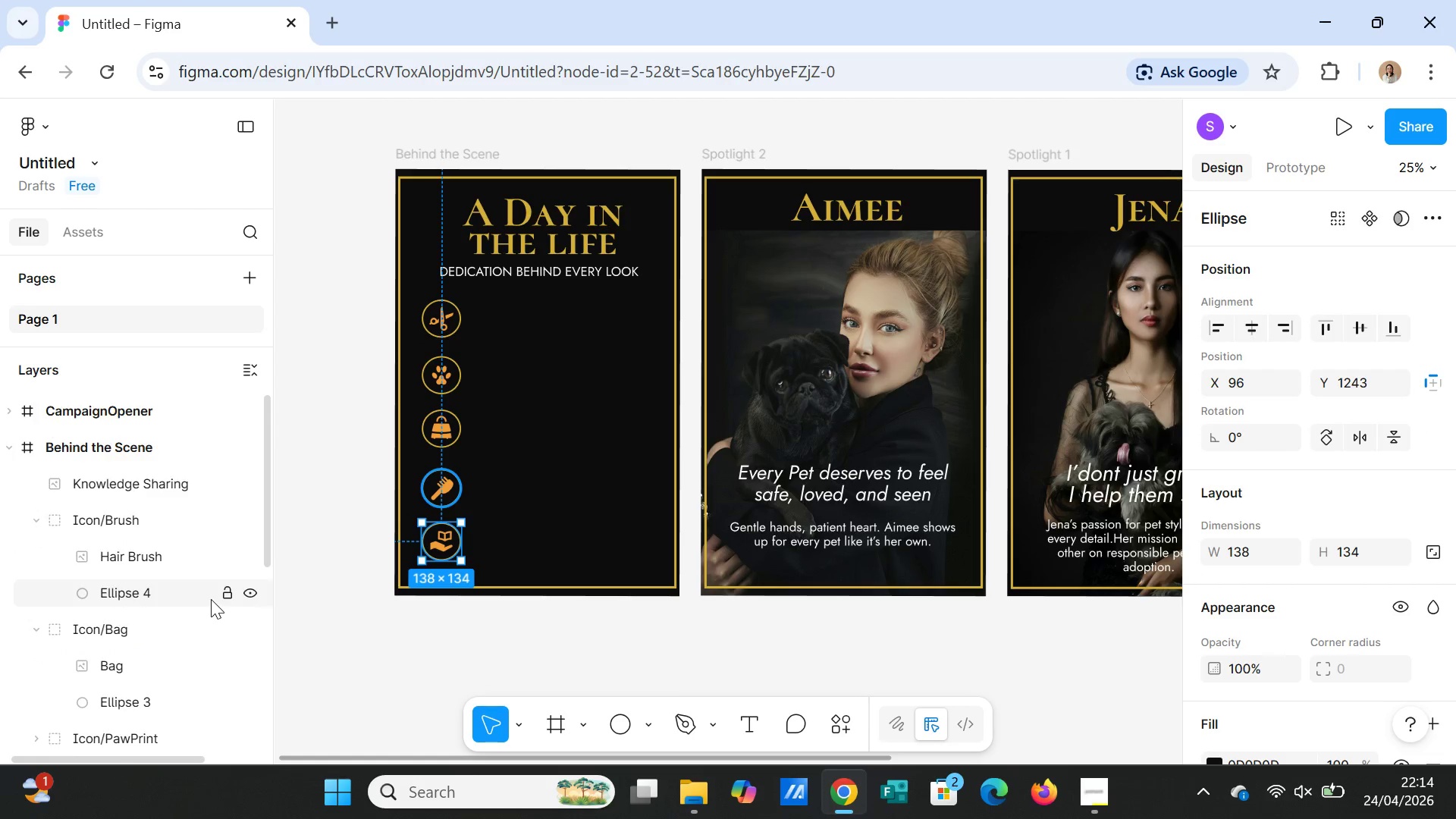 
scroll: coordinate [211, 599], scroll_direction: down, amount: 2.0
 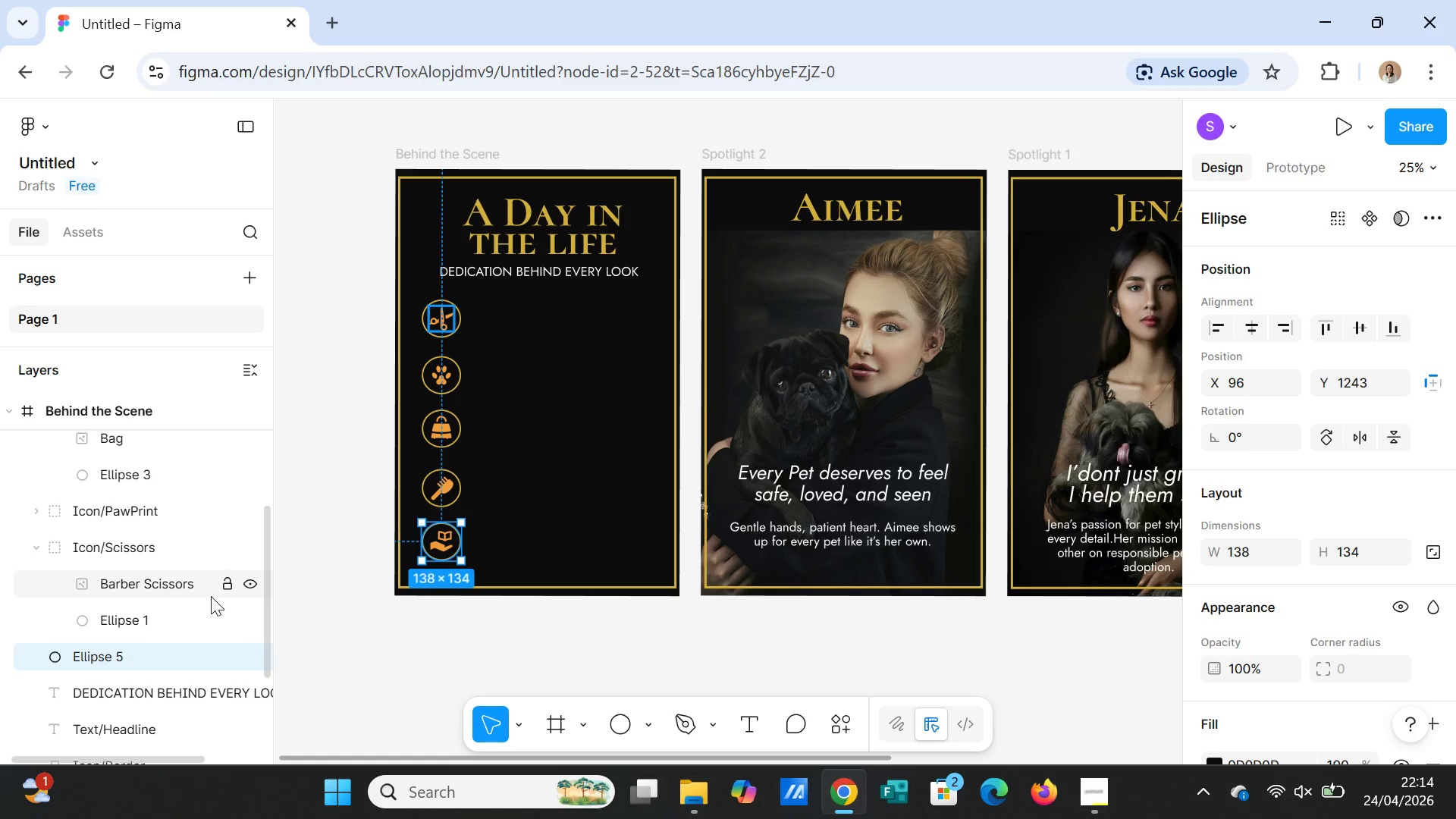 
hold_key(key=ControlLeft, duration=0.94)
 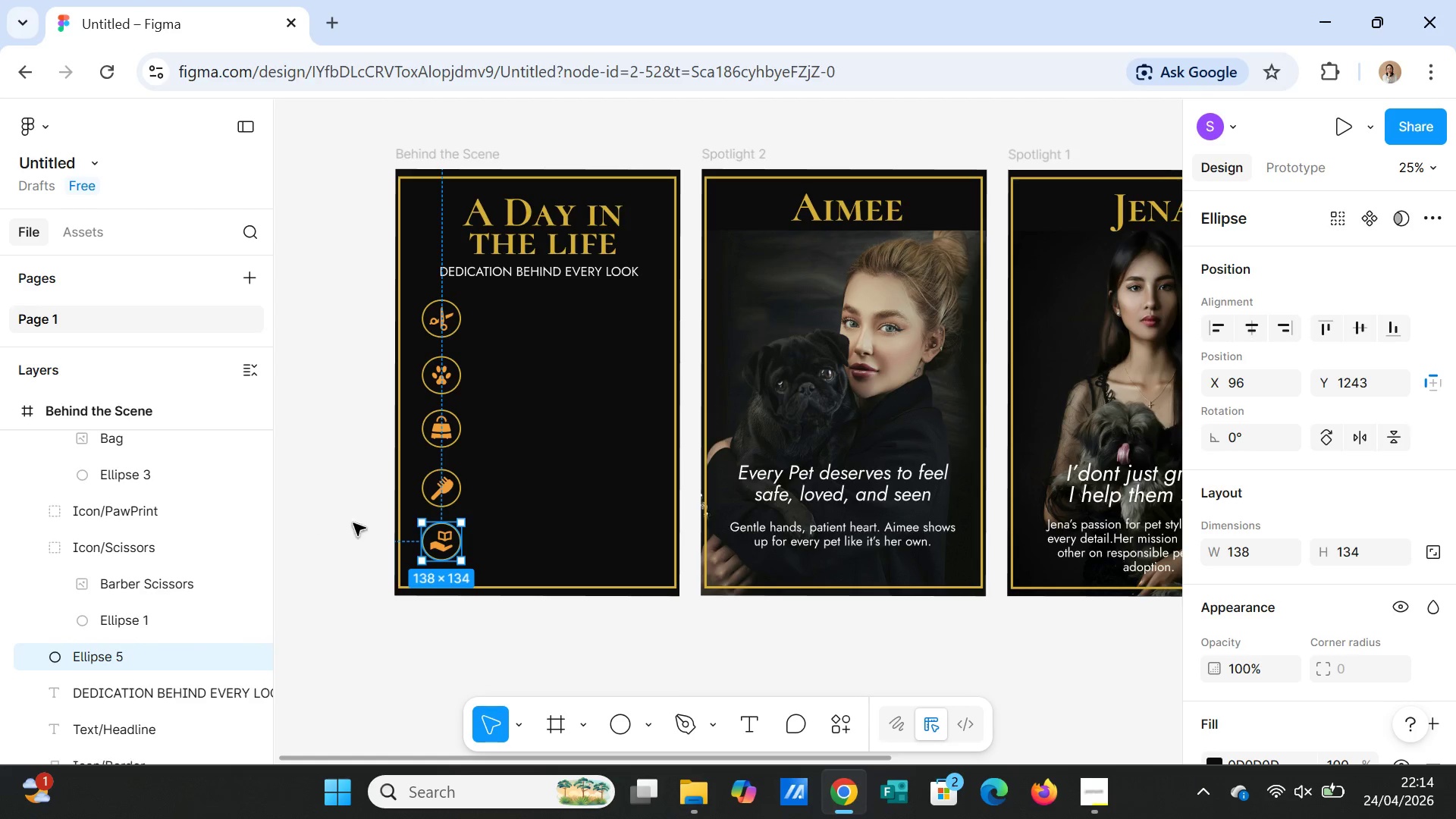 
hold_key(key=ControlLeft, duration=1.26)
left_click([440, 538])
 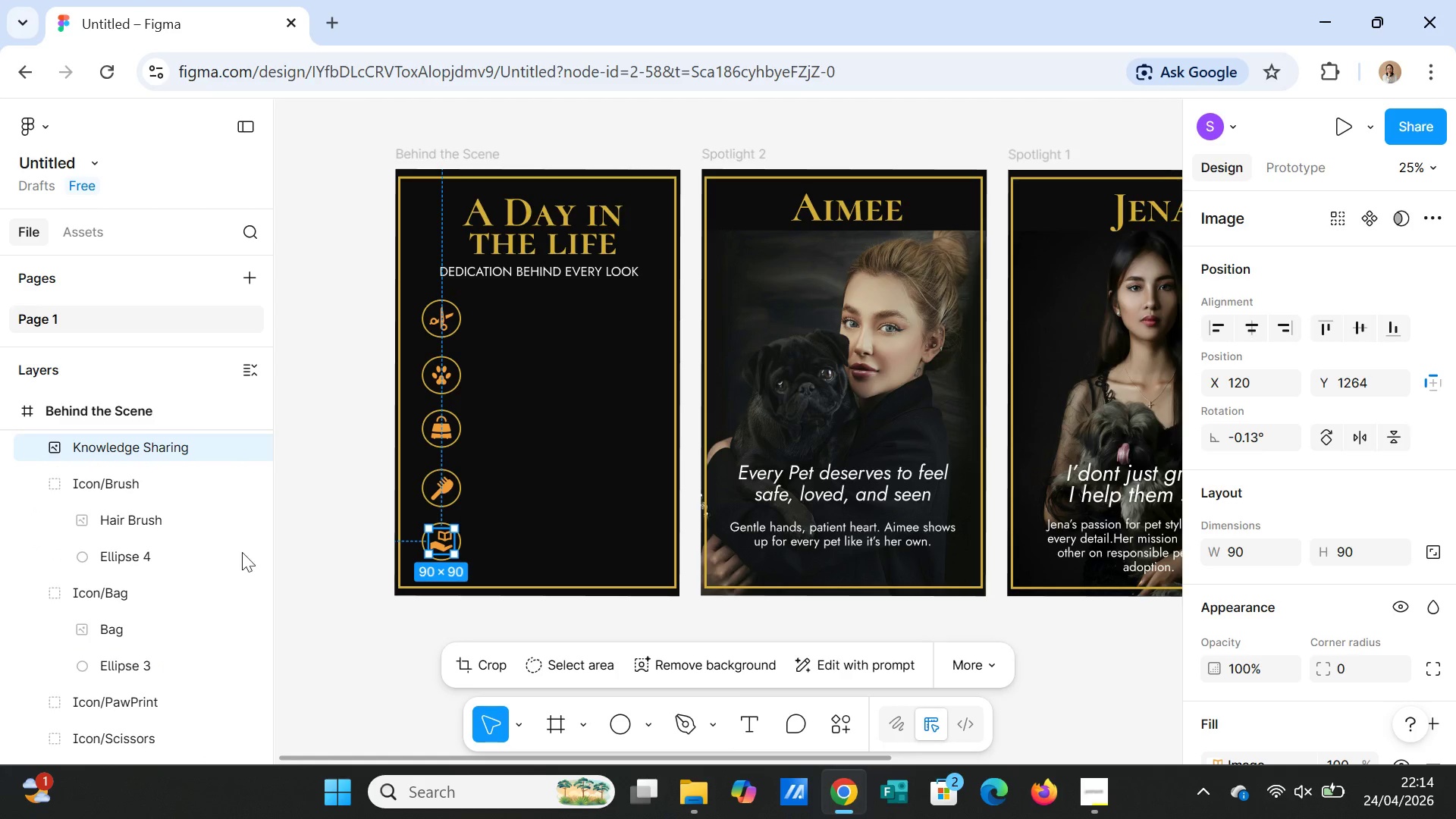 
left_click([147, 445])
 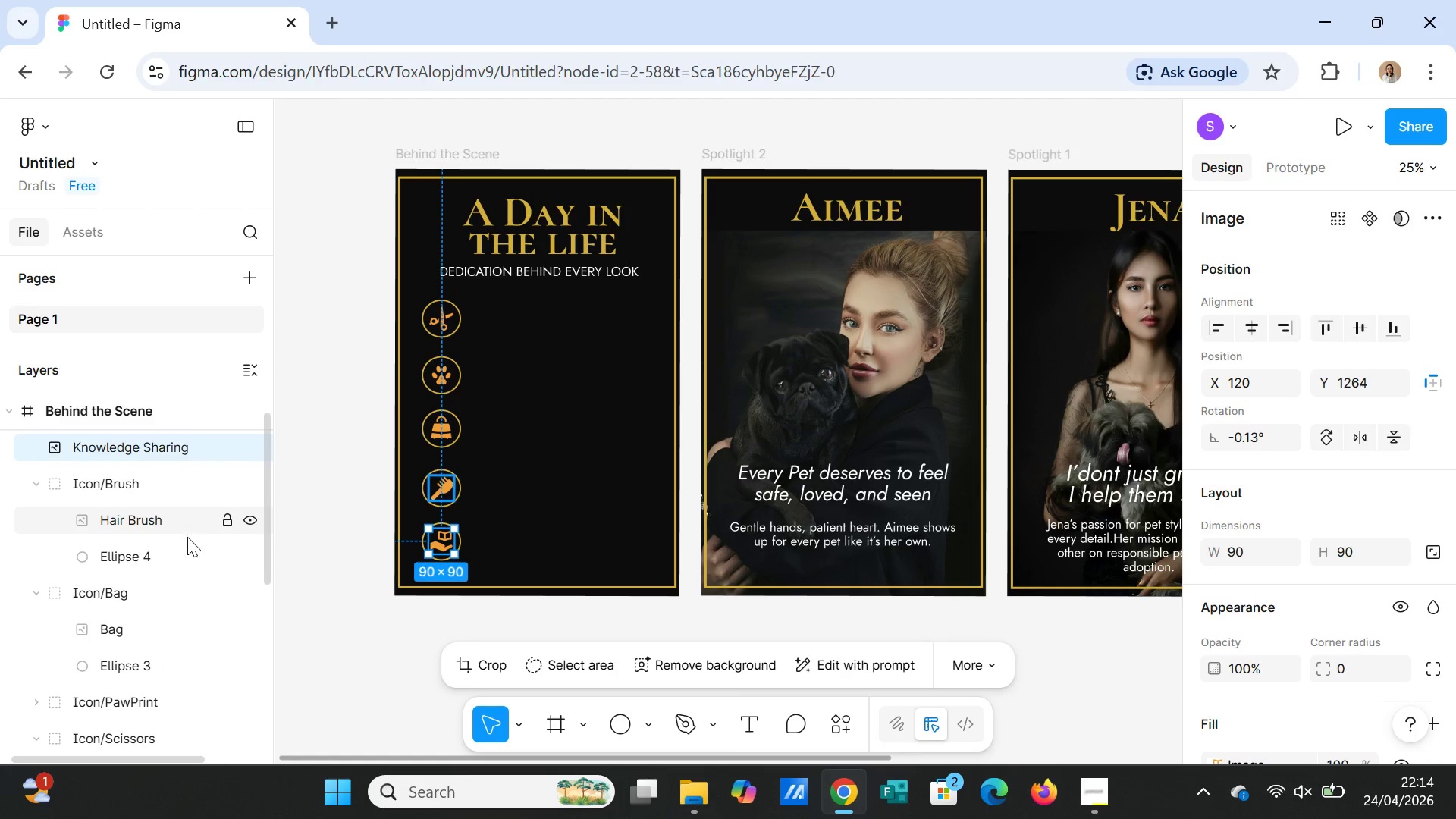 
hold_key(key=ControlLeft, duration=5.78)
left_click_drag(start_coordinate=[265, 555], to_coordinate=[262, 632])
 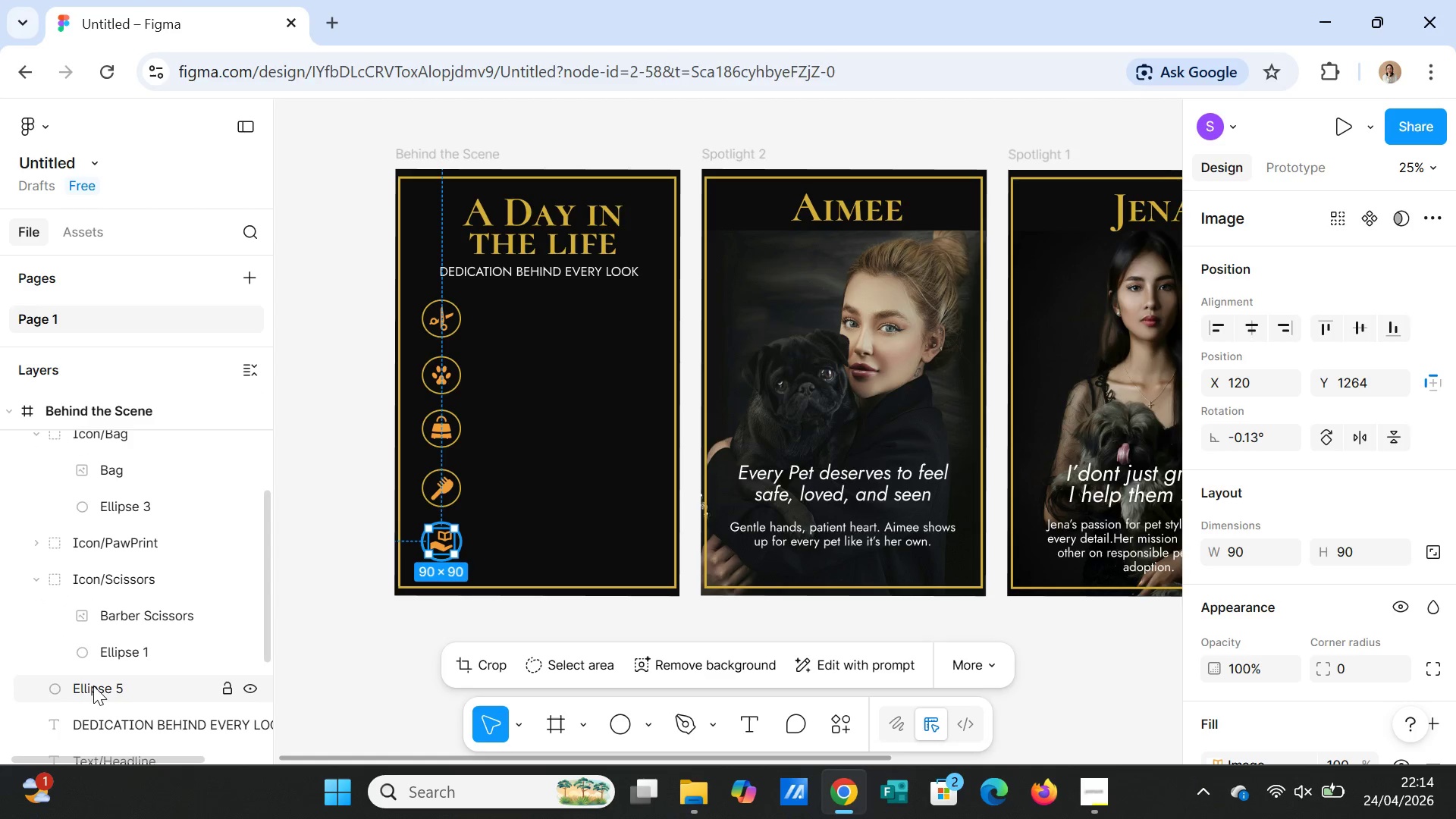 
left_click([93, 686])
 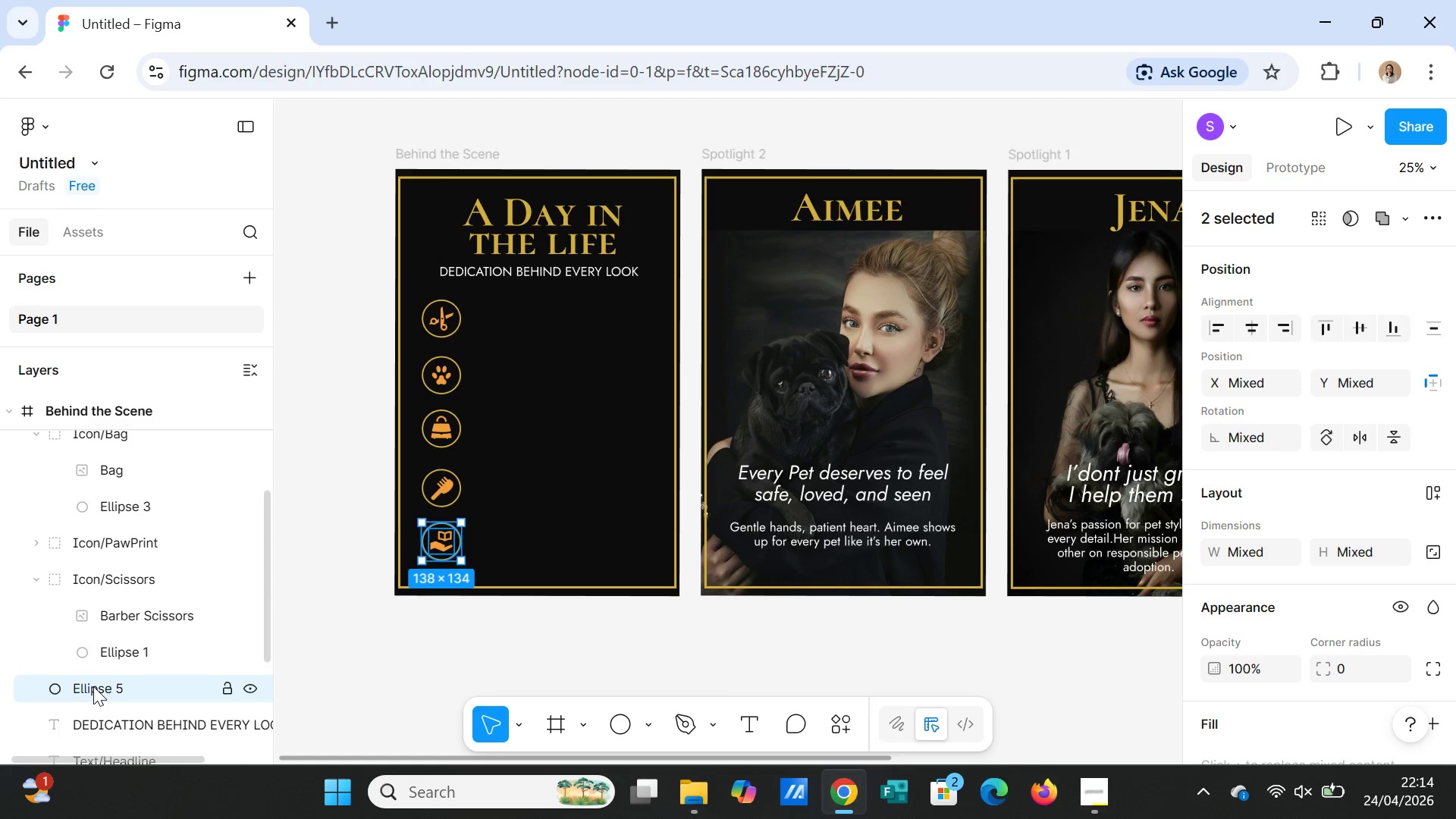 
right_click([93, 686])
 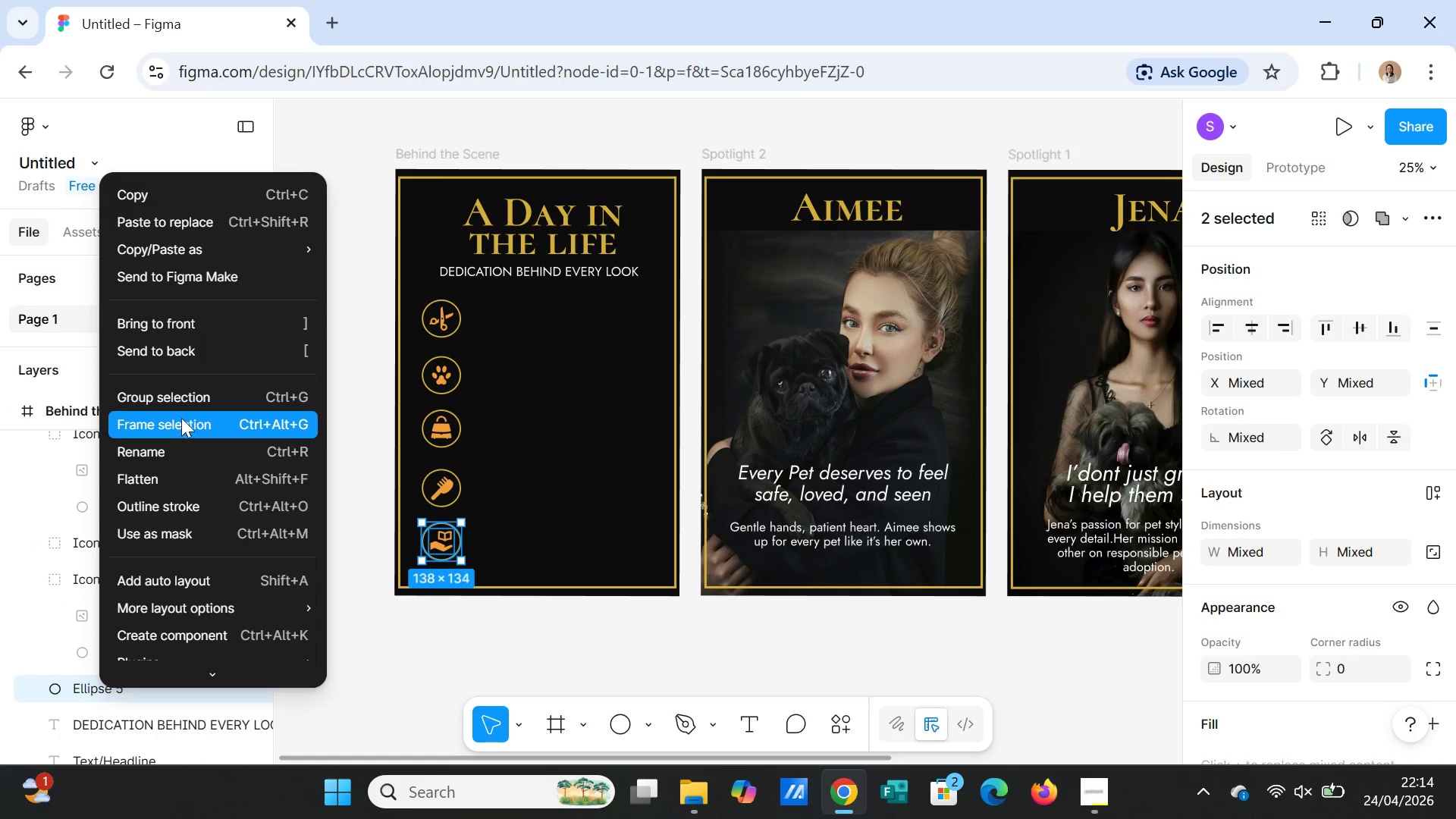 
left_click([184, 400])
 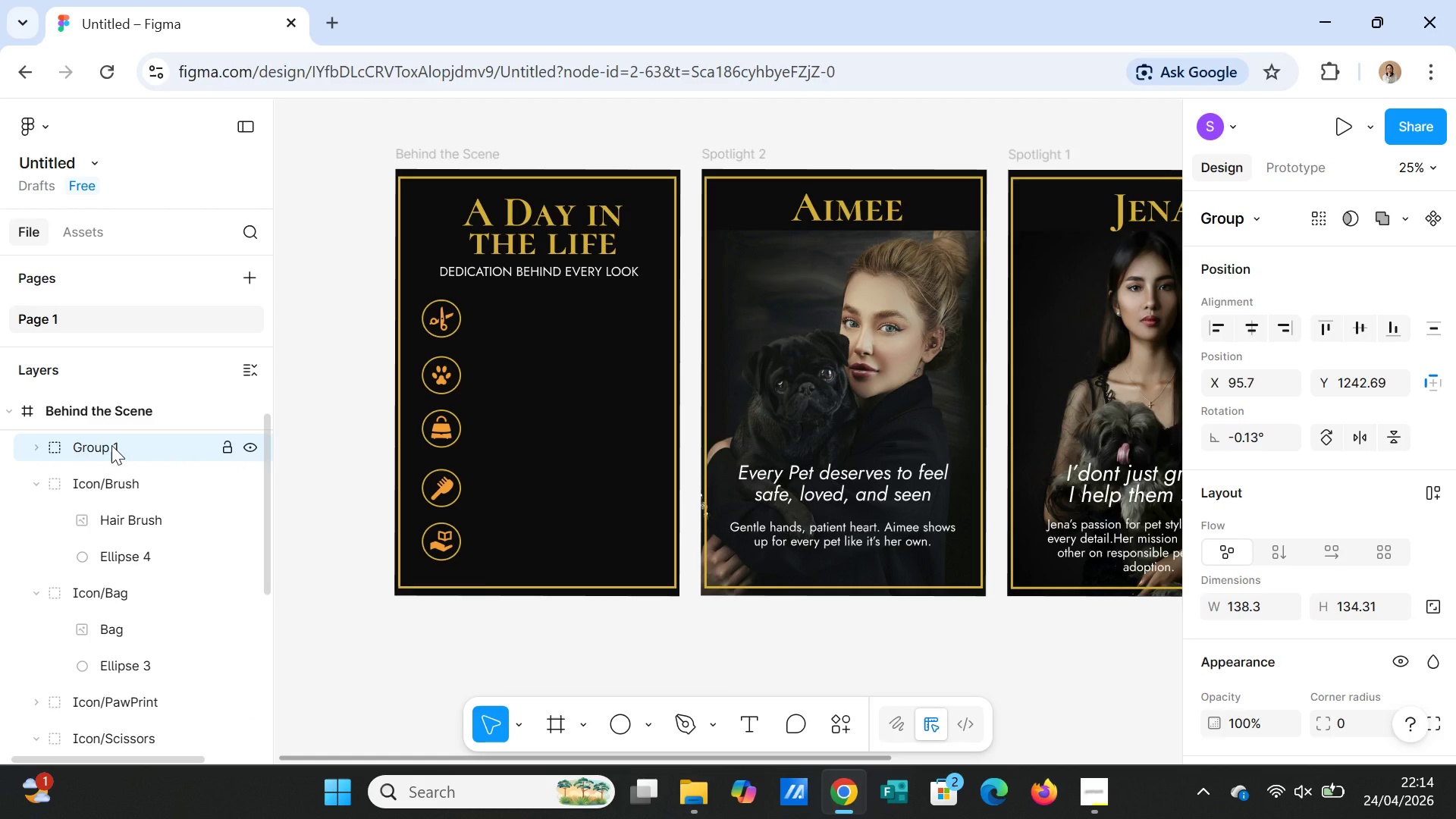 
double_click([111, 445])
 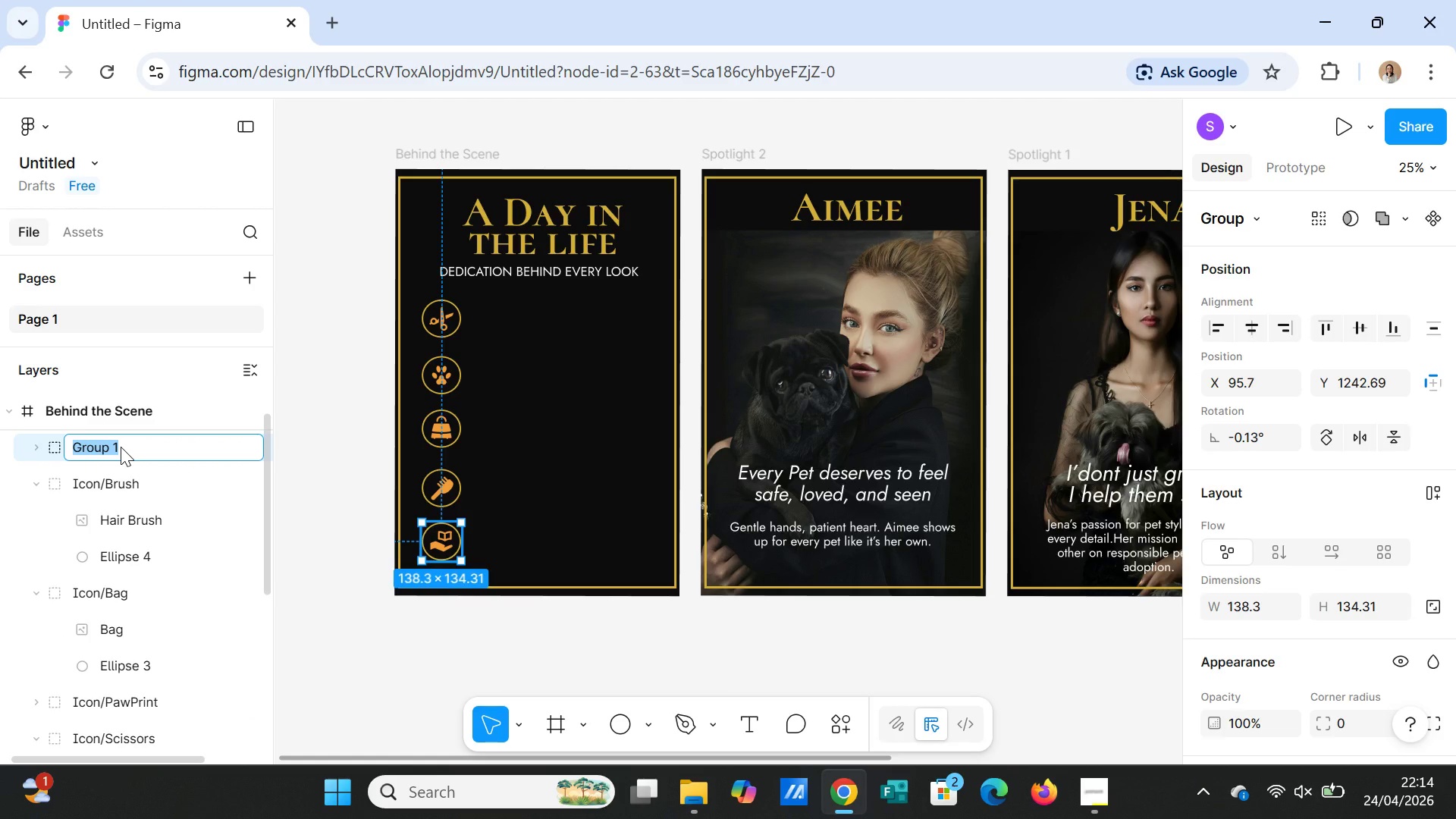 
type(Icon/Learning)
 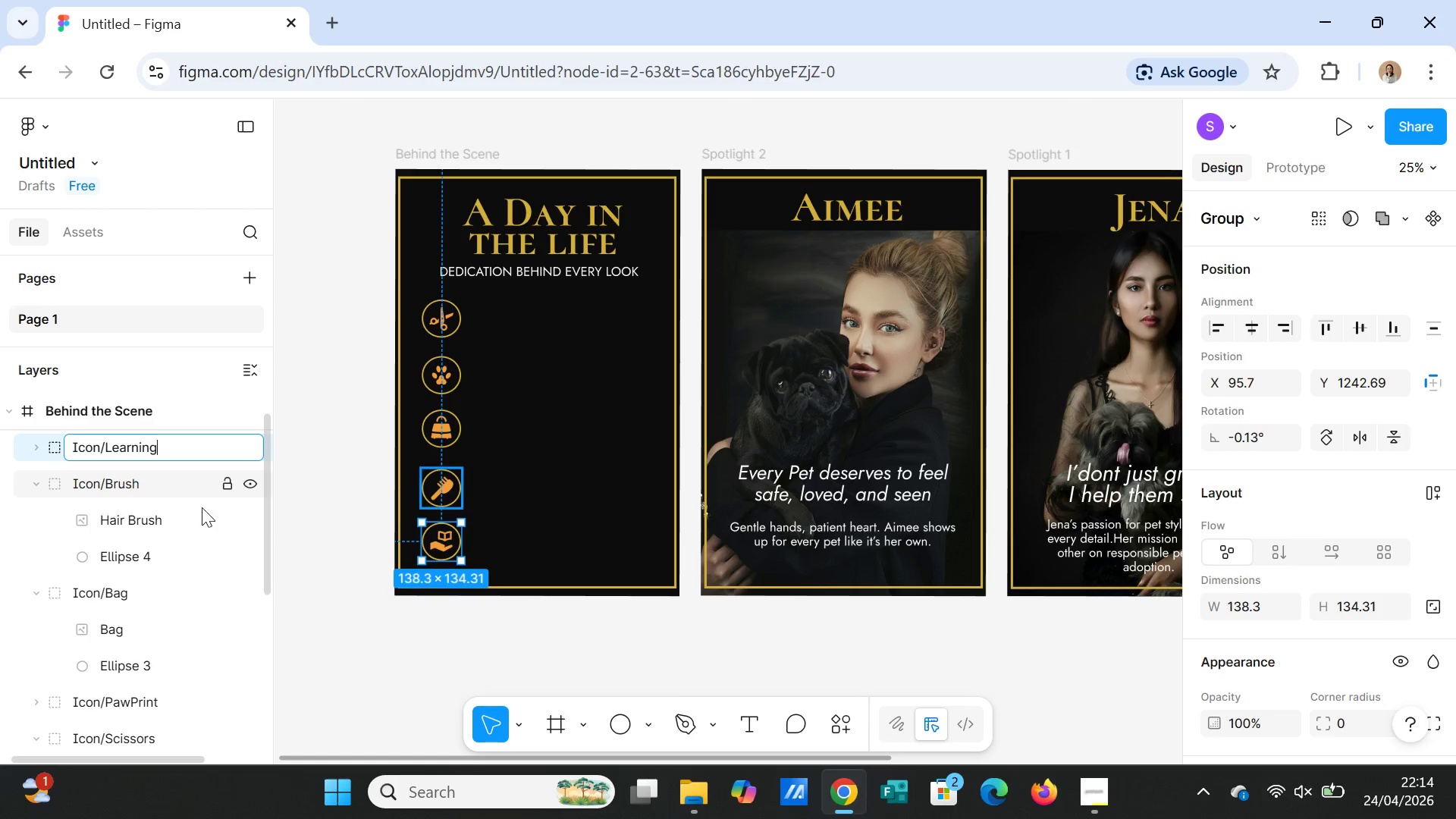 
left_click([352, 556])
 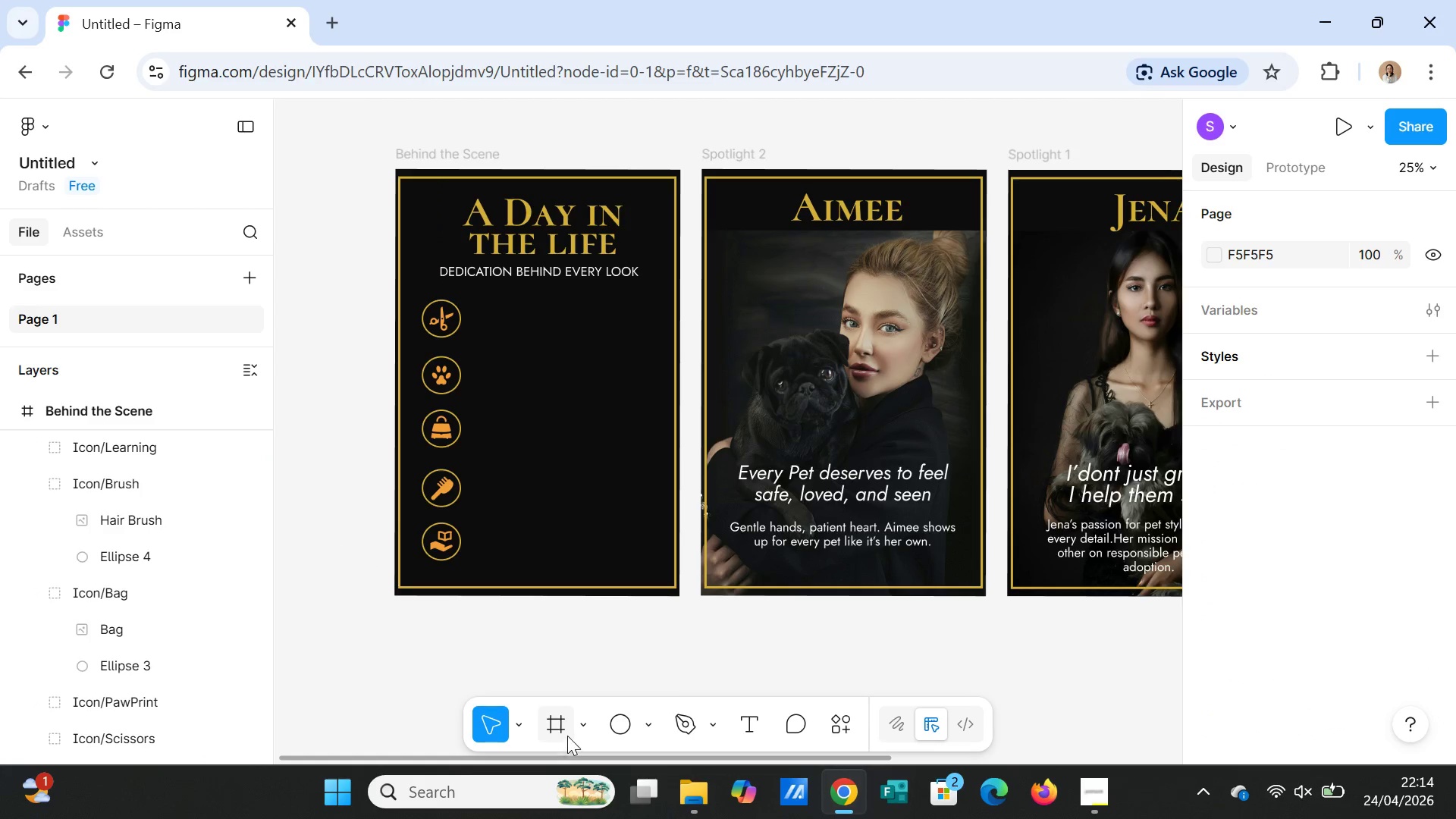 
left_click([579, 726])
 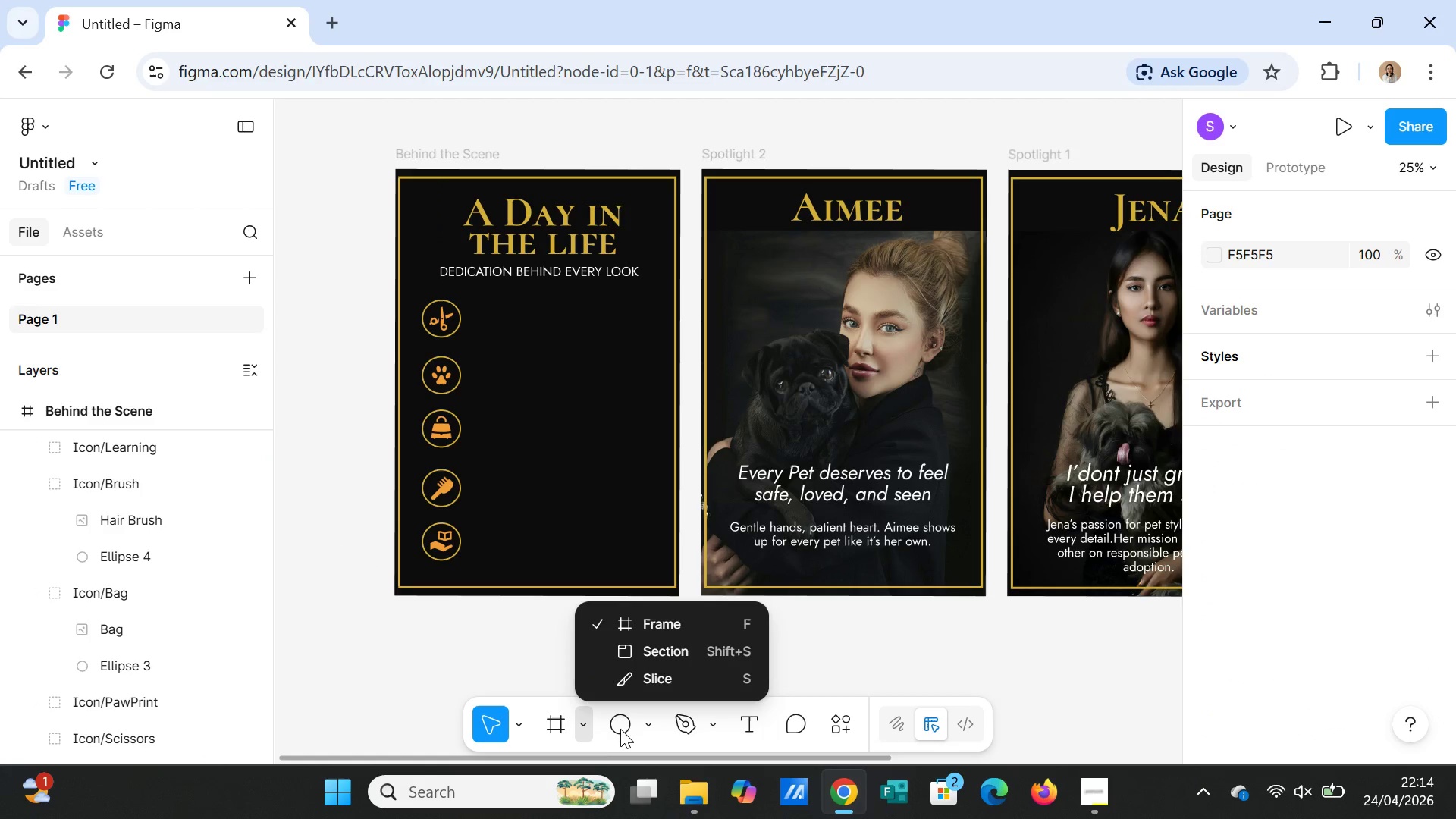 
left_click([649, 724])
 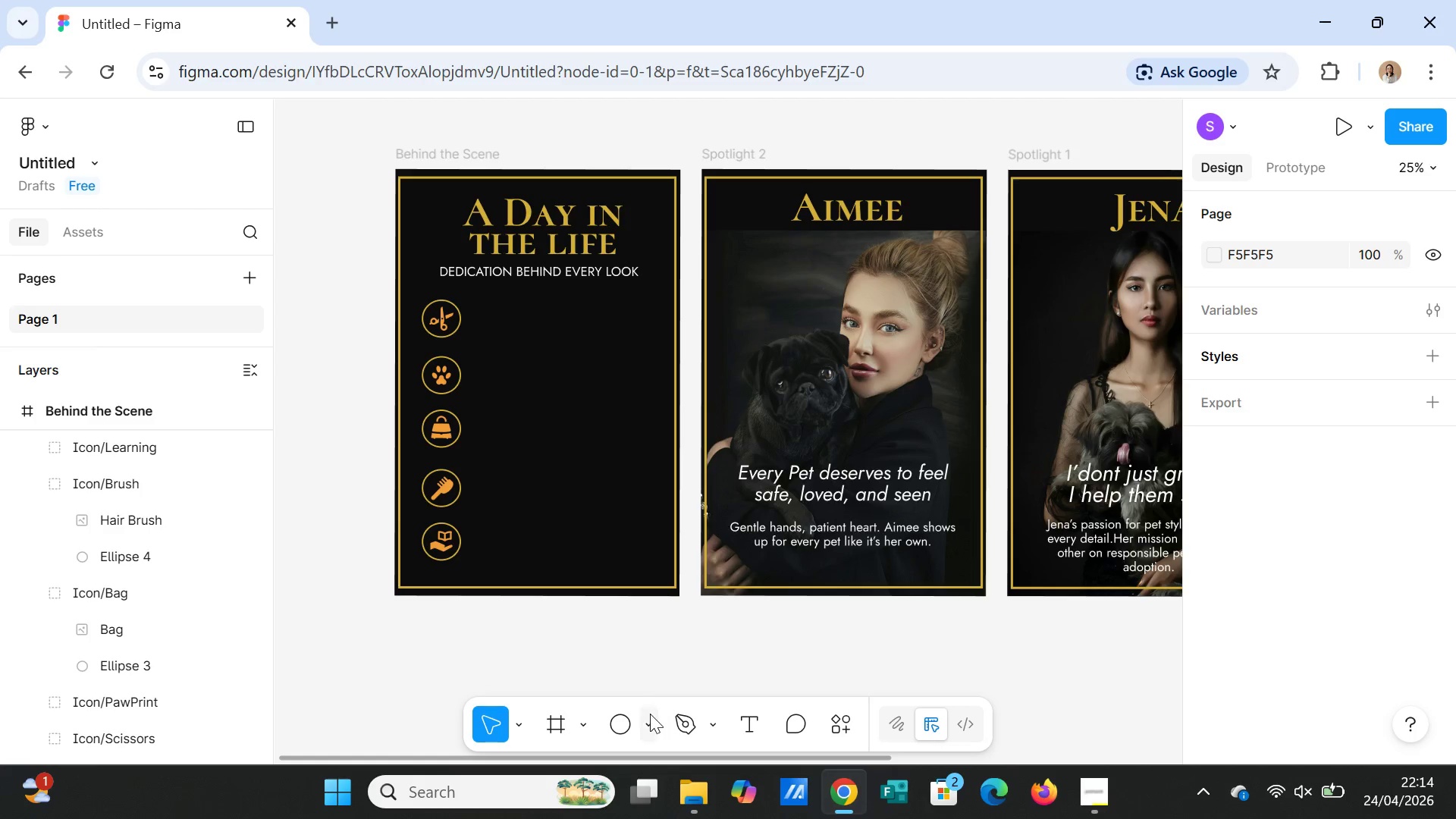 
left_click([648, 723])
 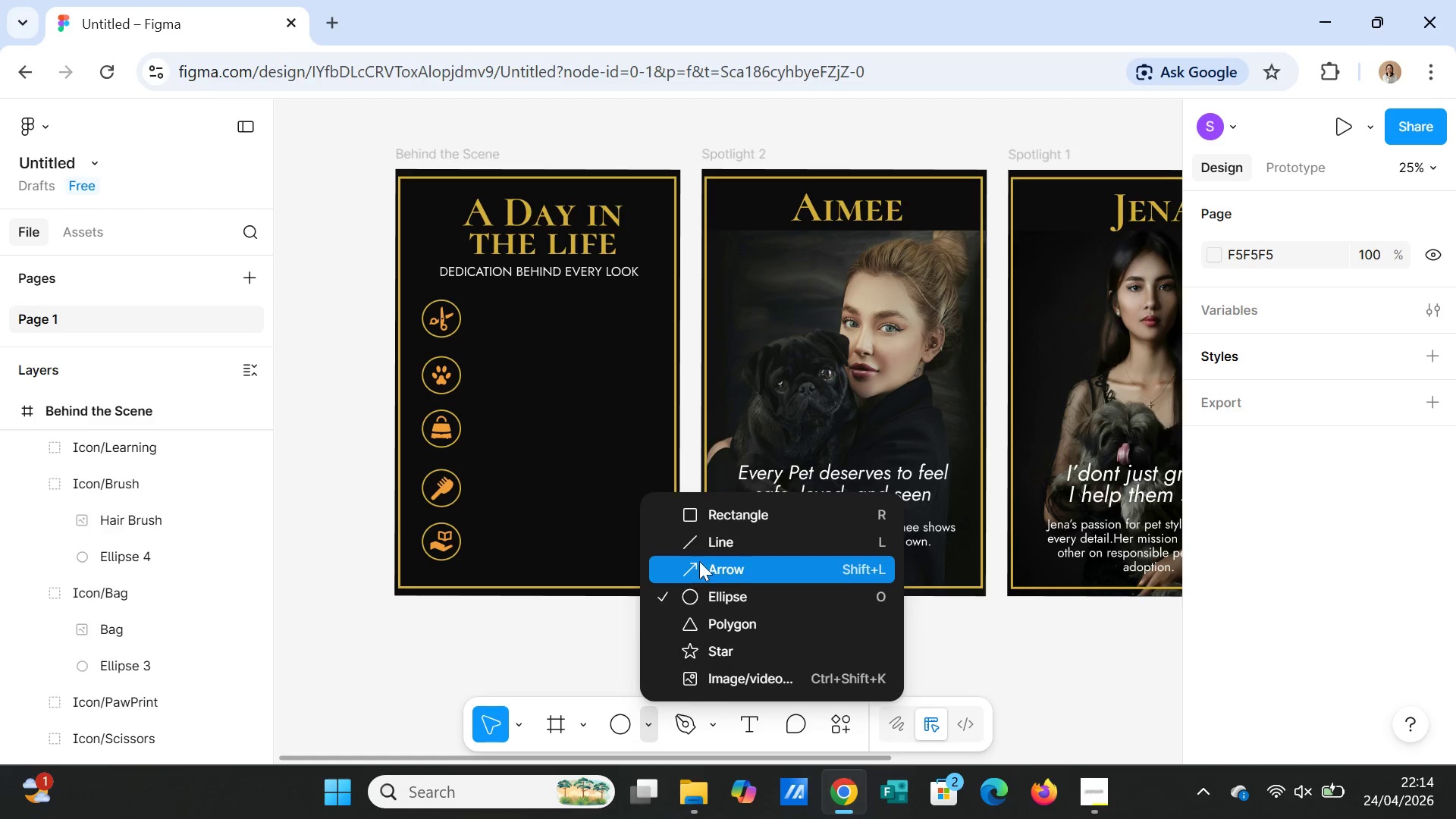 
left_click([706, 546])
 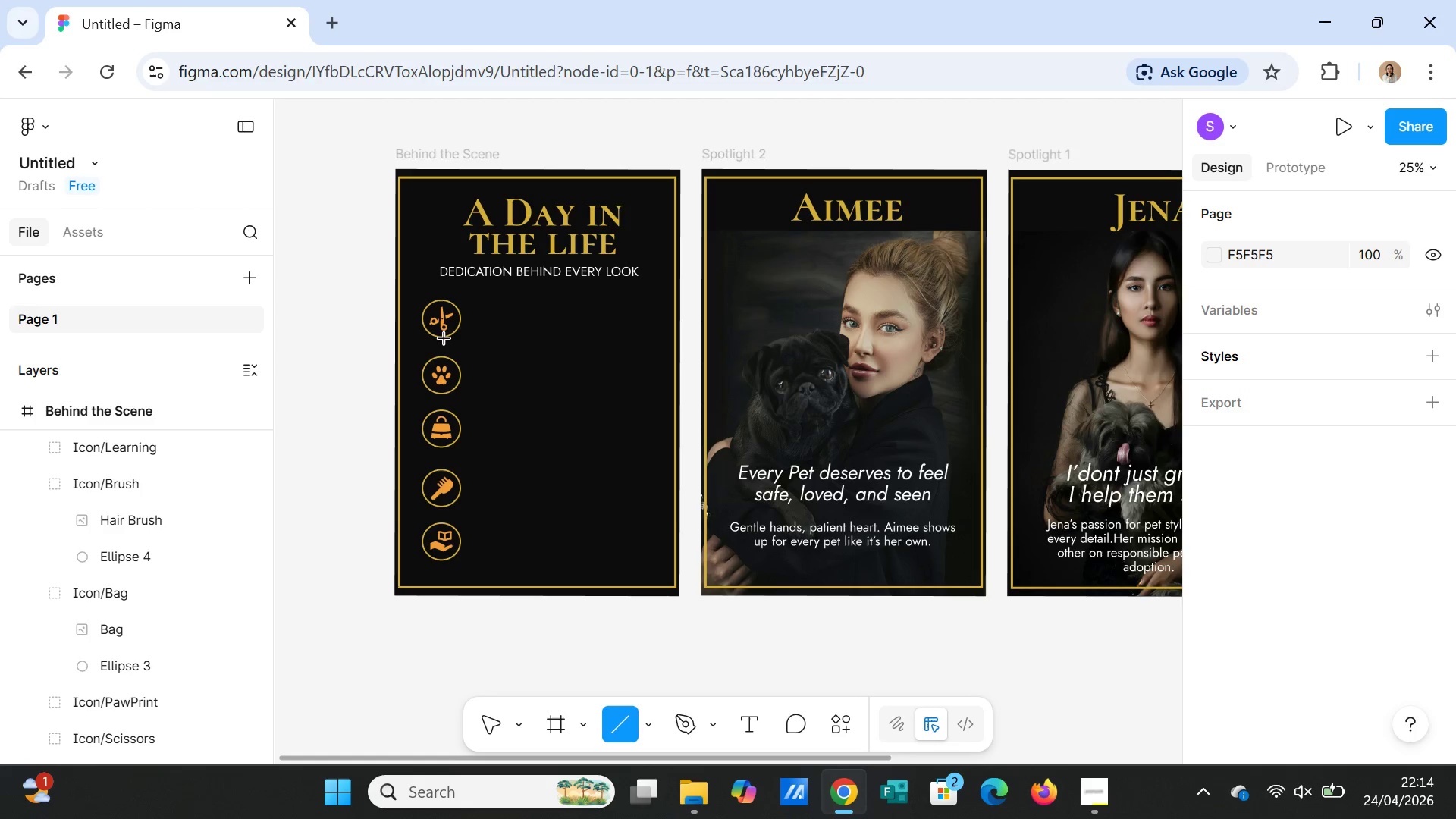 
left_click_drag(start_coordinate=[443, 338], to_coordinate=[443, 356])
 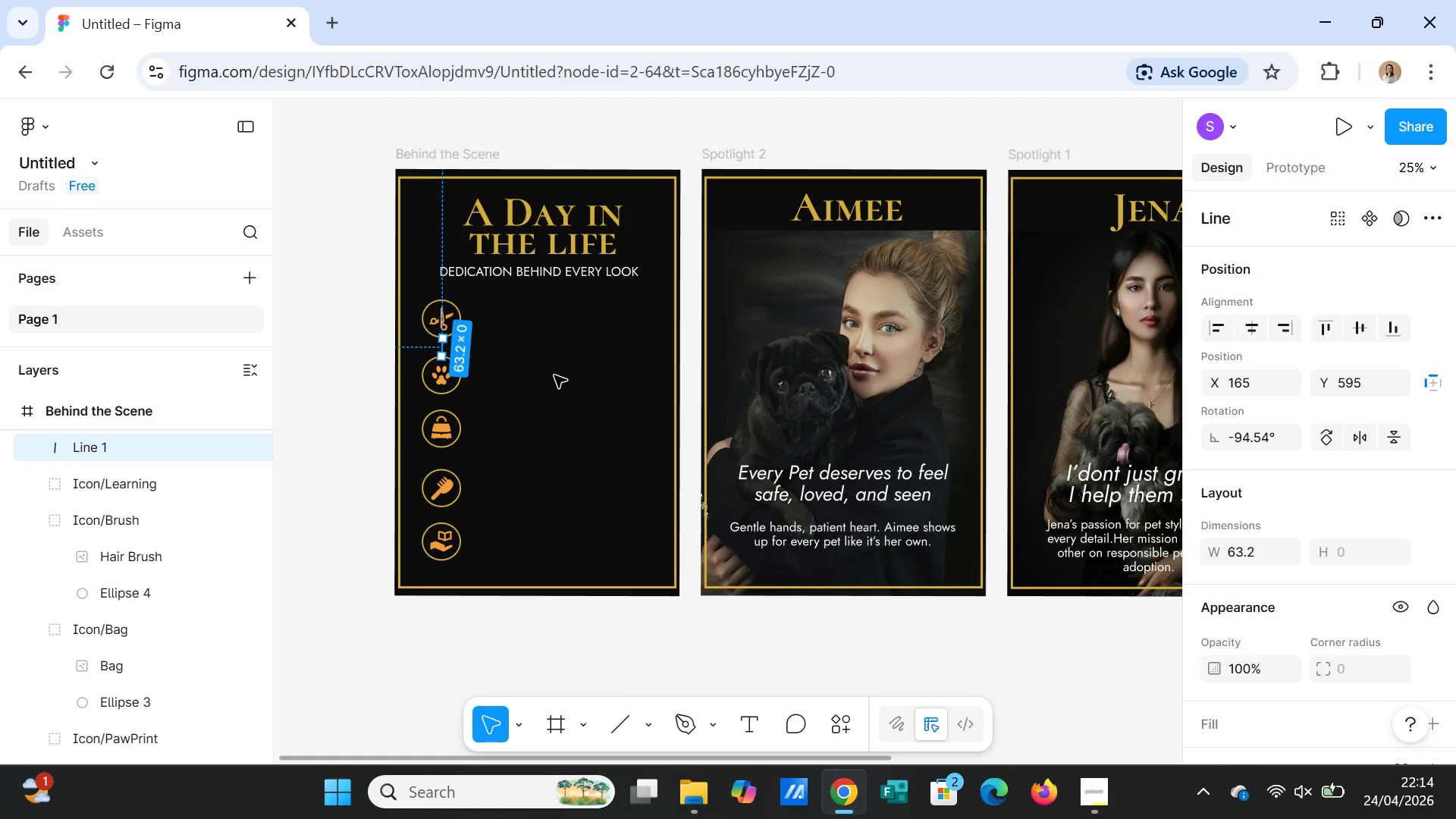 
left_click([554, 375])
 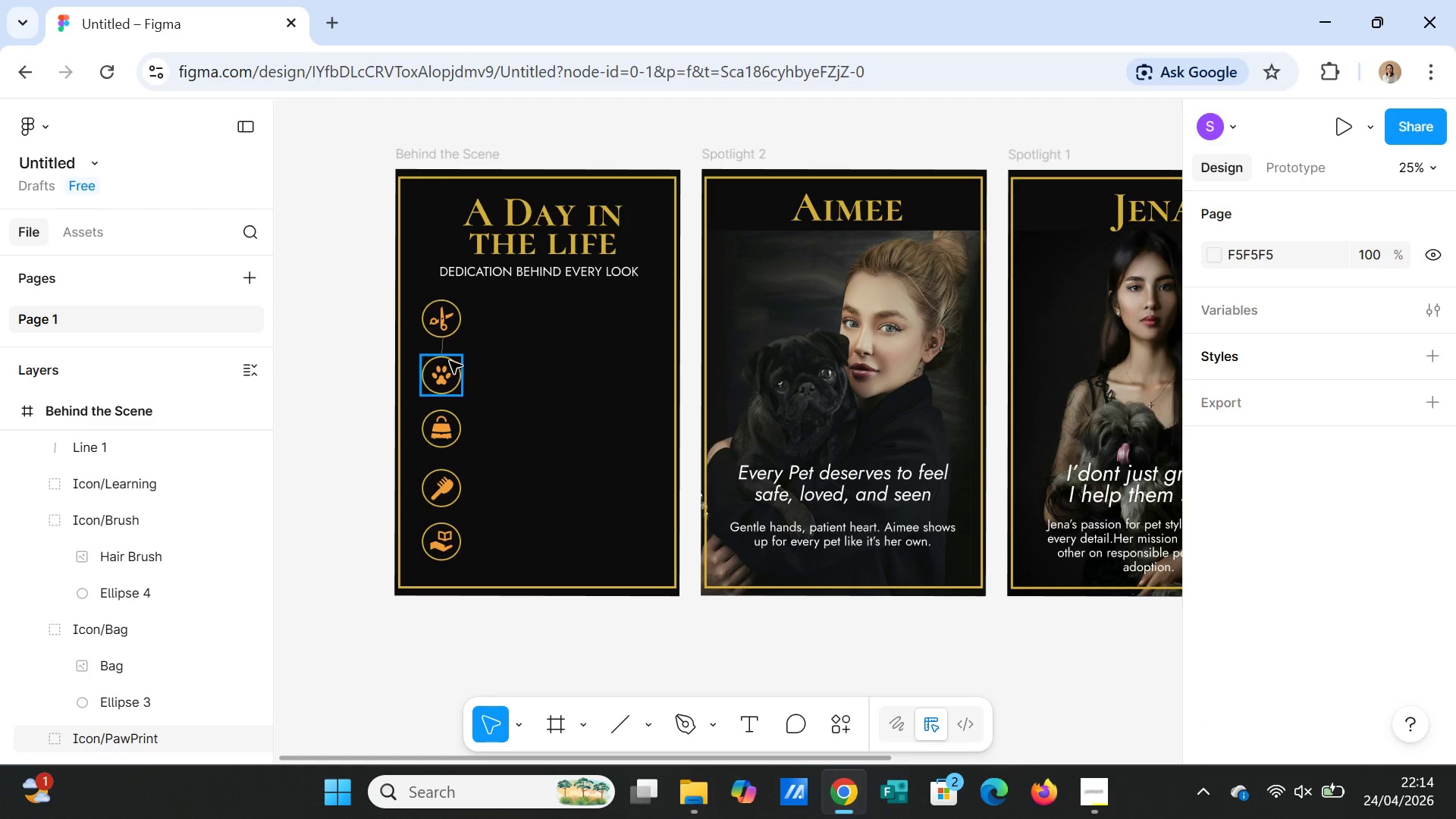 
left_click([445, 347])
 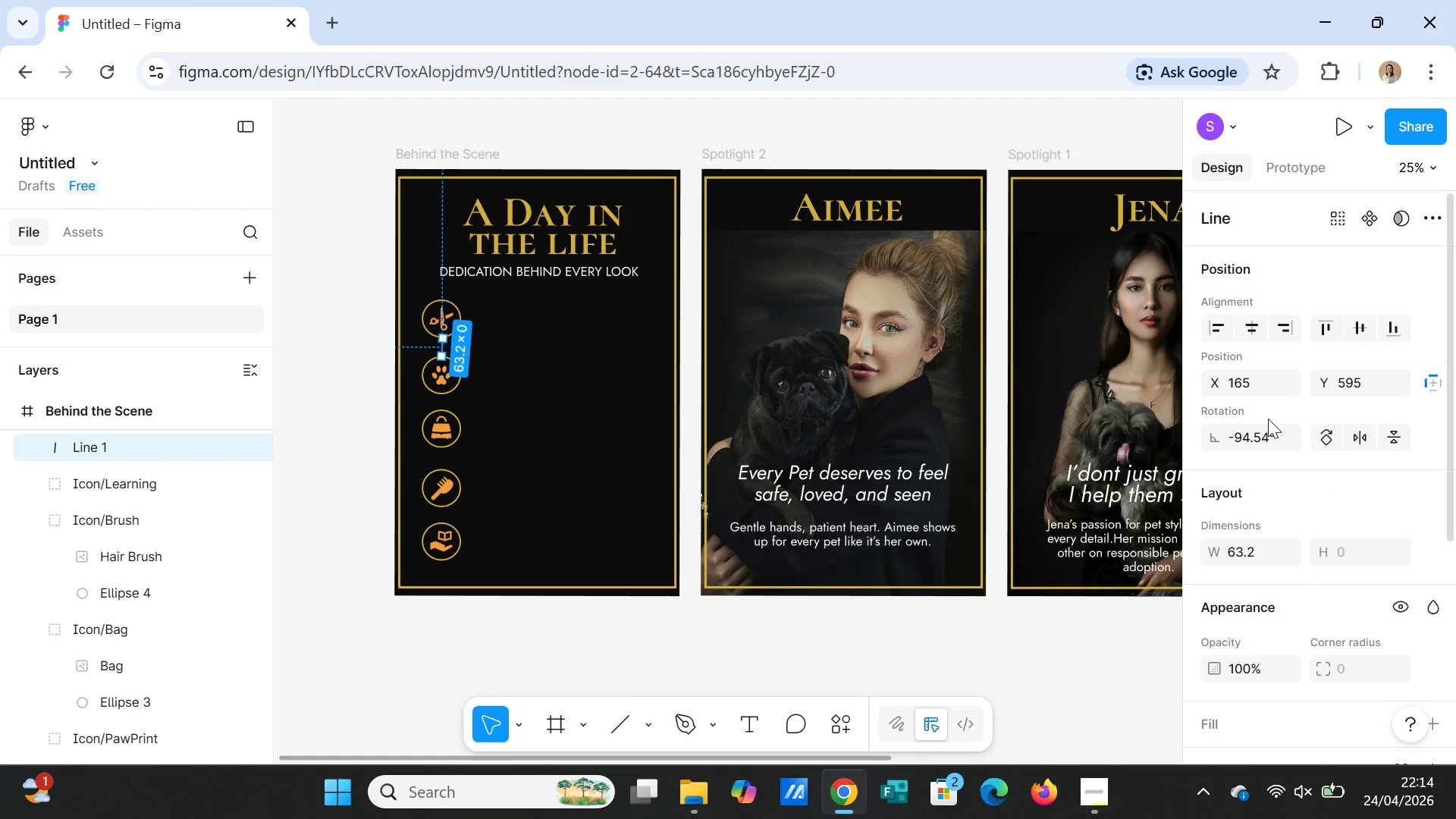 
left_click([1265, 433])
 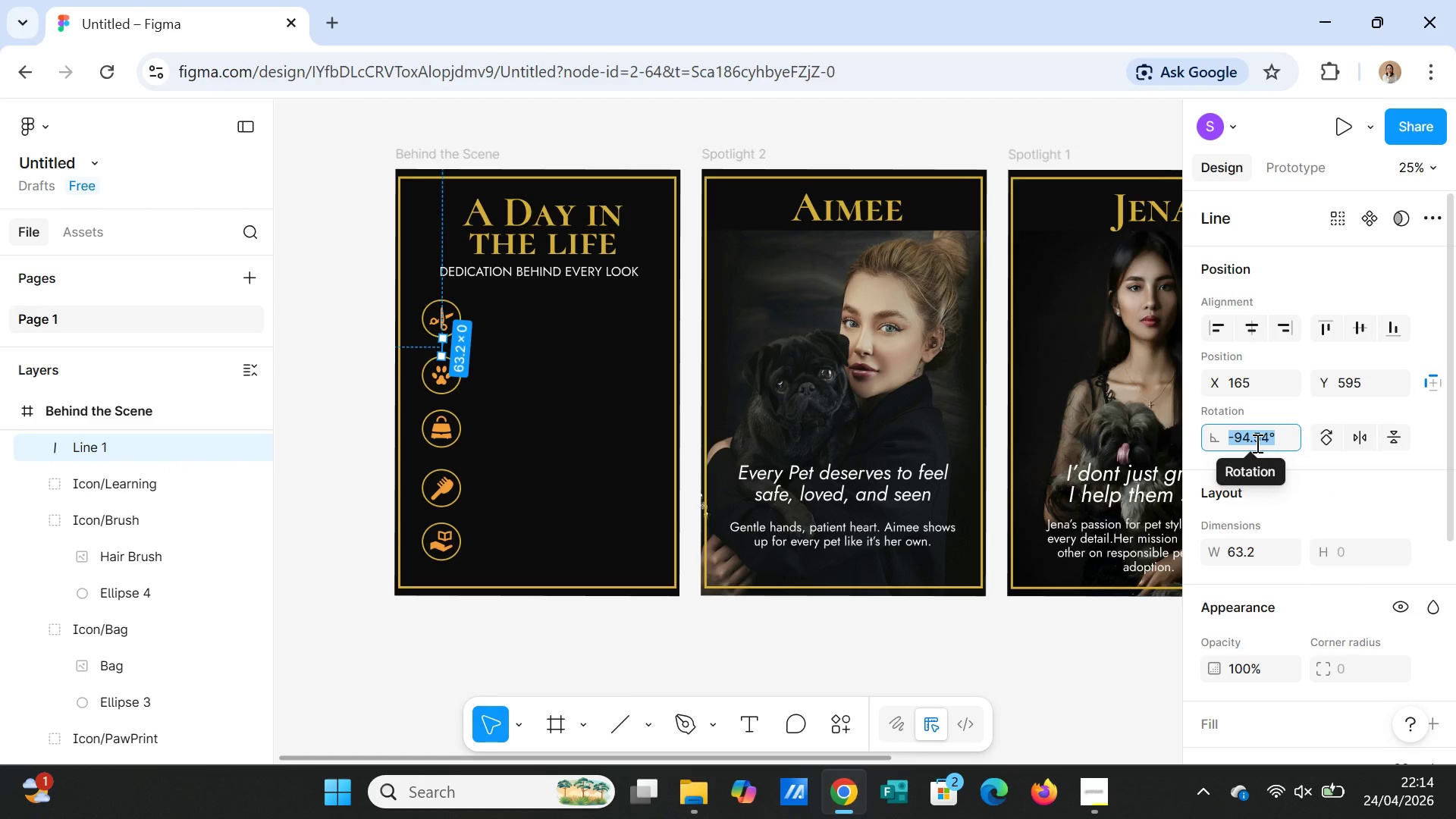 
key(0)
 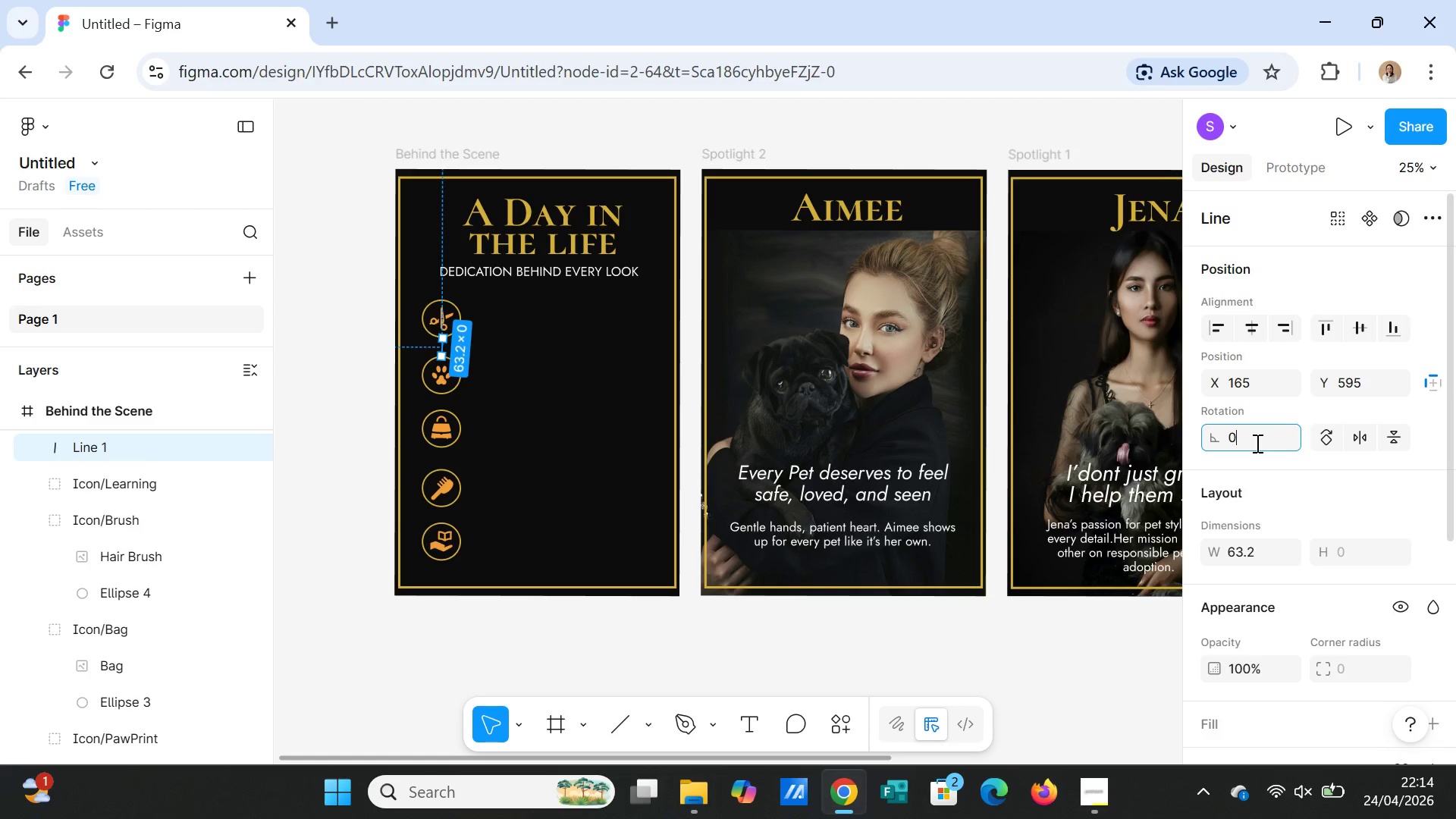 
key(Enter)
 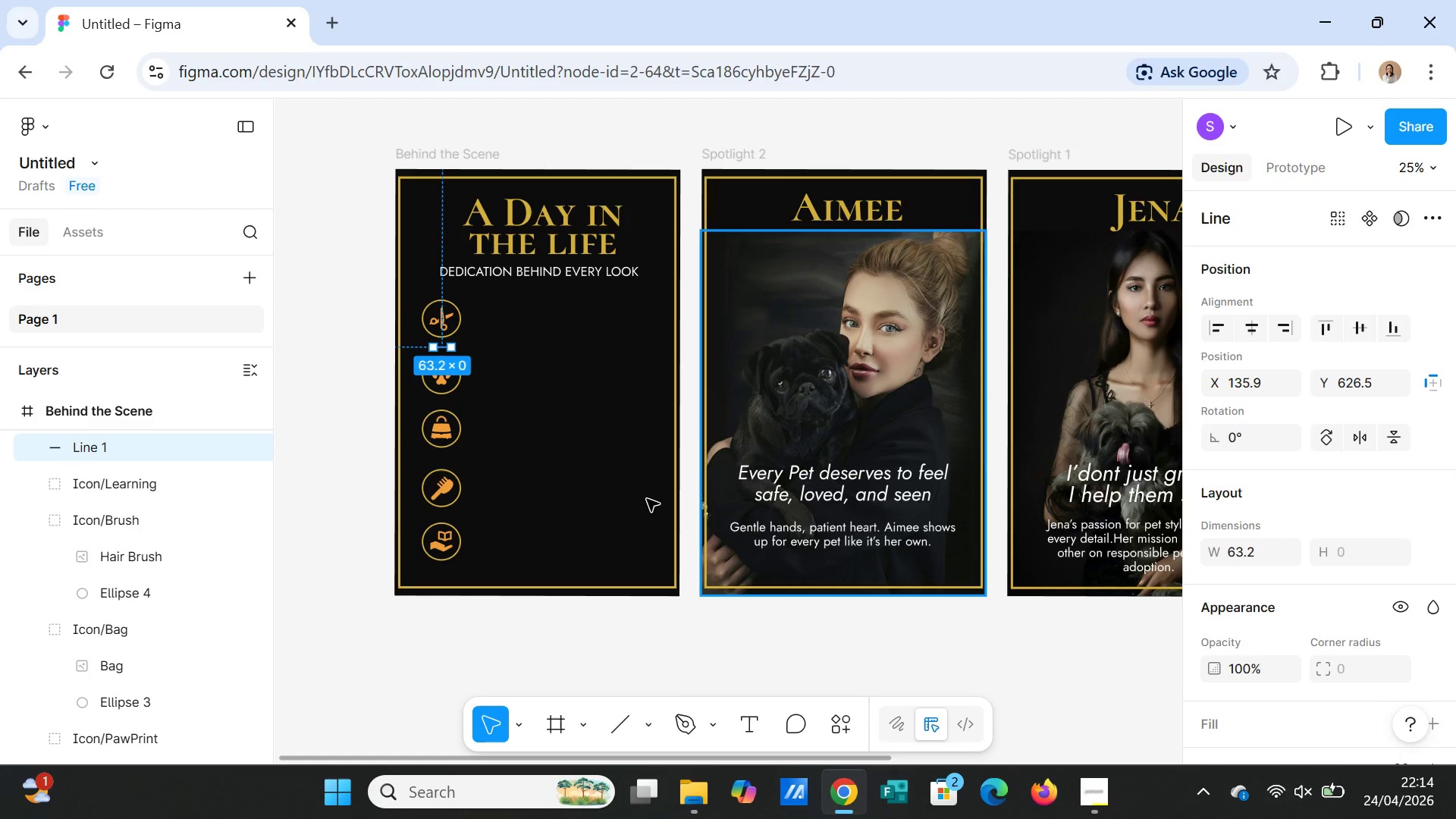 
left_click([592, 457])
 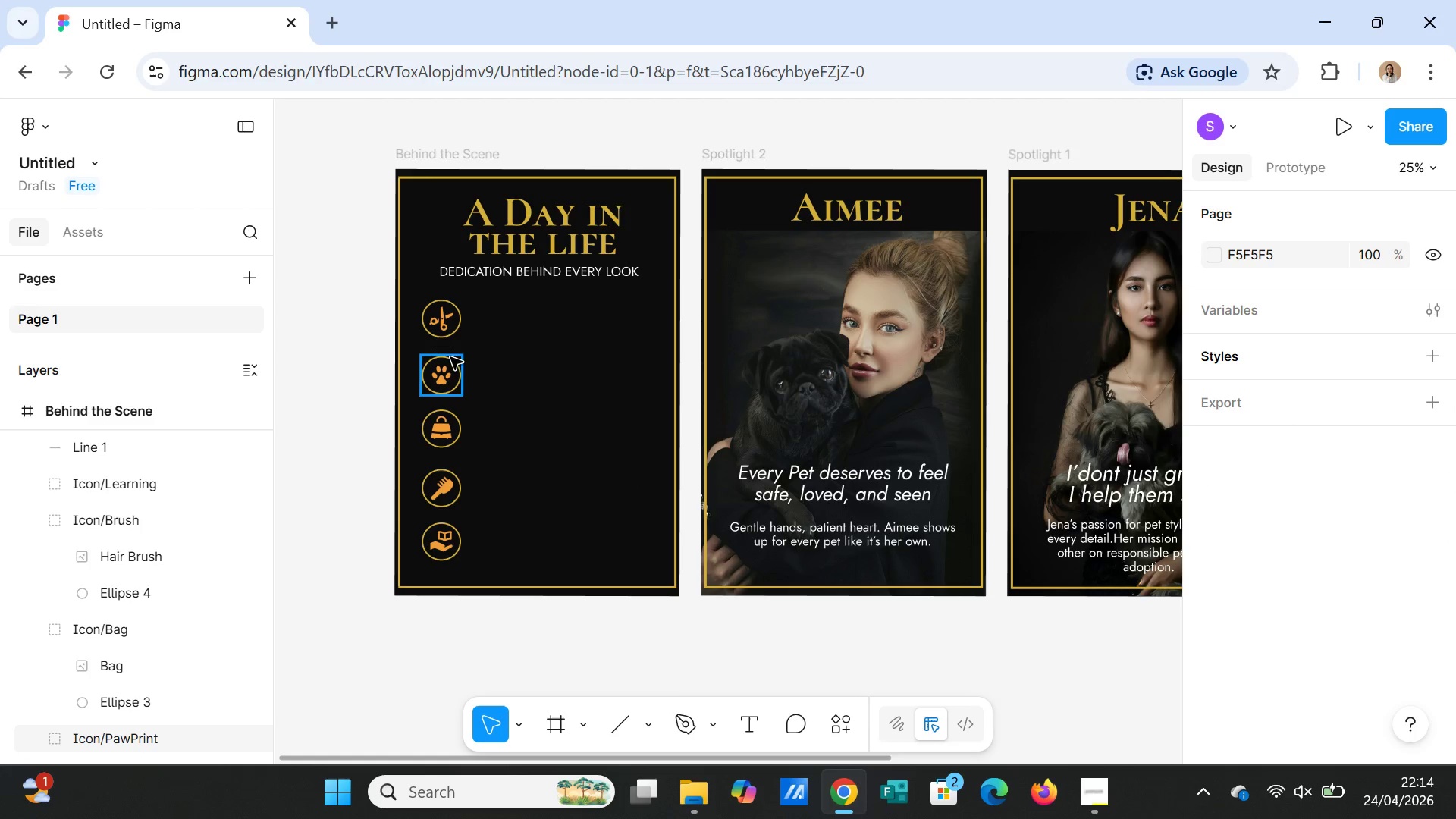 
left_click([445, 346])
 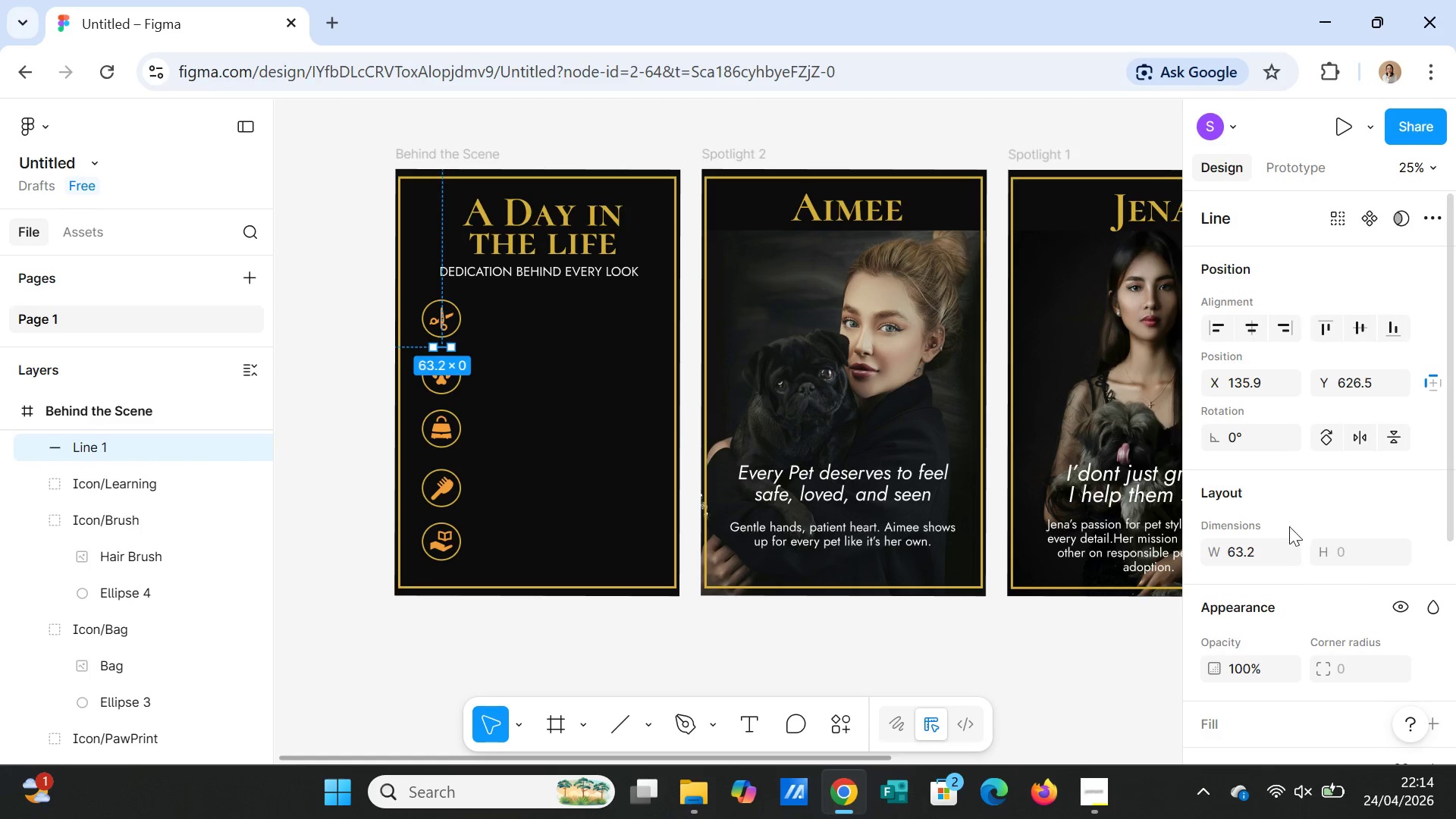 
left_click([1236, 433])
 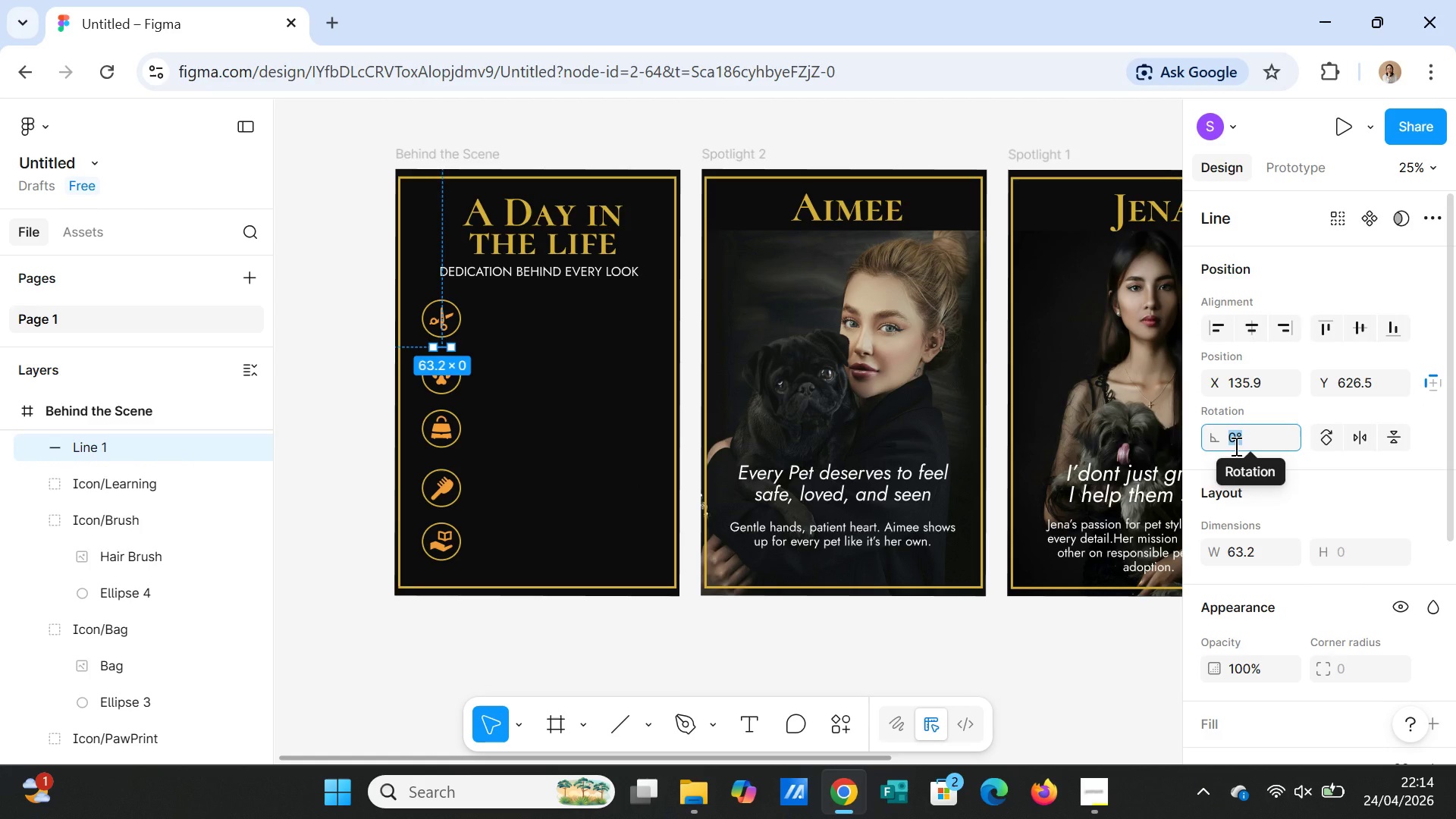 
type(90)
 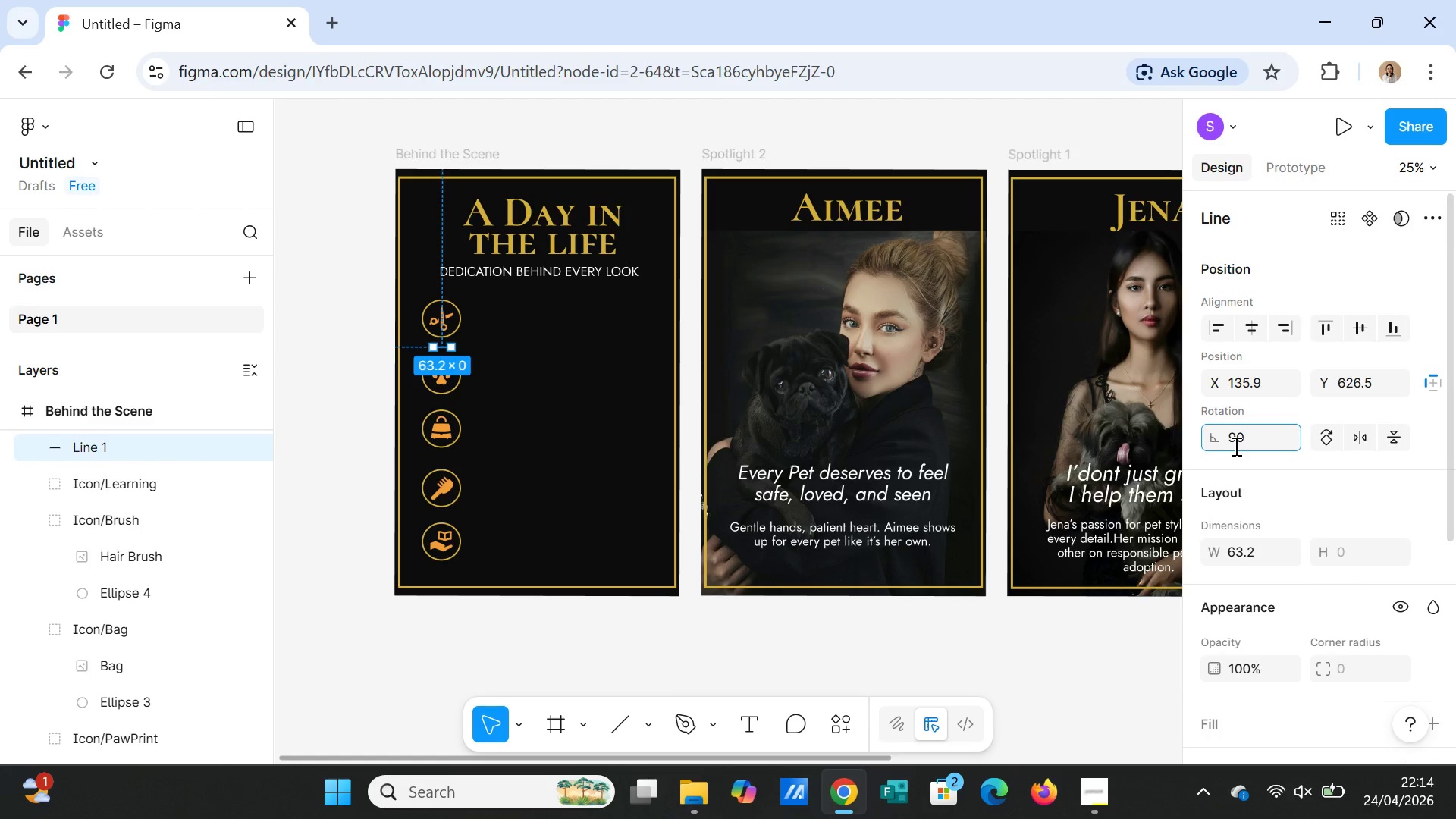 
key(Enter)
 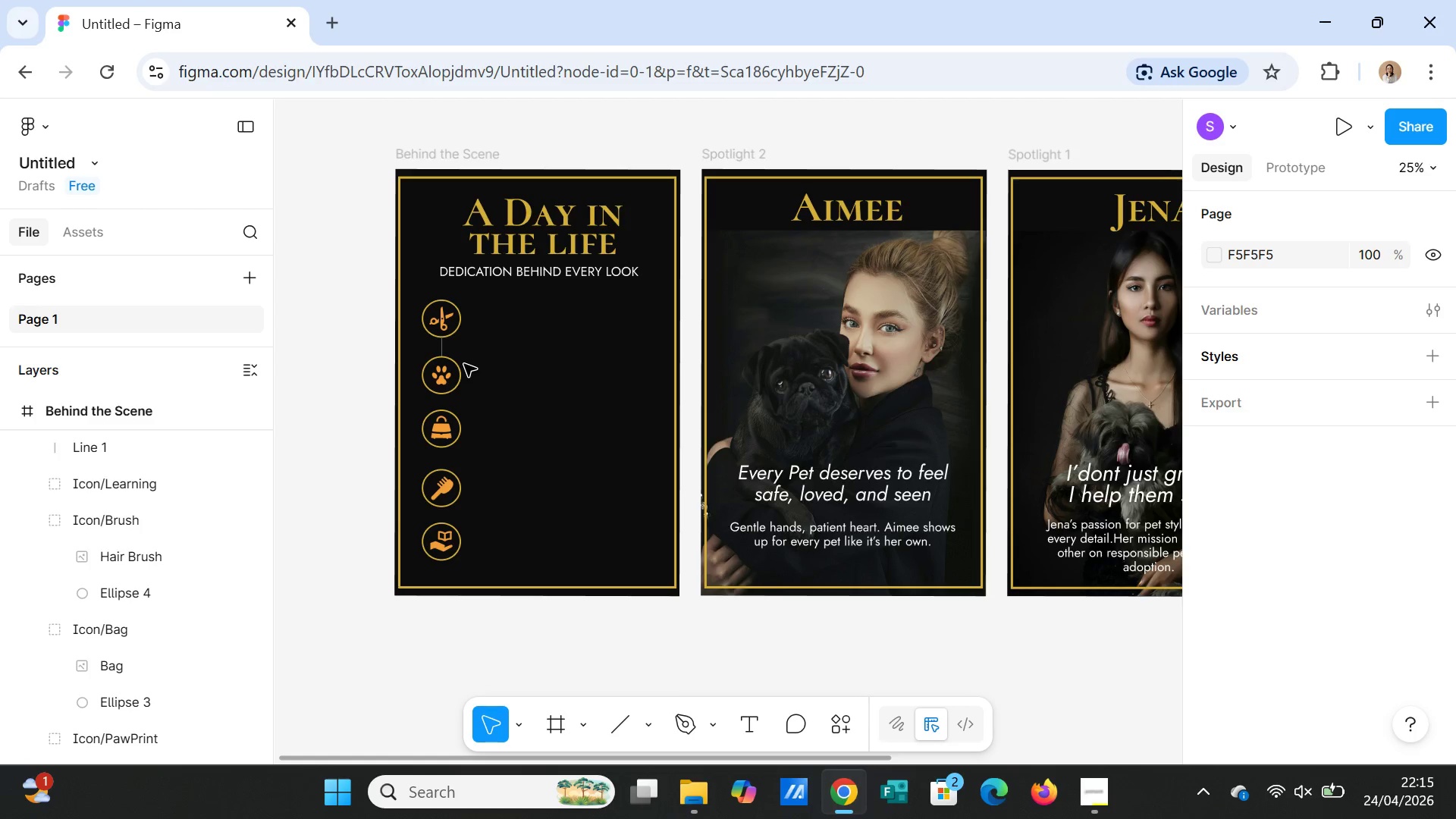 
left_click([442, 350])
 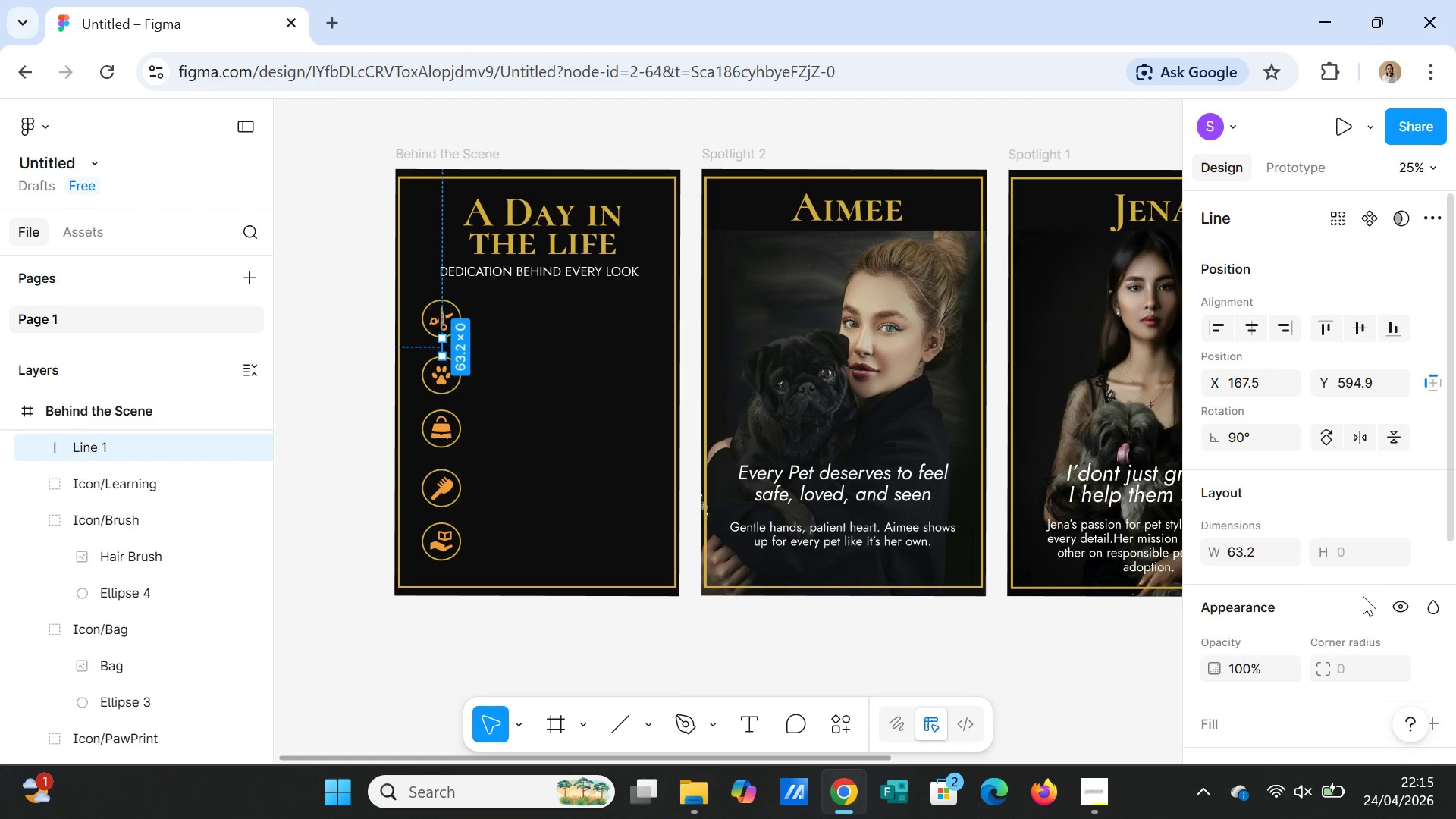 
scroll: coordinate [1408, 617], scroll_direction: down, amount: 1.0
 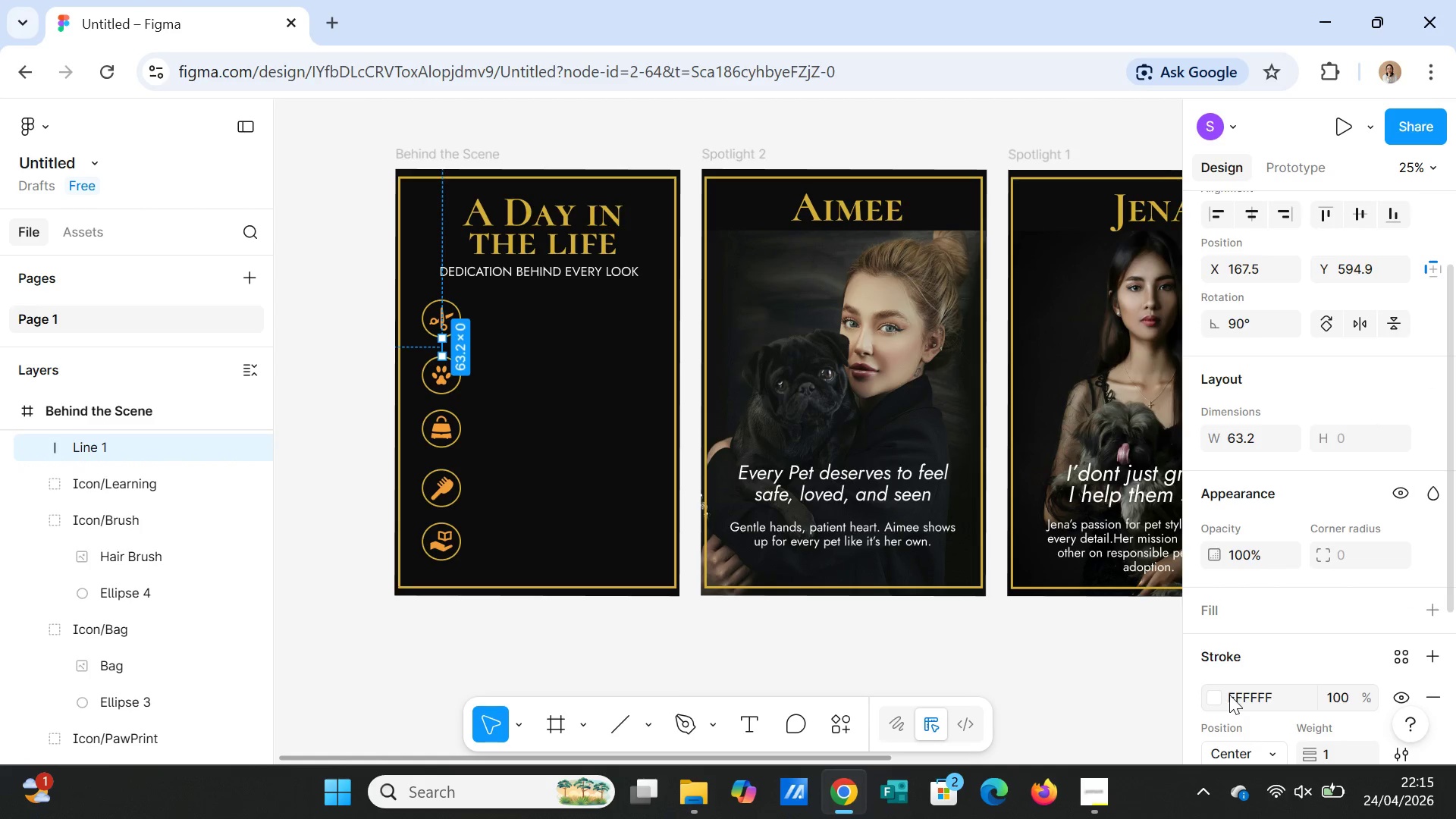 
left_click([1220, 695])
 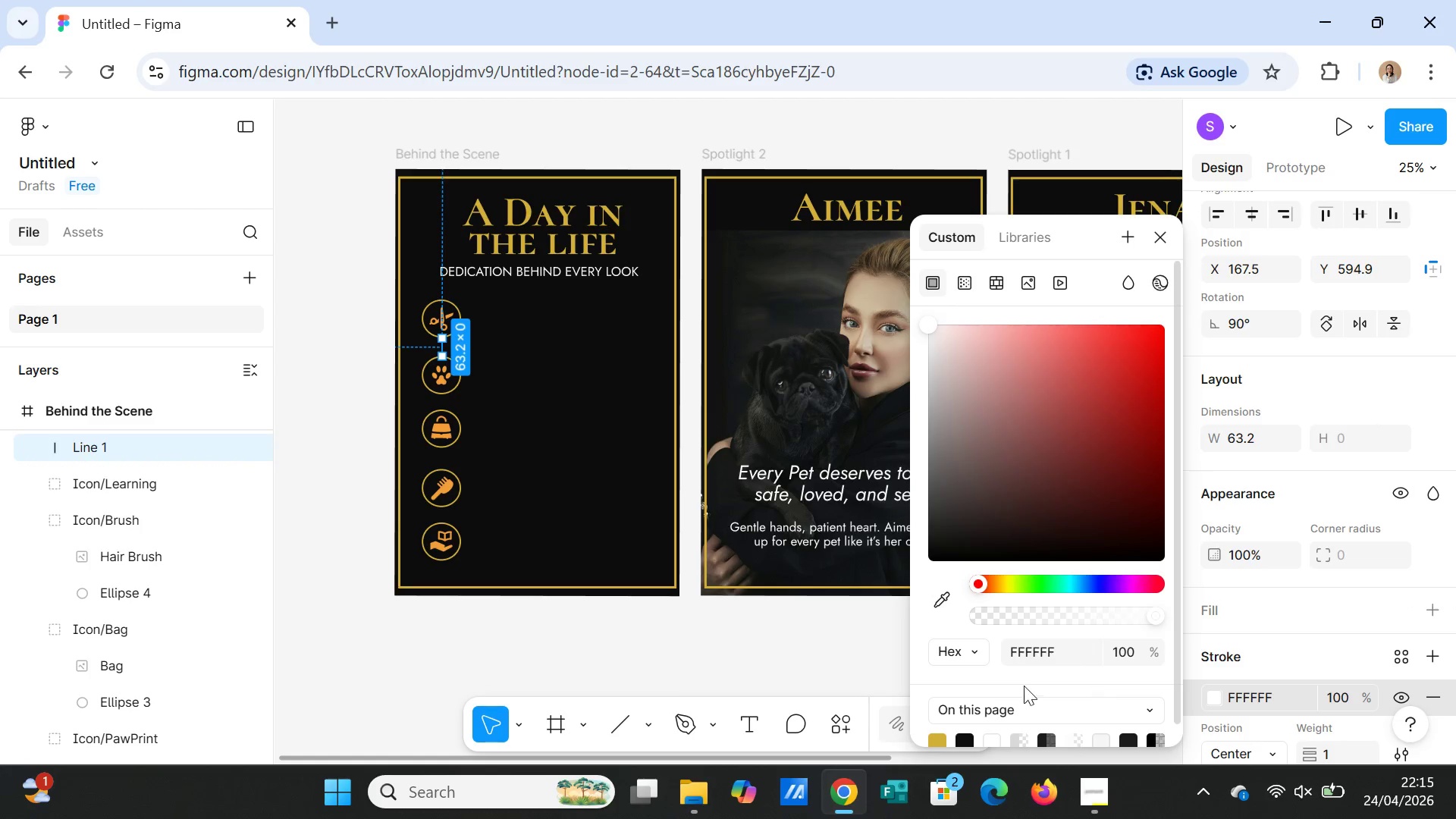 
scroll: coordinate [943, 691], scroll_direction: down, amount: 1.0
 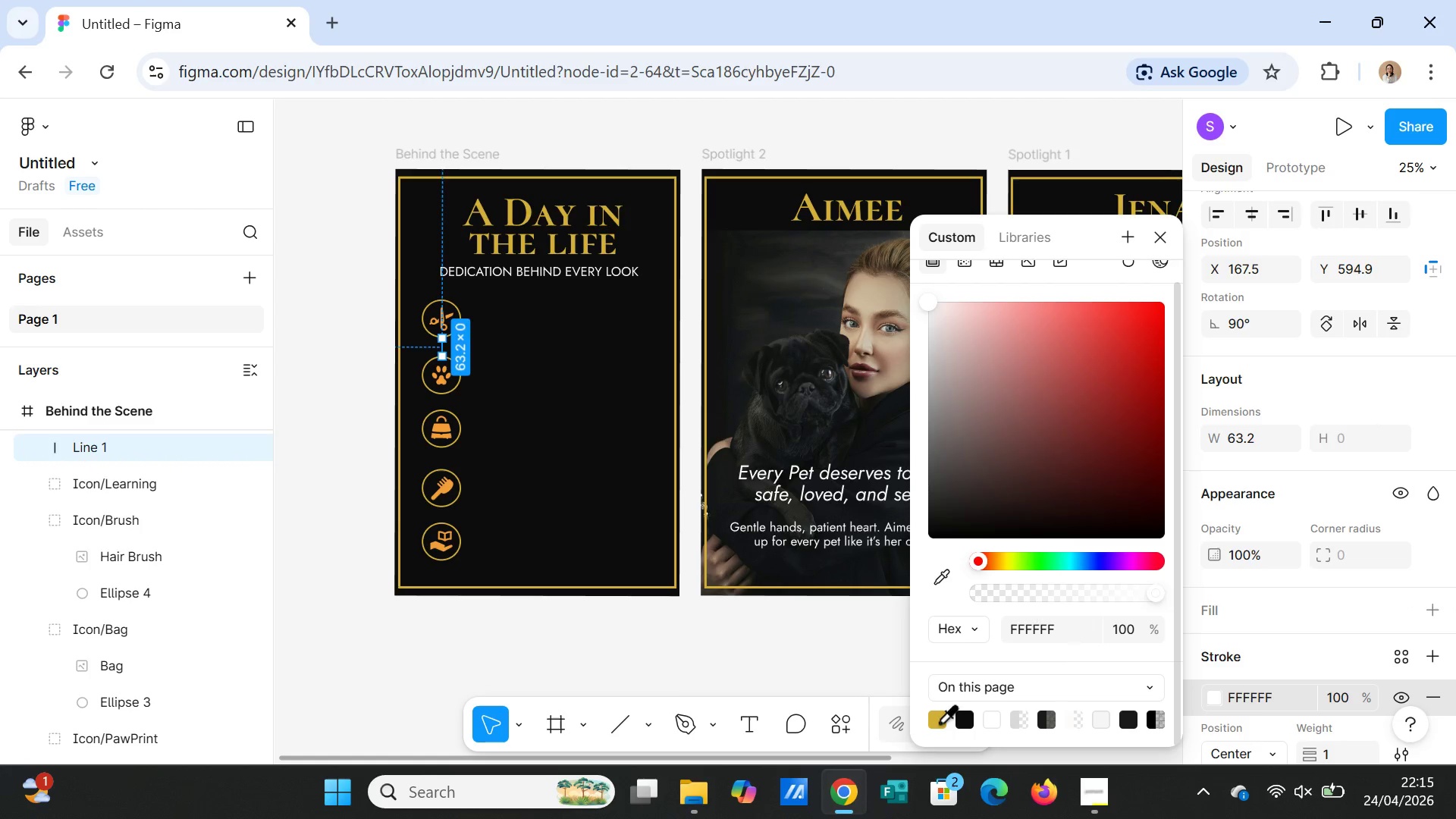 
left_click([938, 722])
 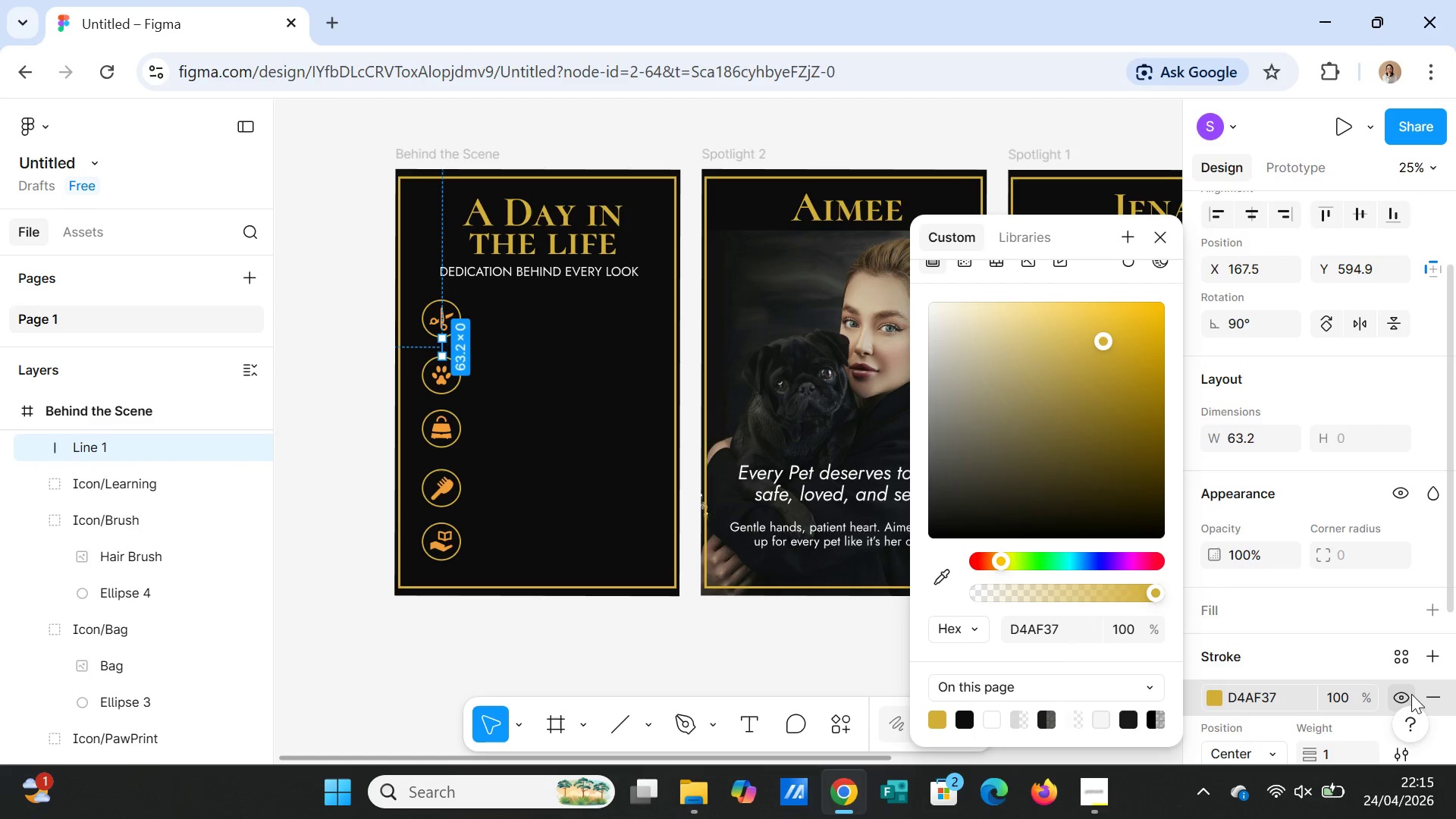 
scroll: coordinate [1317, 676], scroll_direction: down, amount: 2.0
 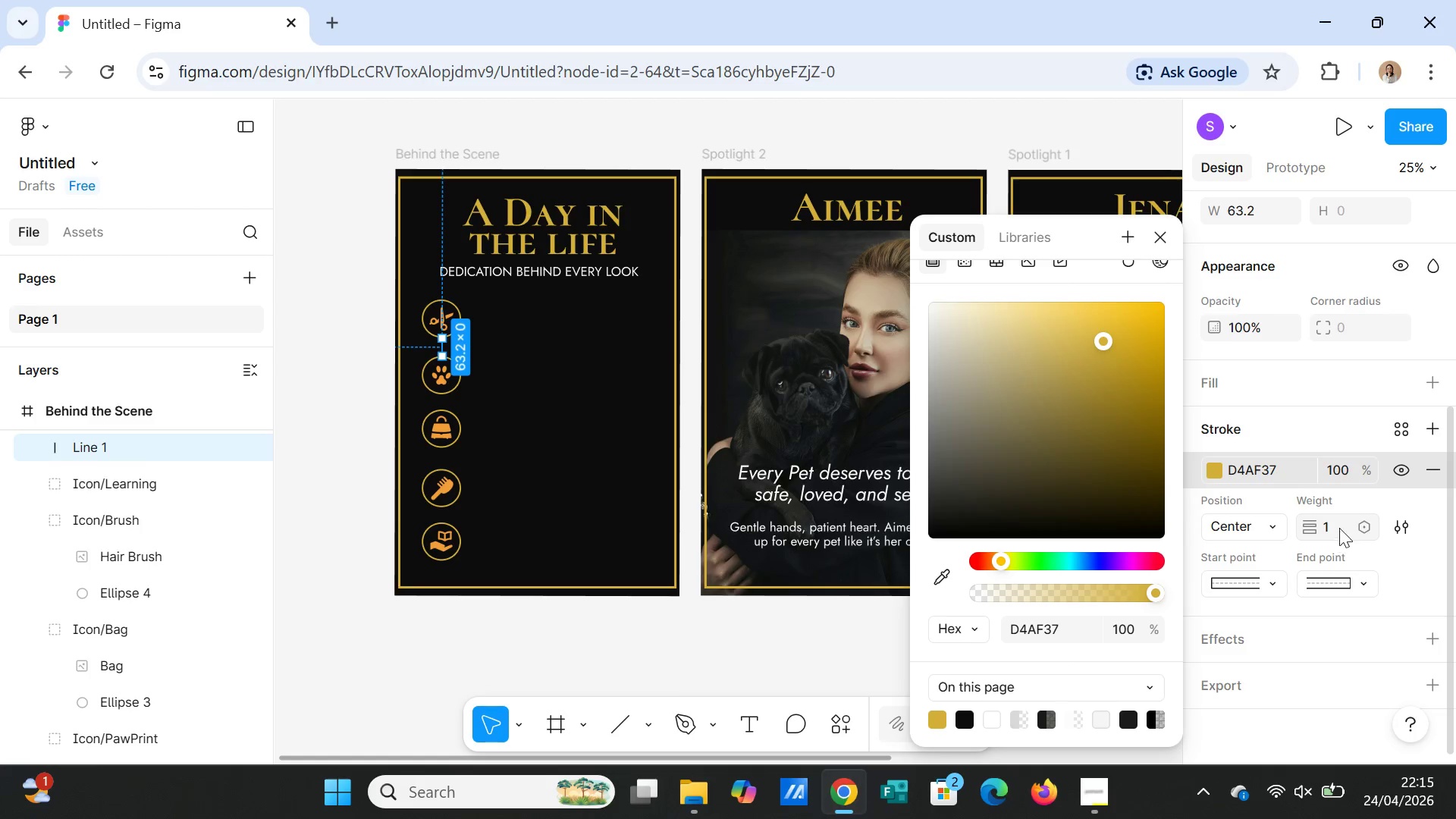 
left_click([1339, 522])
 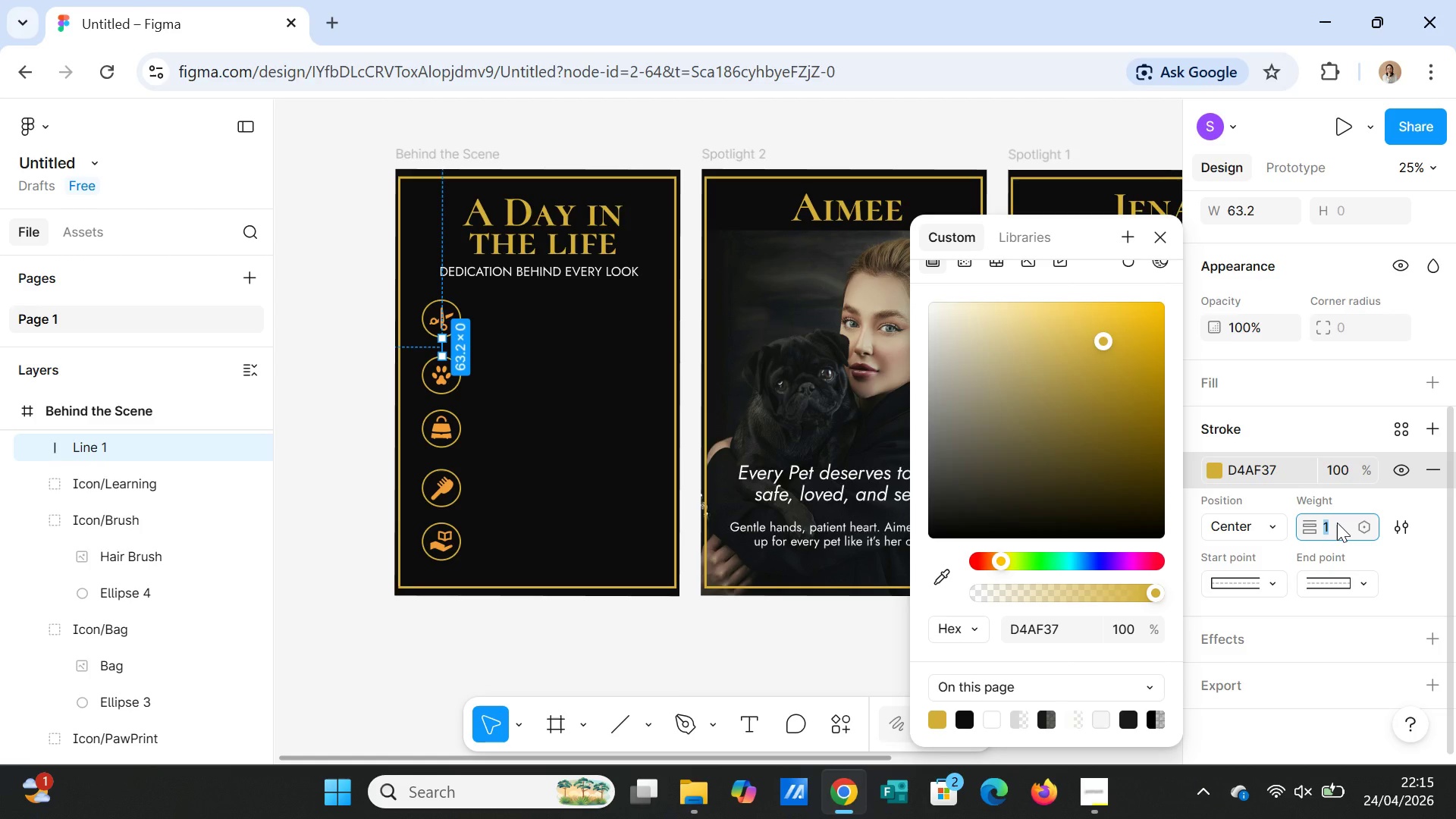 
type(20)
 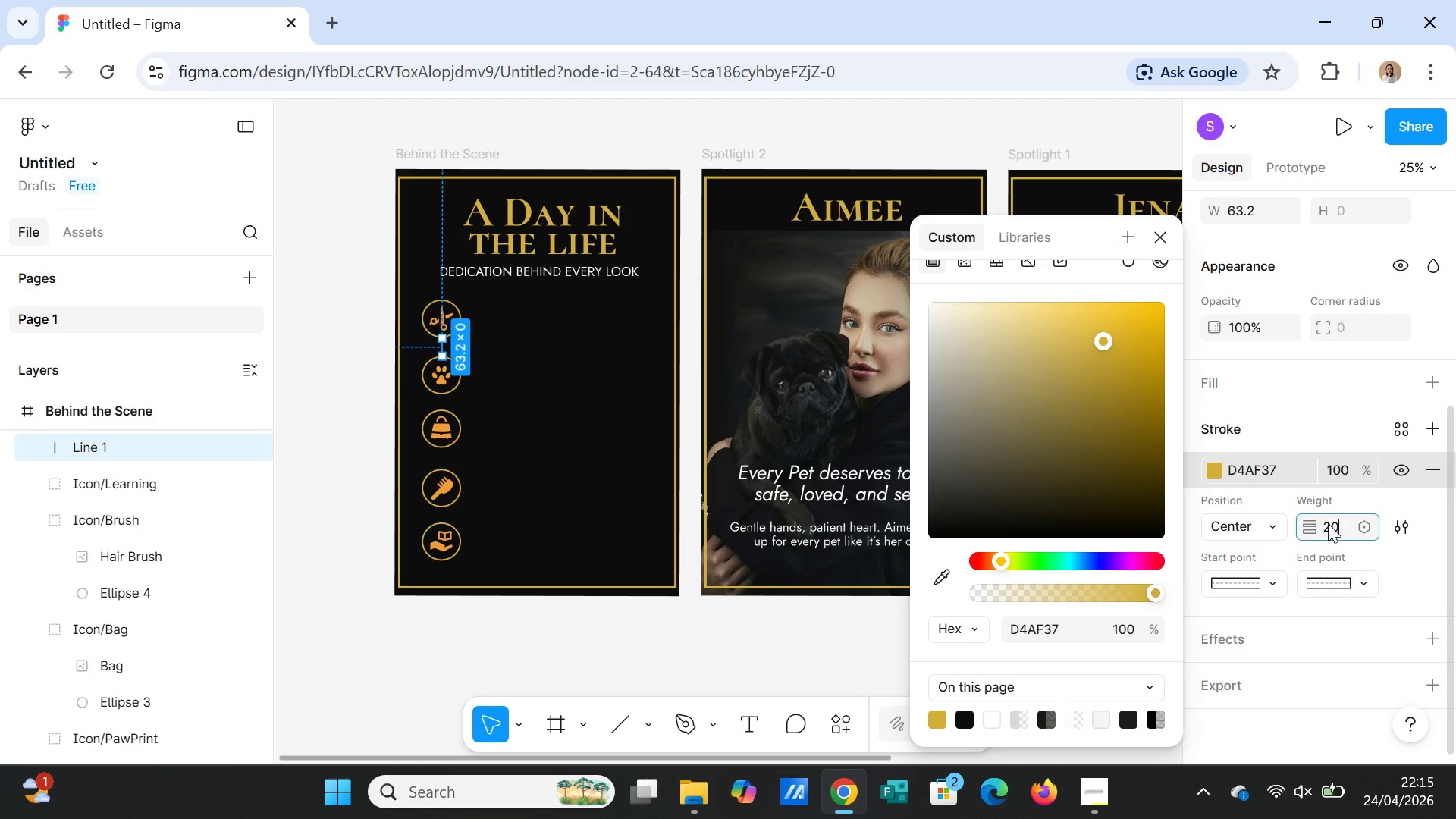 
key(Enter)
 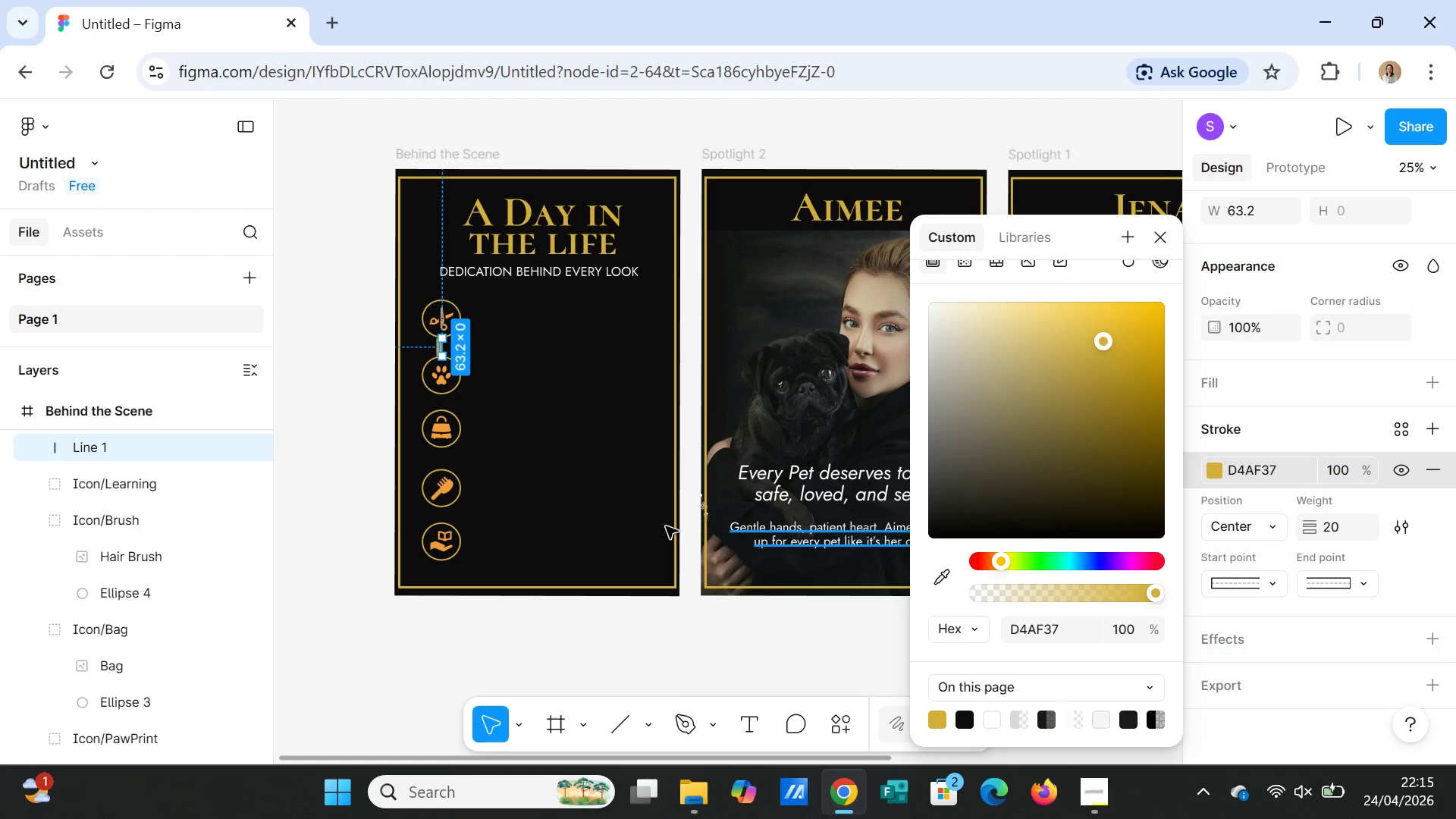 
left_click([591, 437])
 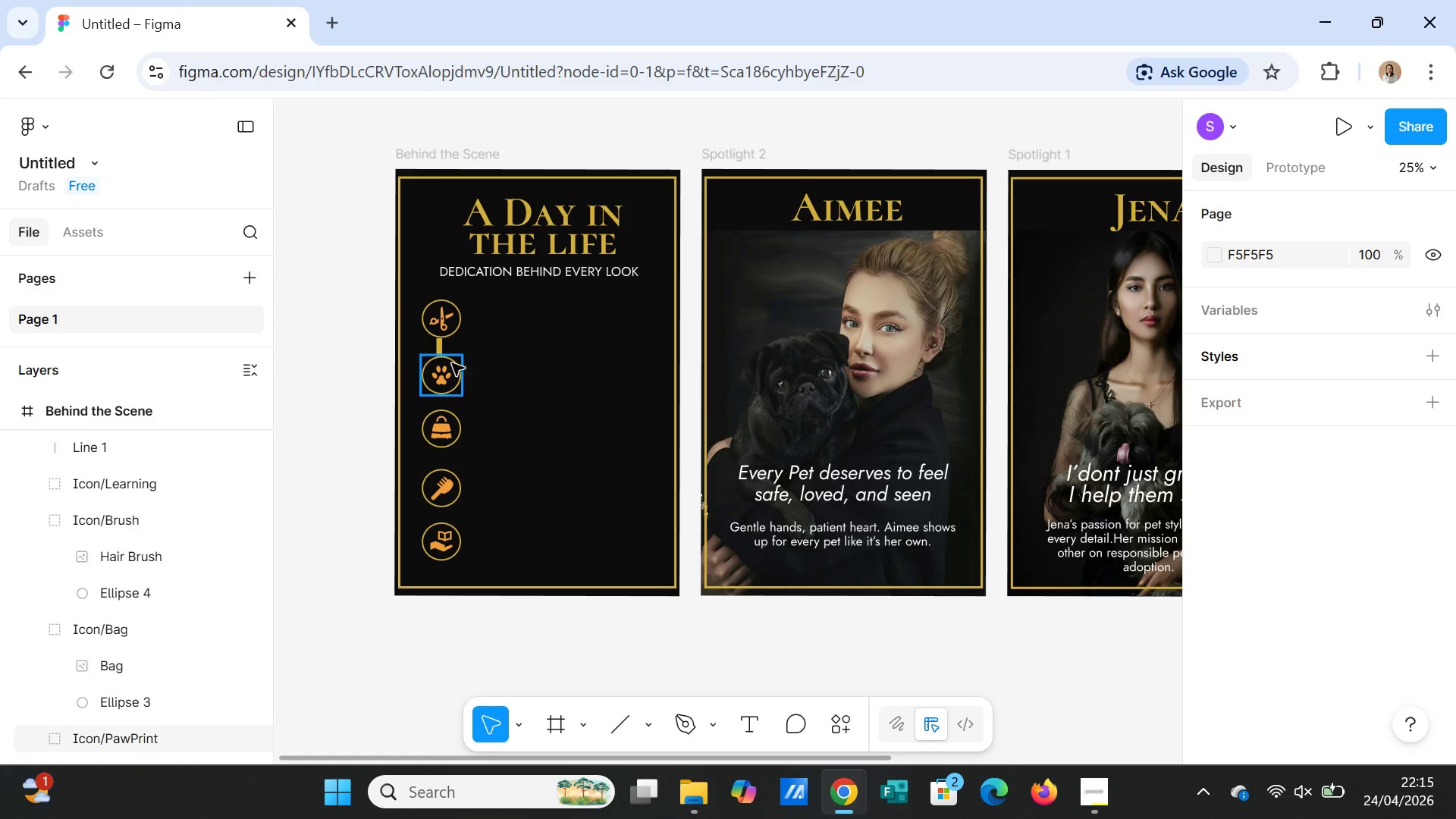 
left_click([441, 345])
 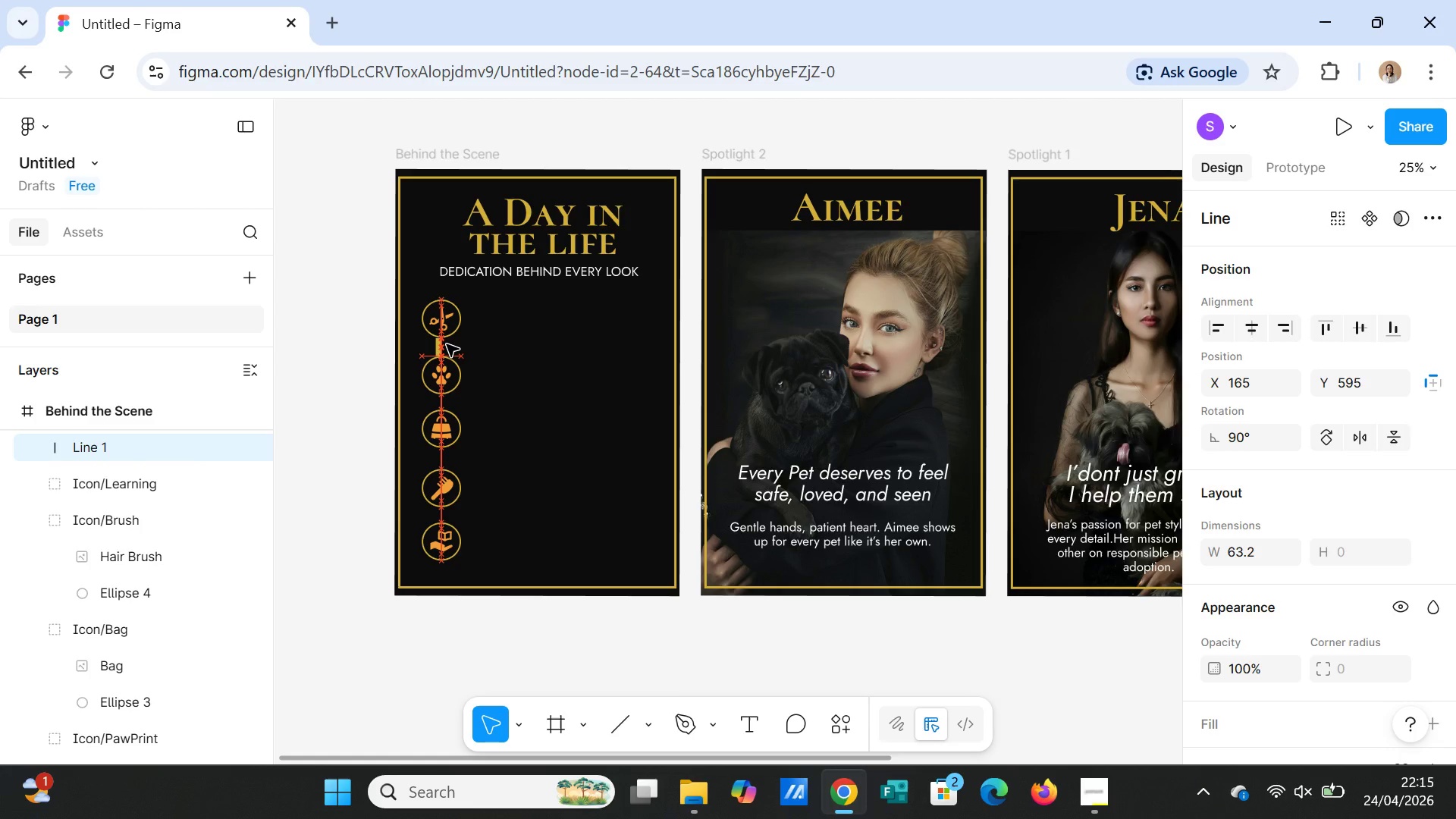 
wait(7.14)
 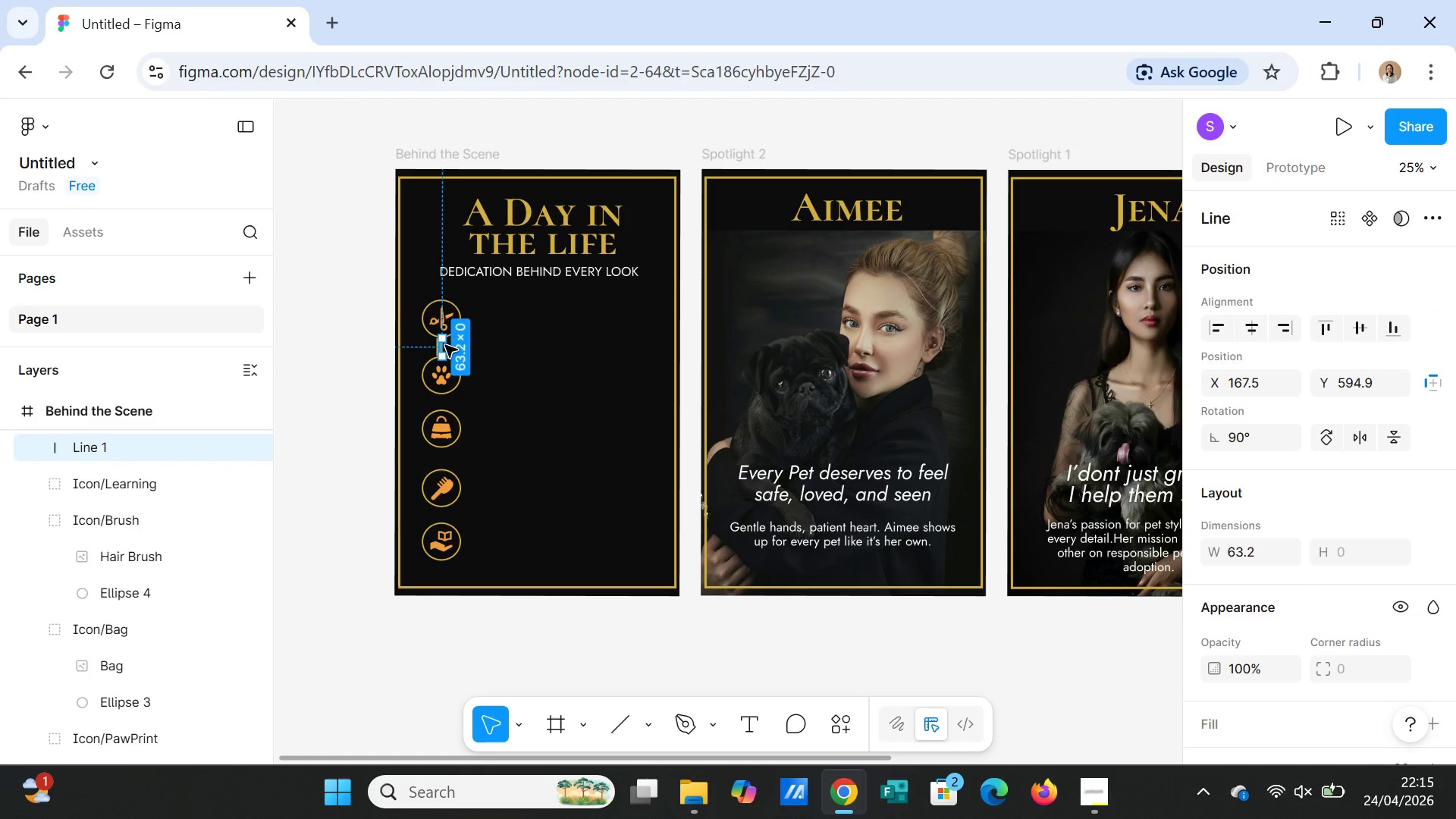 
scroll: coordinate [1330, 637], scroll_direction: down, amount: 2.0
 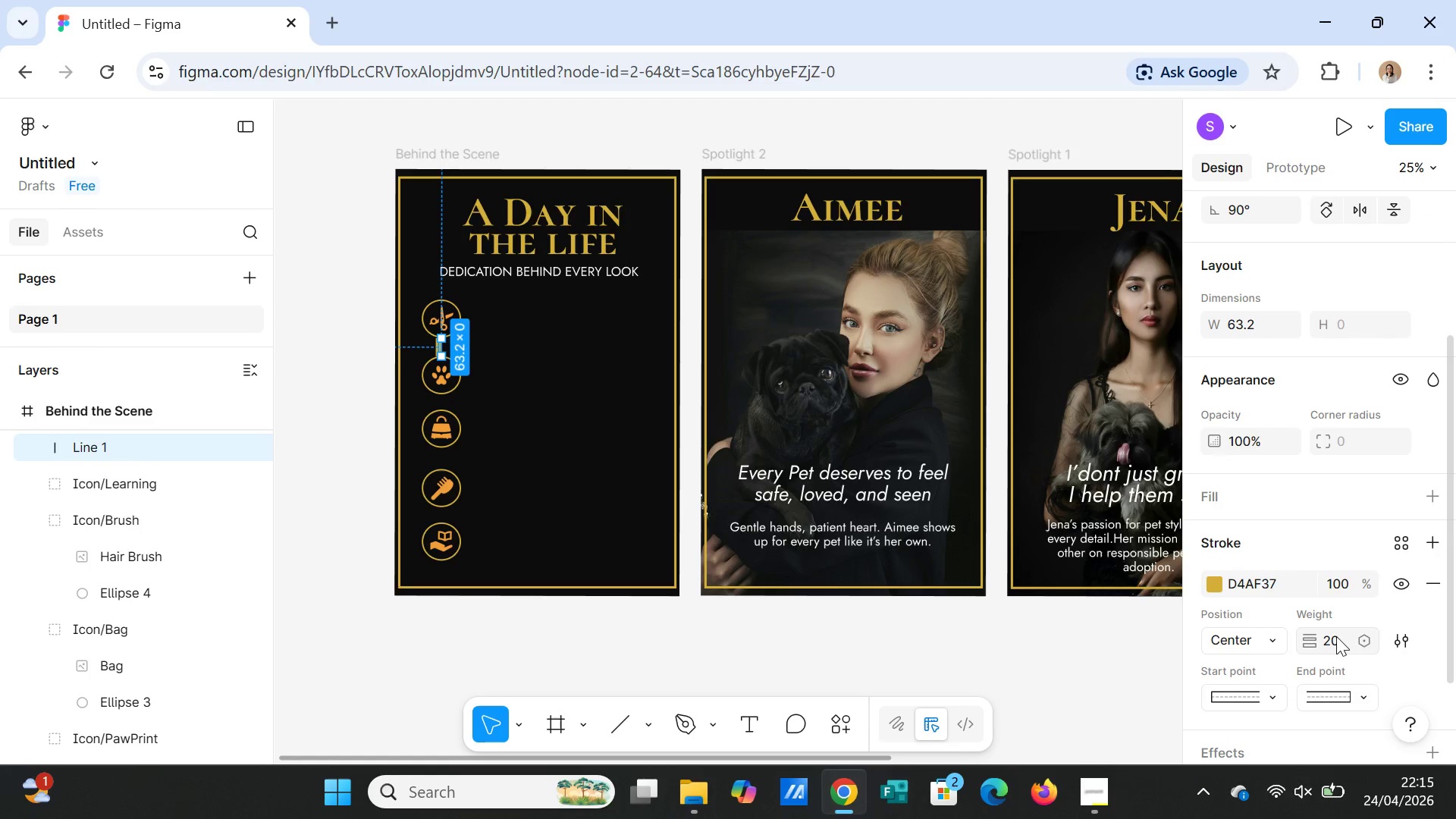 
left_click([1335, 642])
 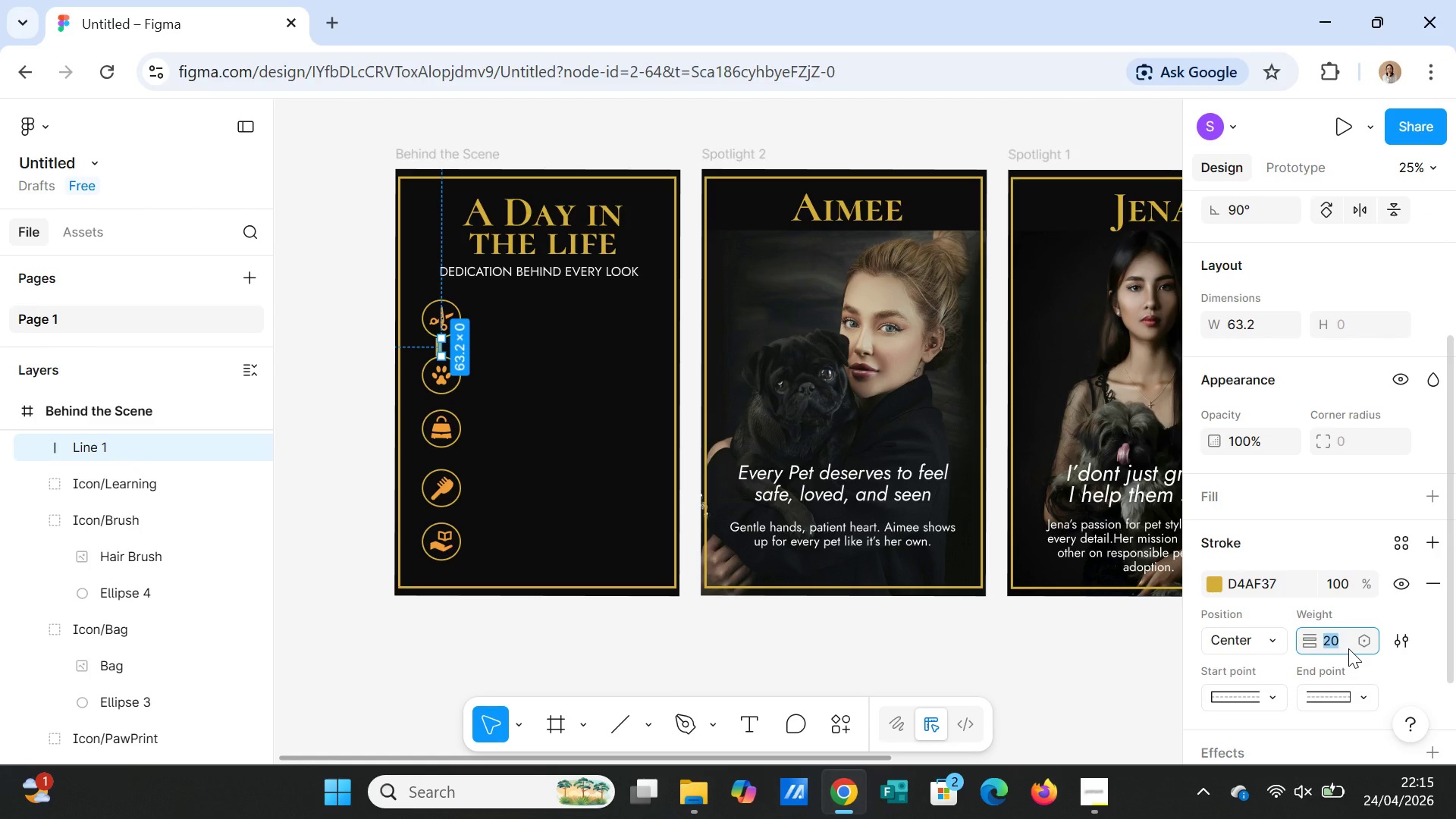 
type(12)
 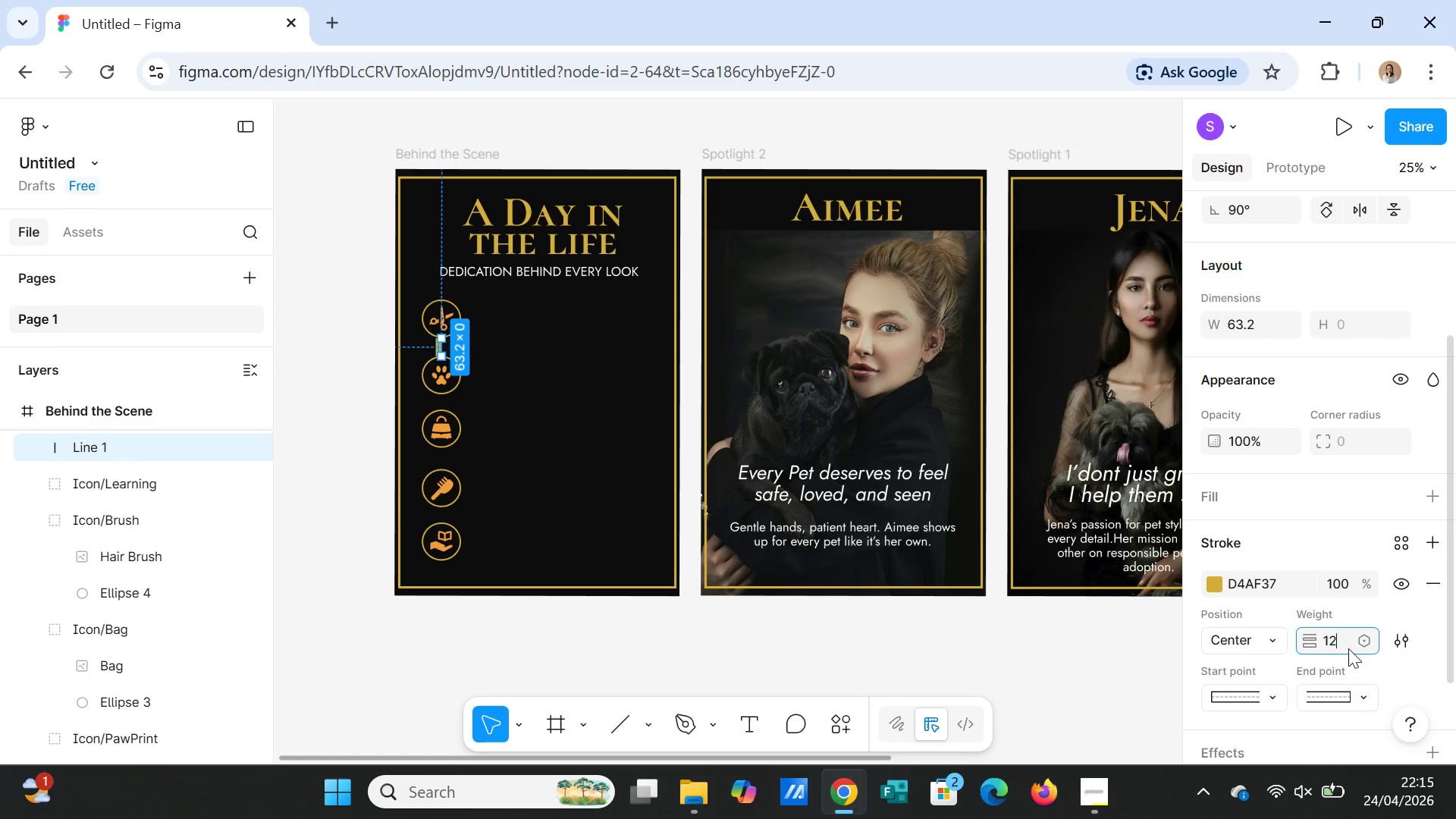 
key(Enter)
 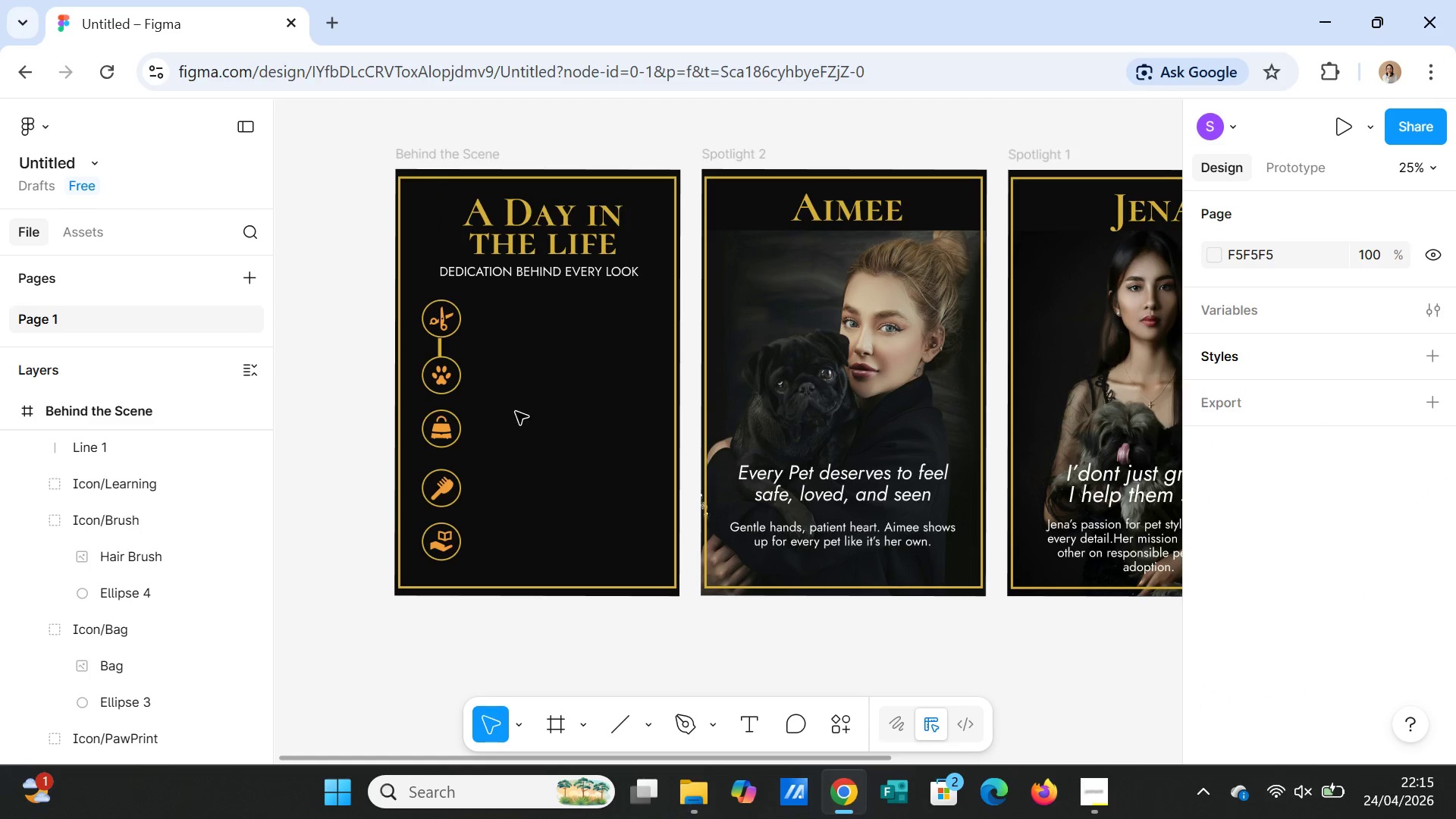 
left_click([442, 345])
 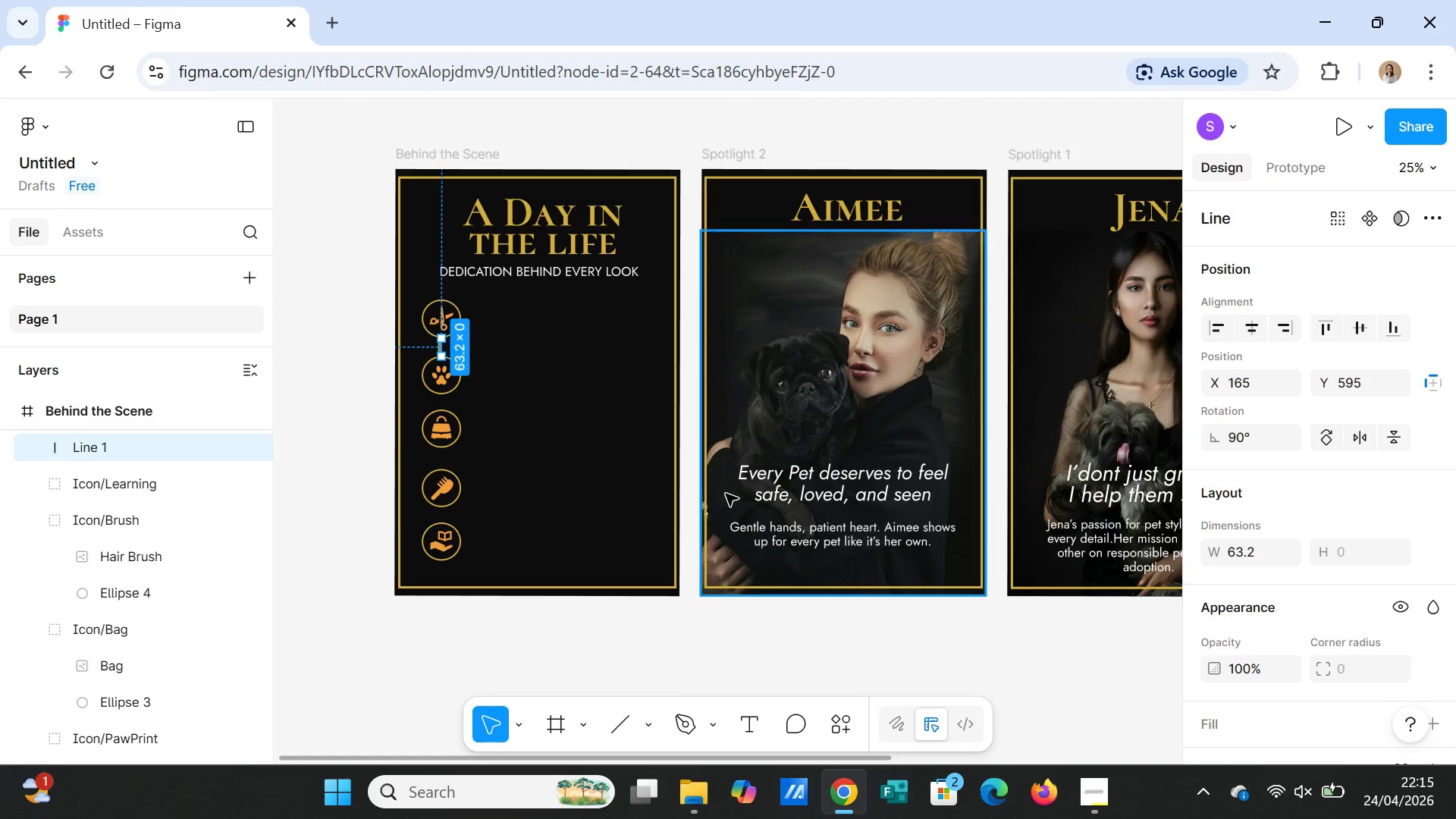 
left_click([562, 638])
 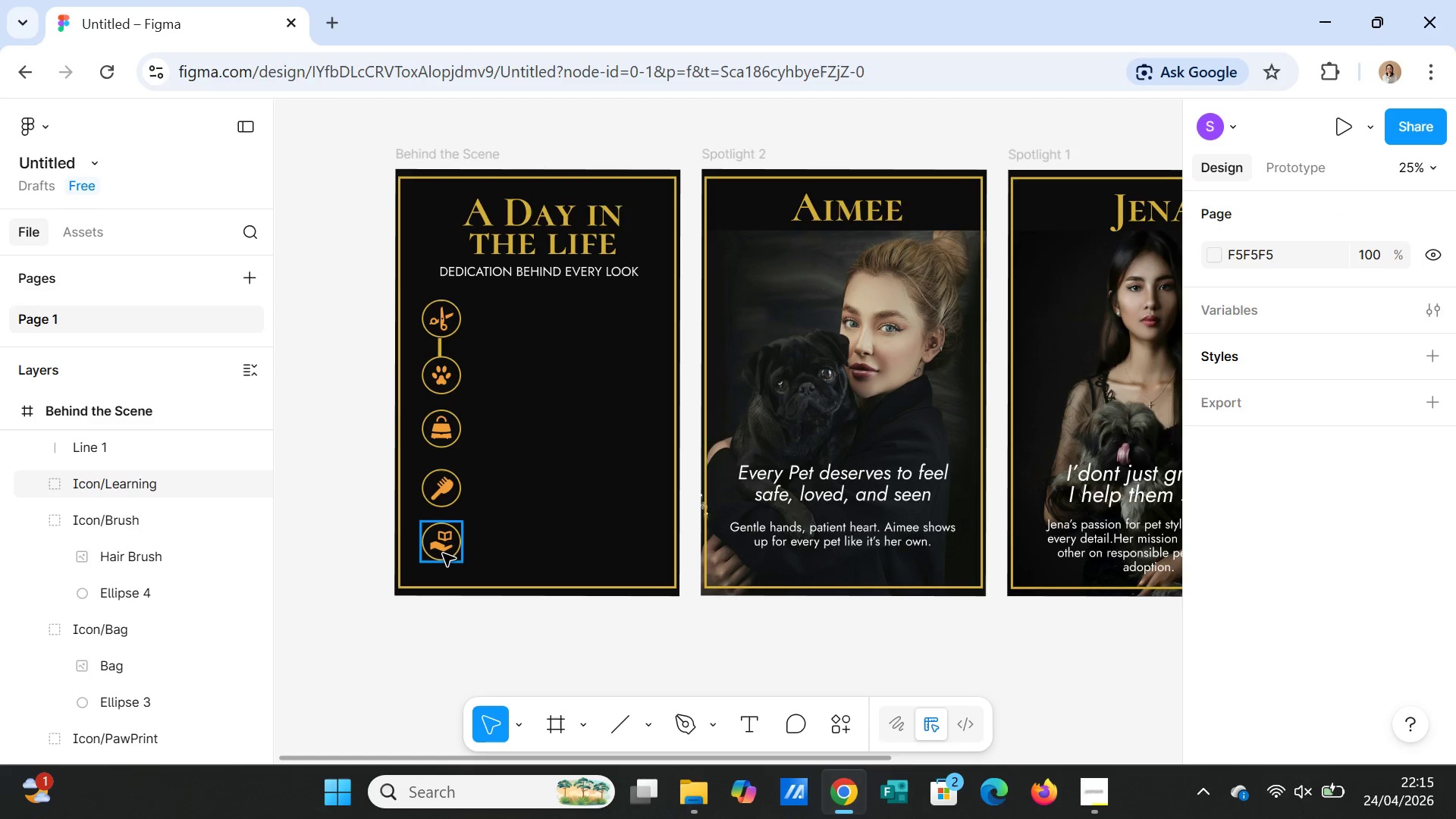 
left_click([443, 552])
 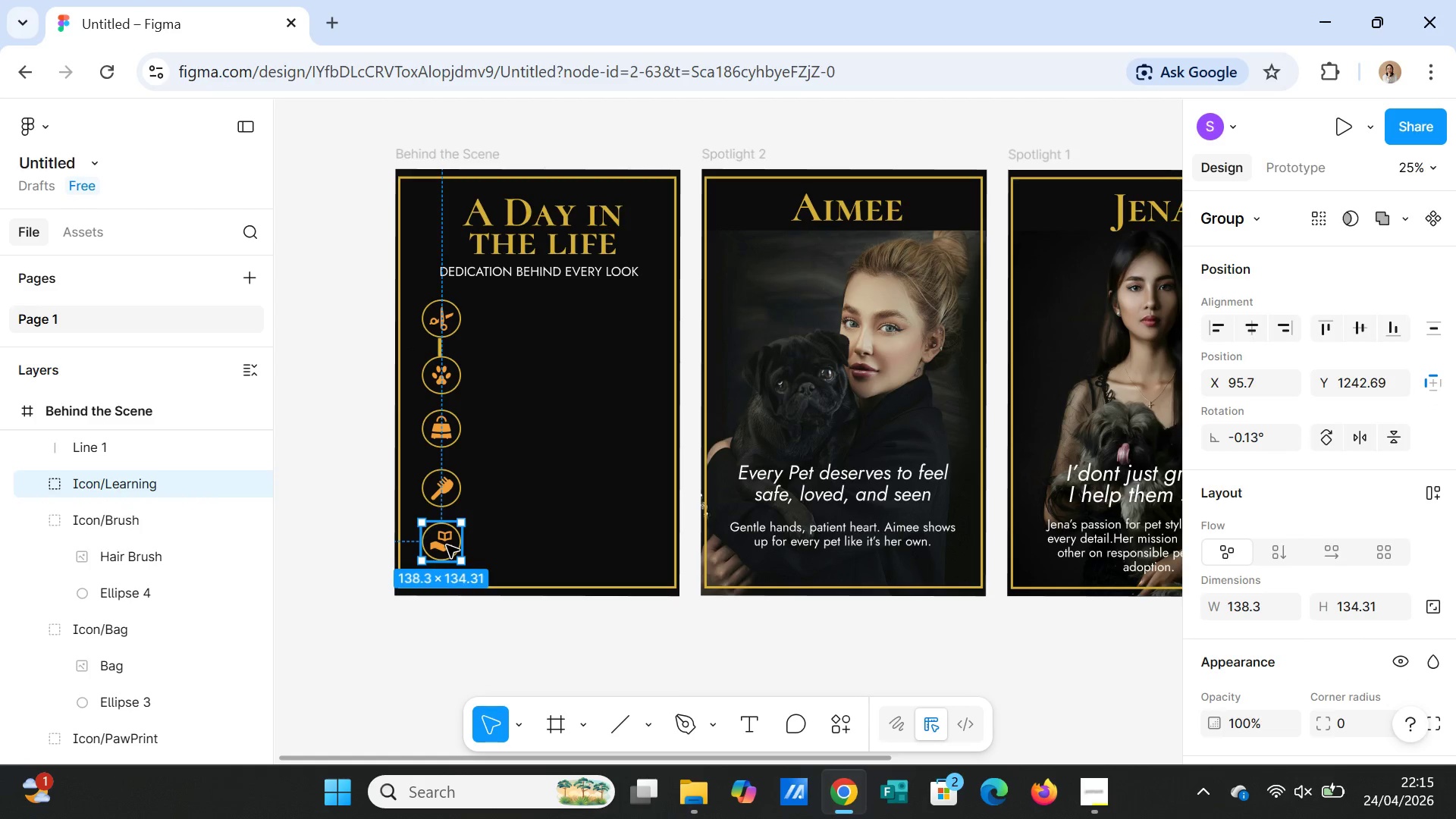 
left_click_drag(start_coordinate=[447, 545], to_coordinate=[448, 556])
 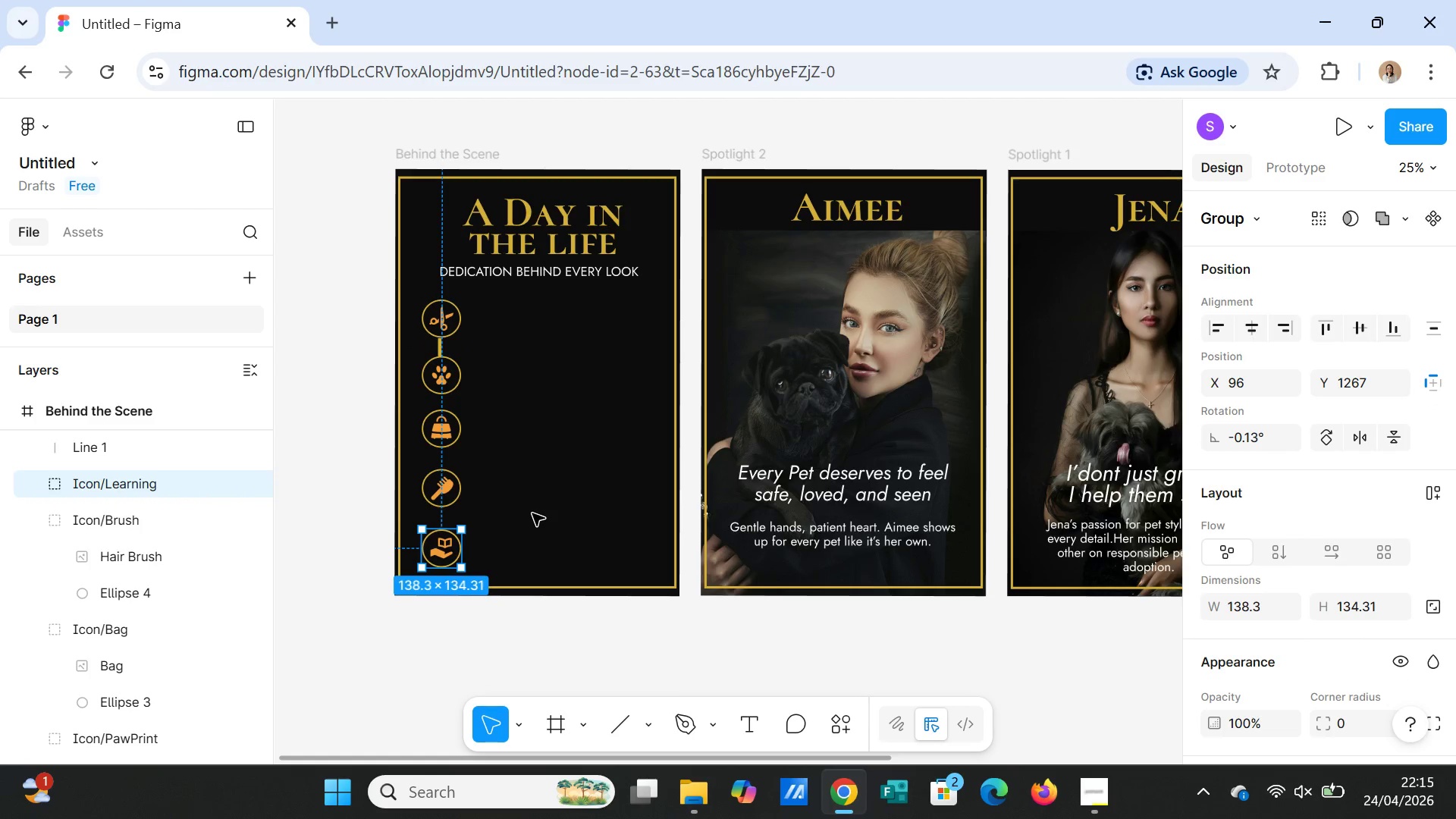 
left_click([532, 513])
 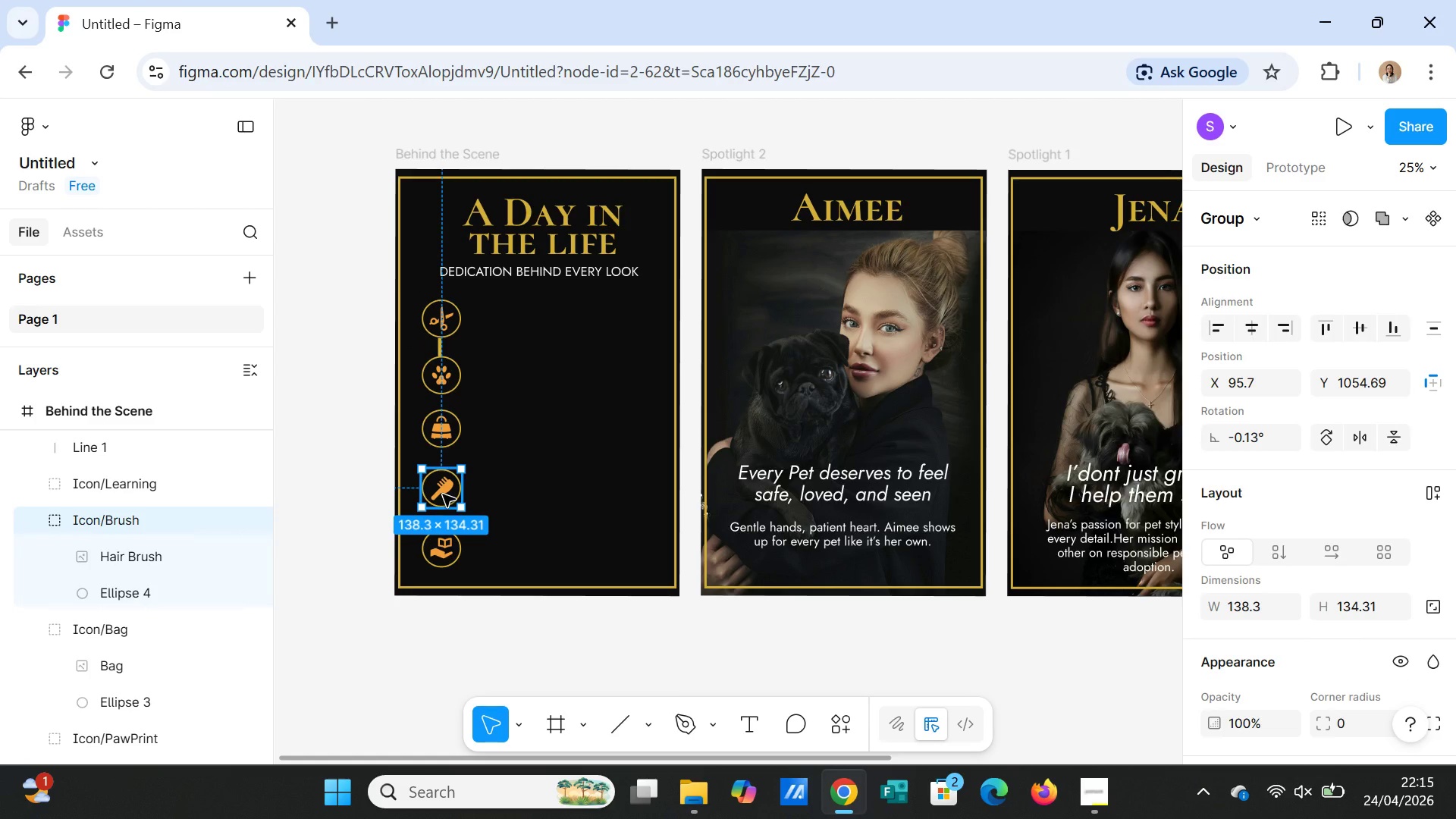 
left_click([453, 430])
 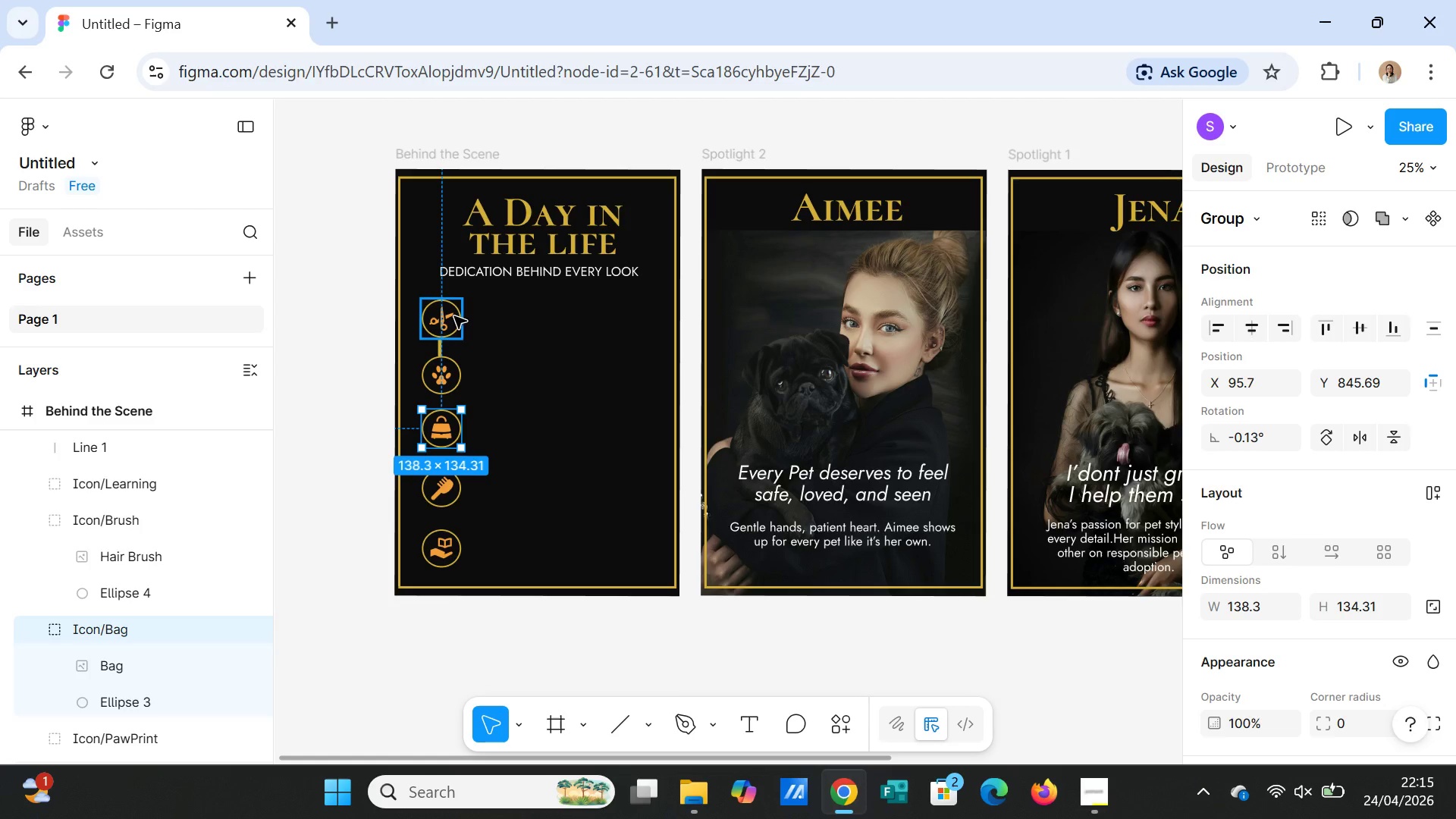 
left_click_drag(start_coordinate=[451, 316], to_coordinate=[451, 309])
 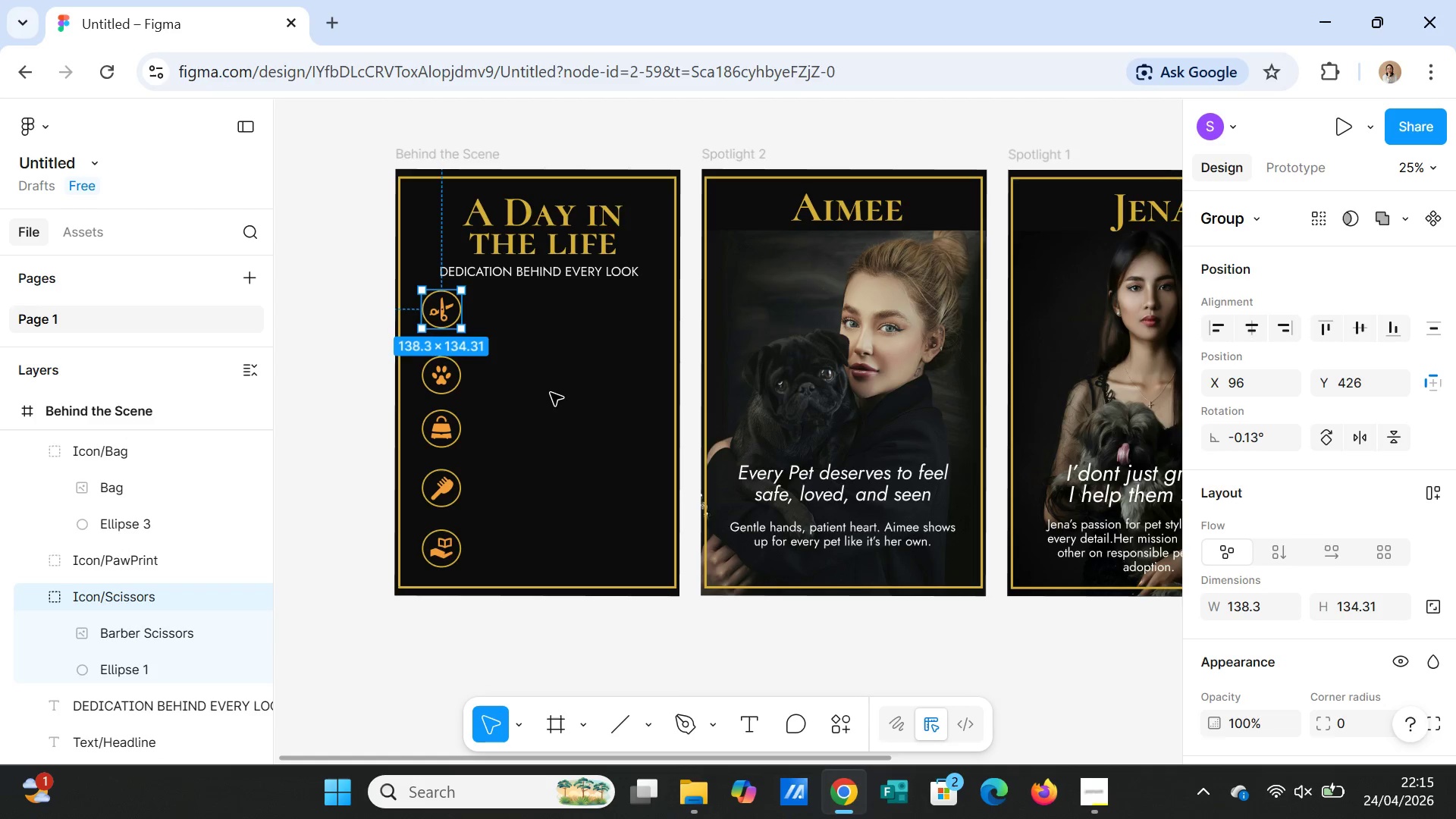 
left_click([551, 393])
 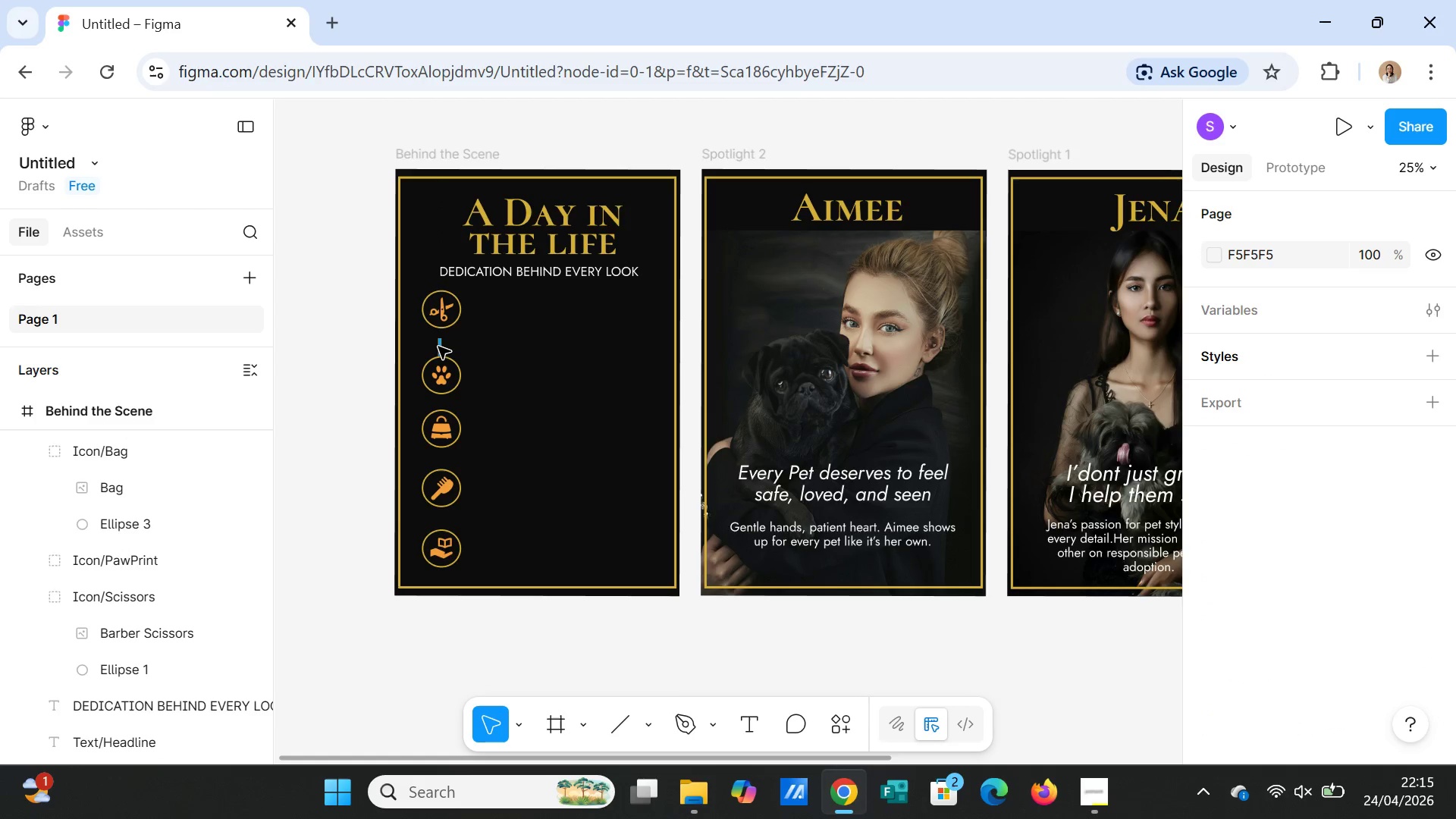 
left_click([439, 346])
 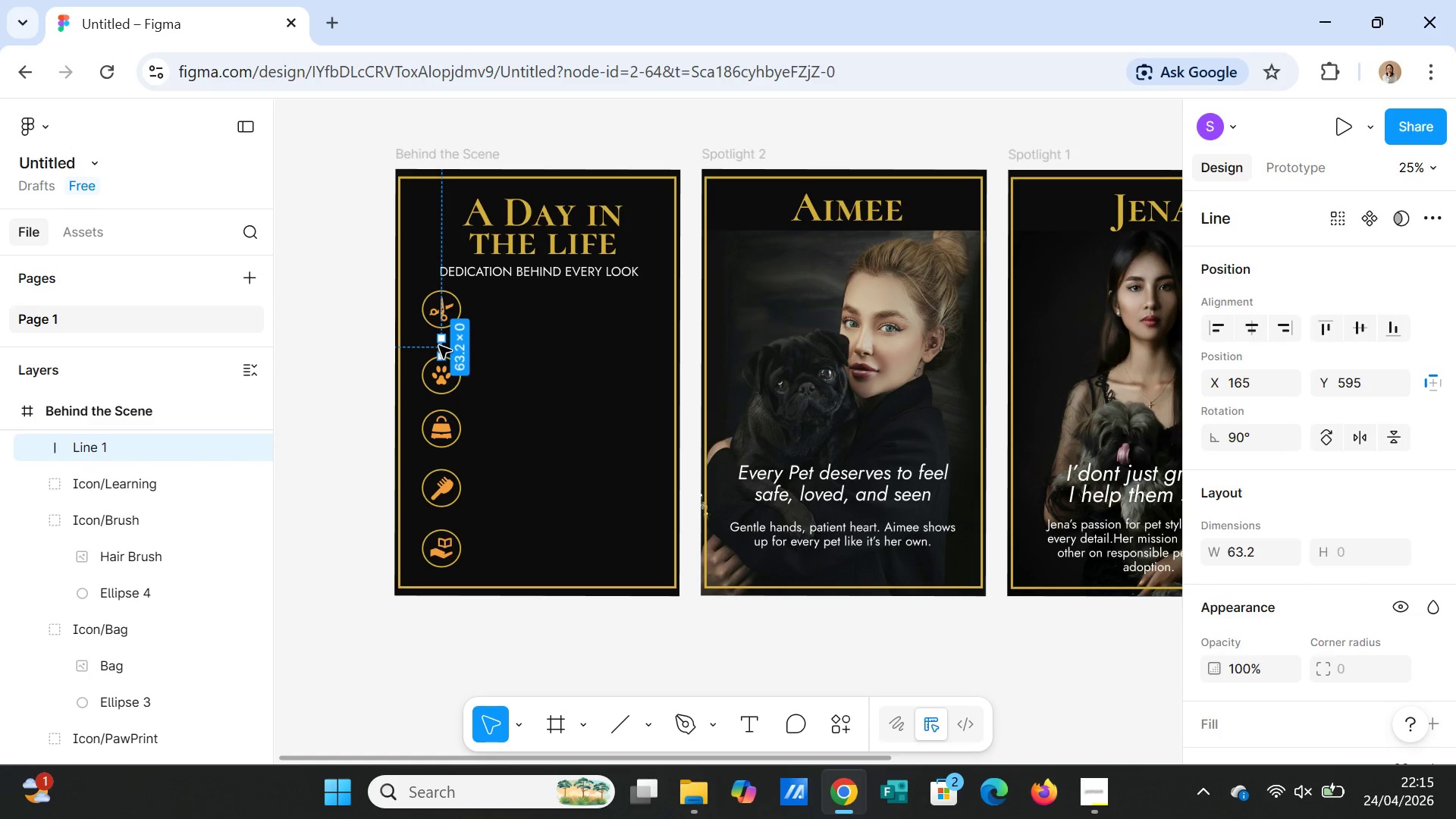 
left_click_drag(start_coordinate=[439, 346], to_coordinate=[444, 336])
 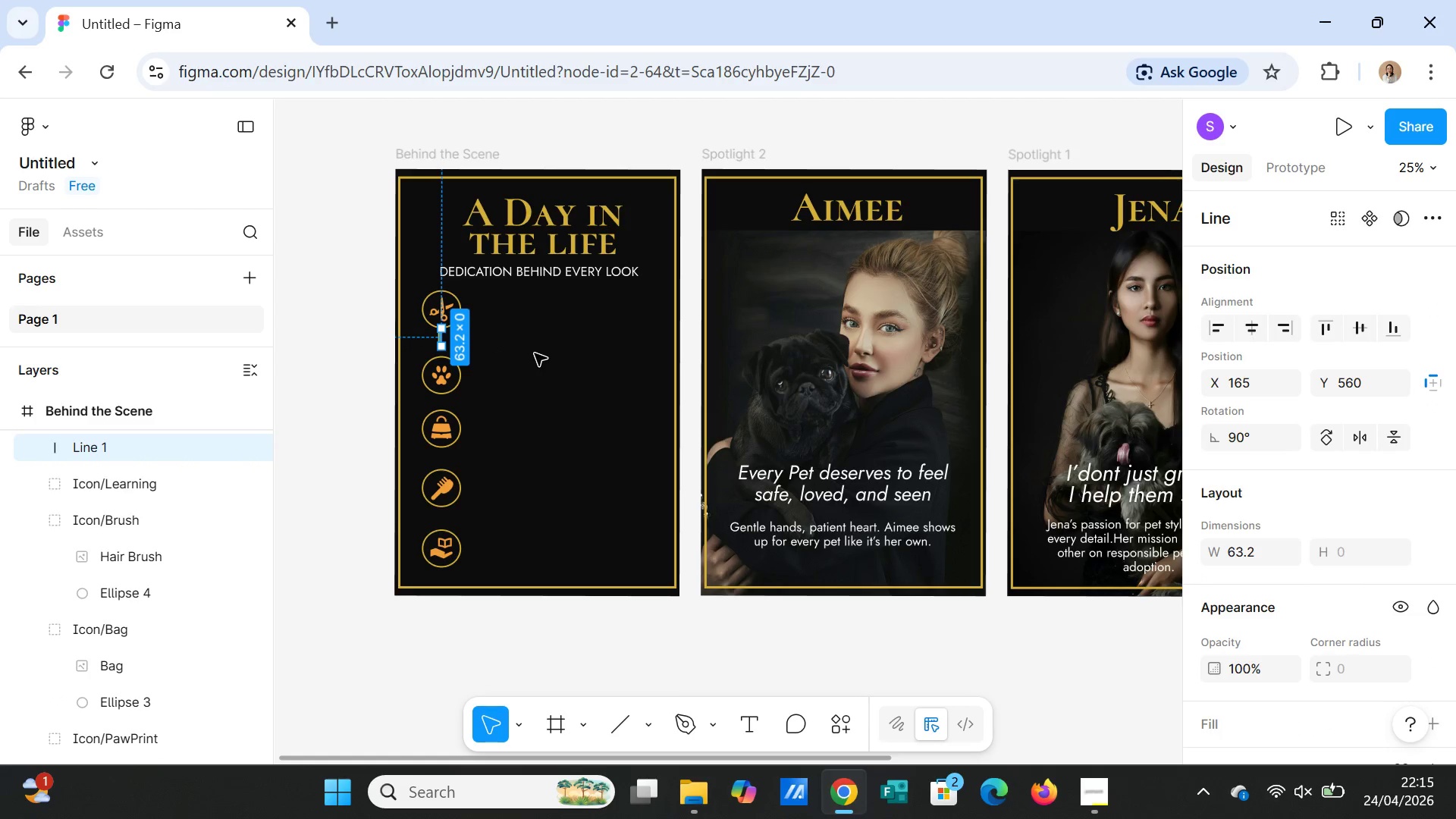 
left_click([535, 353])
 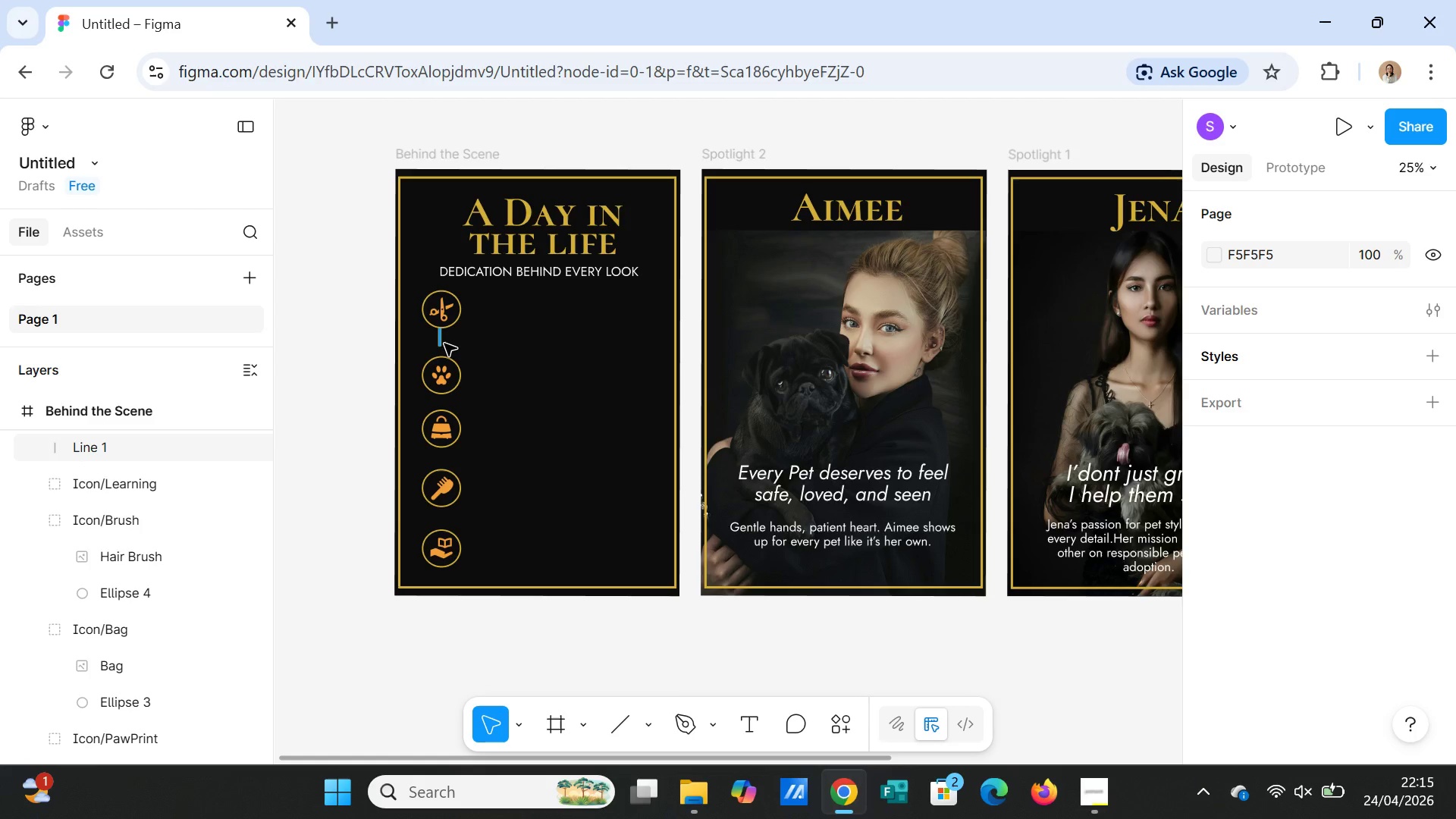 
left_click([438, 342])
 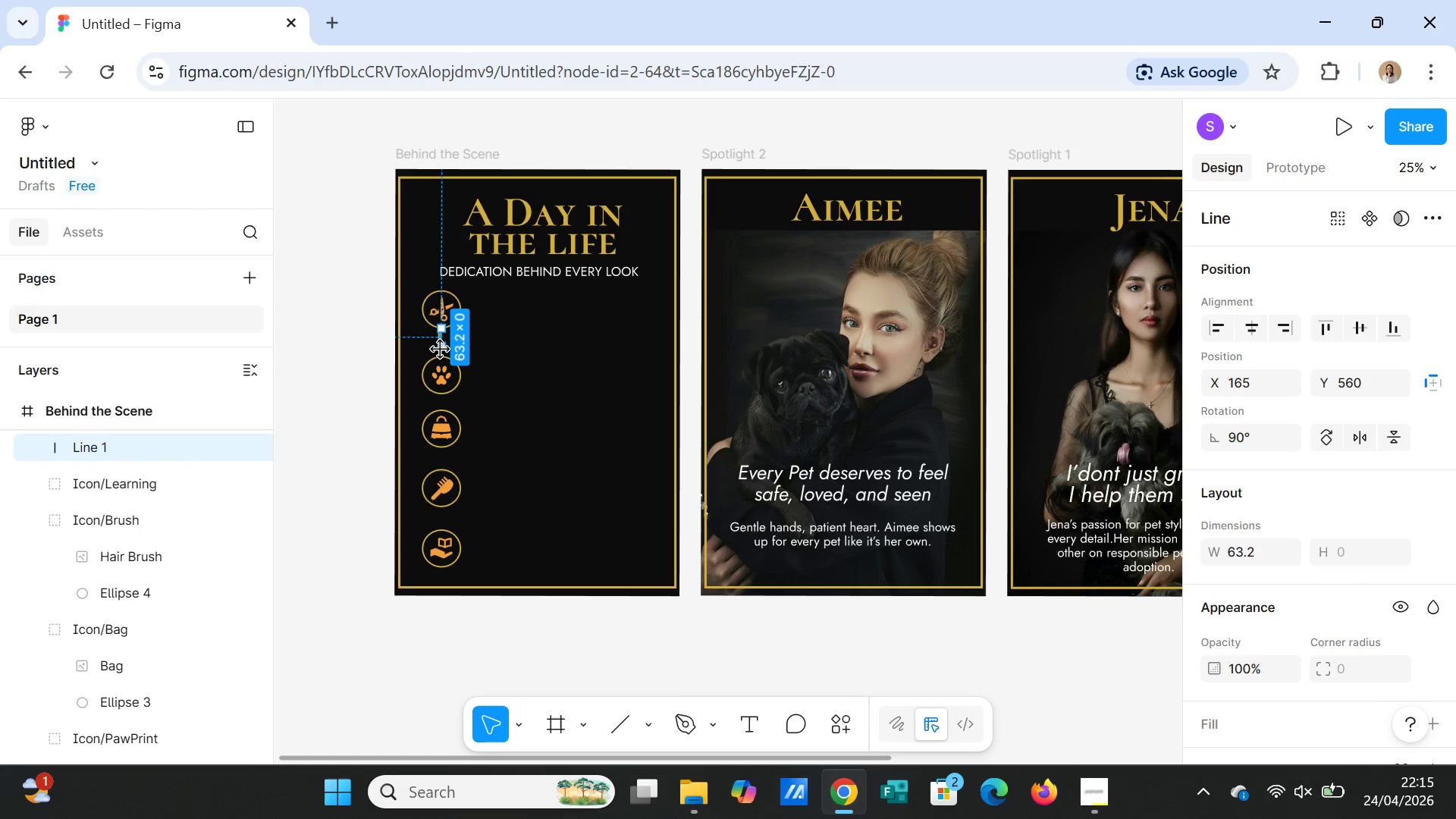 
left_click_drag(start_coordinate=[441, 350], to_coordinate=[442, 357])
 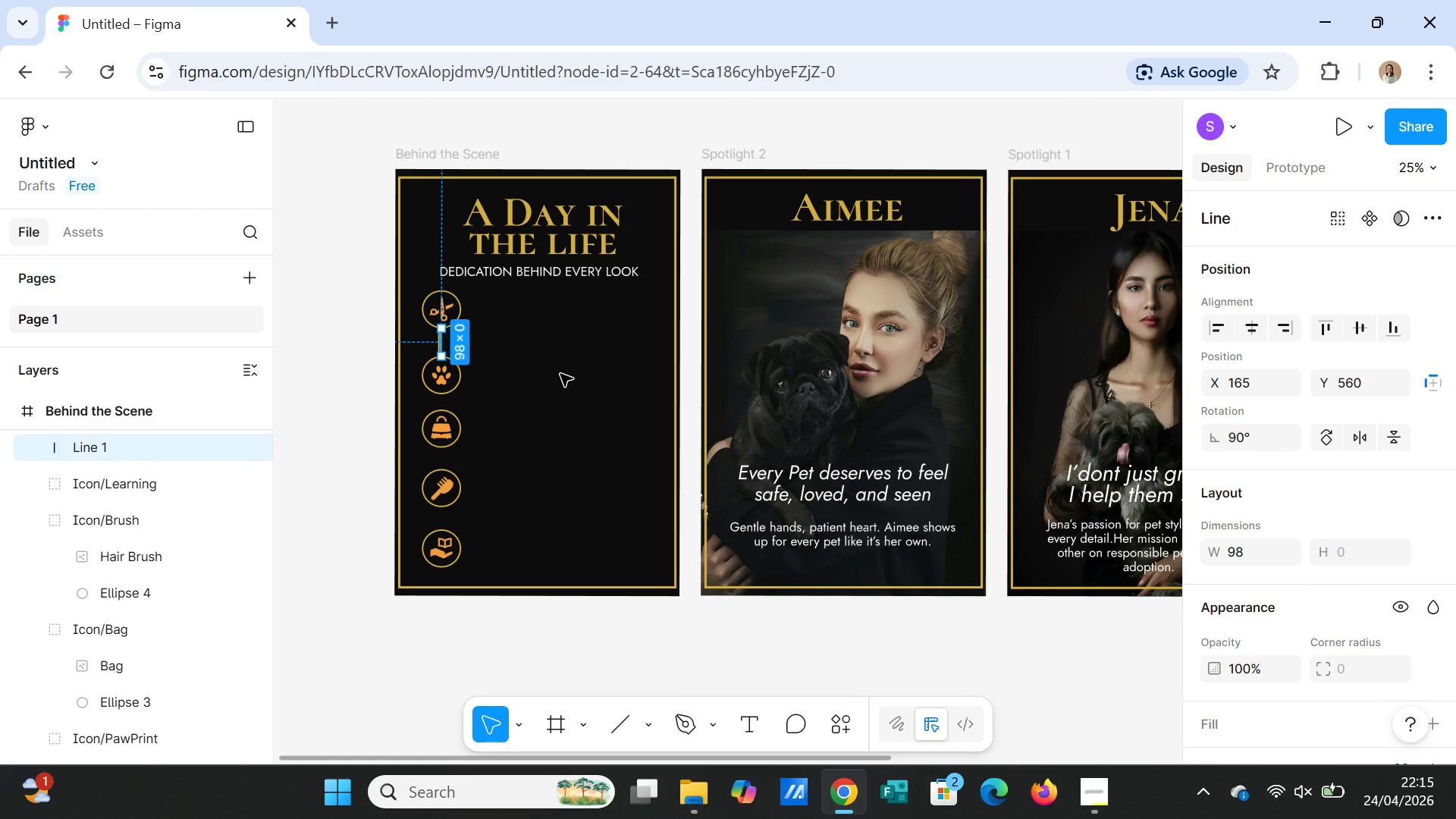 
left_click([560, 374])
 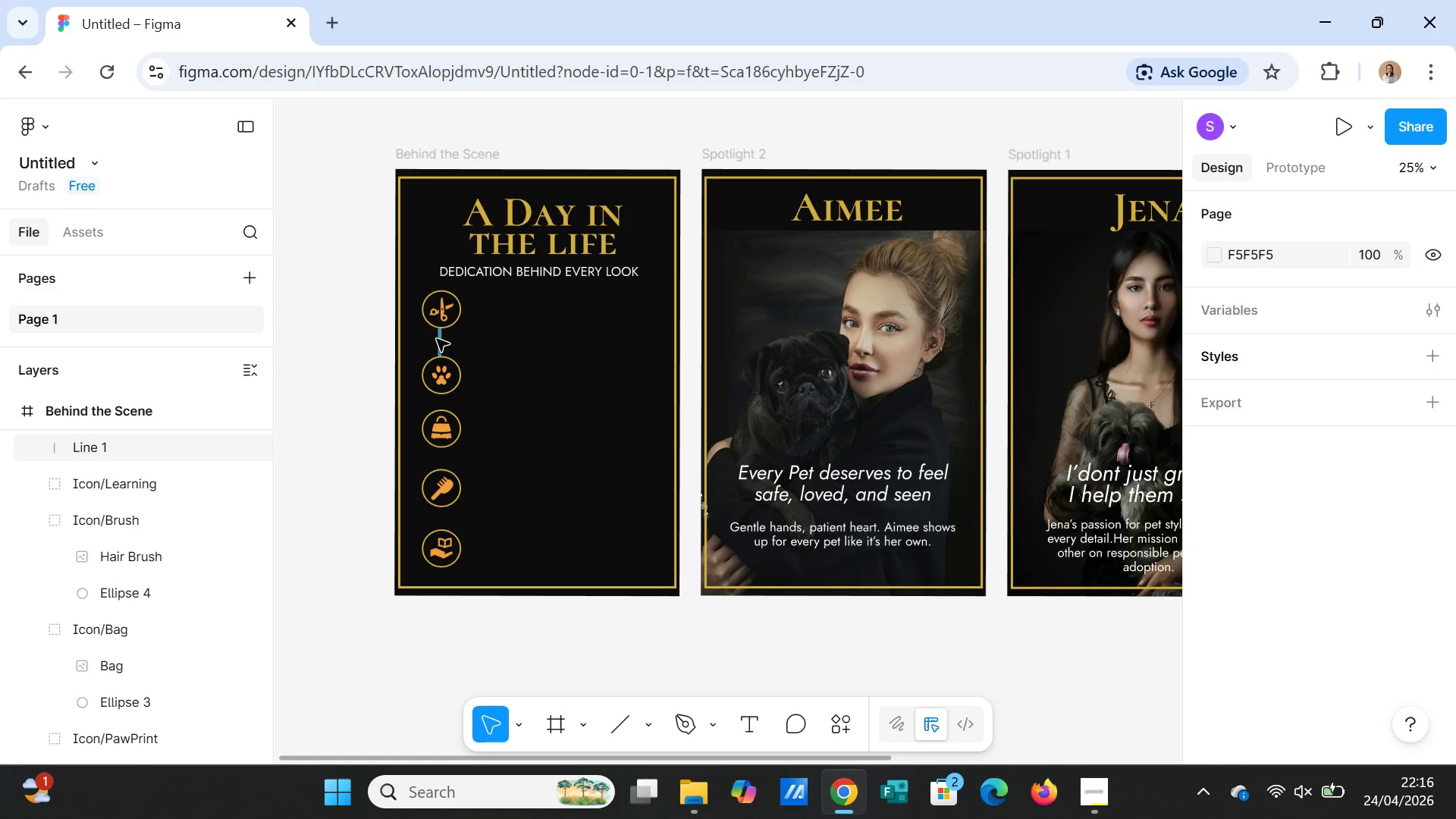 
left_click([441, 340])
 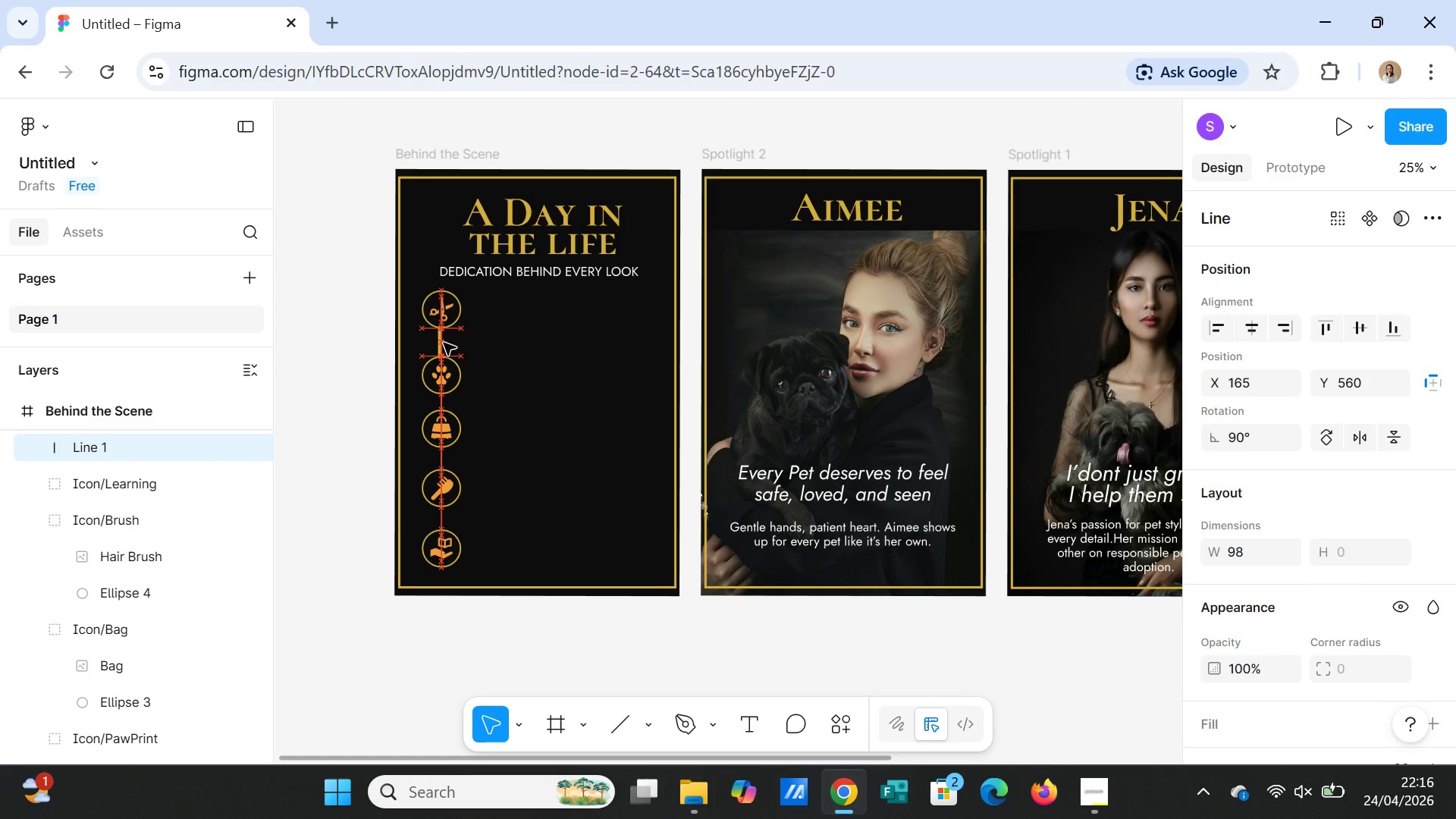 
left_click([559, 367])
 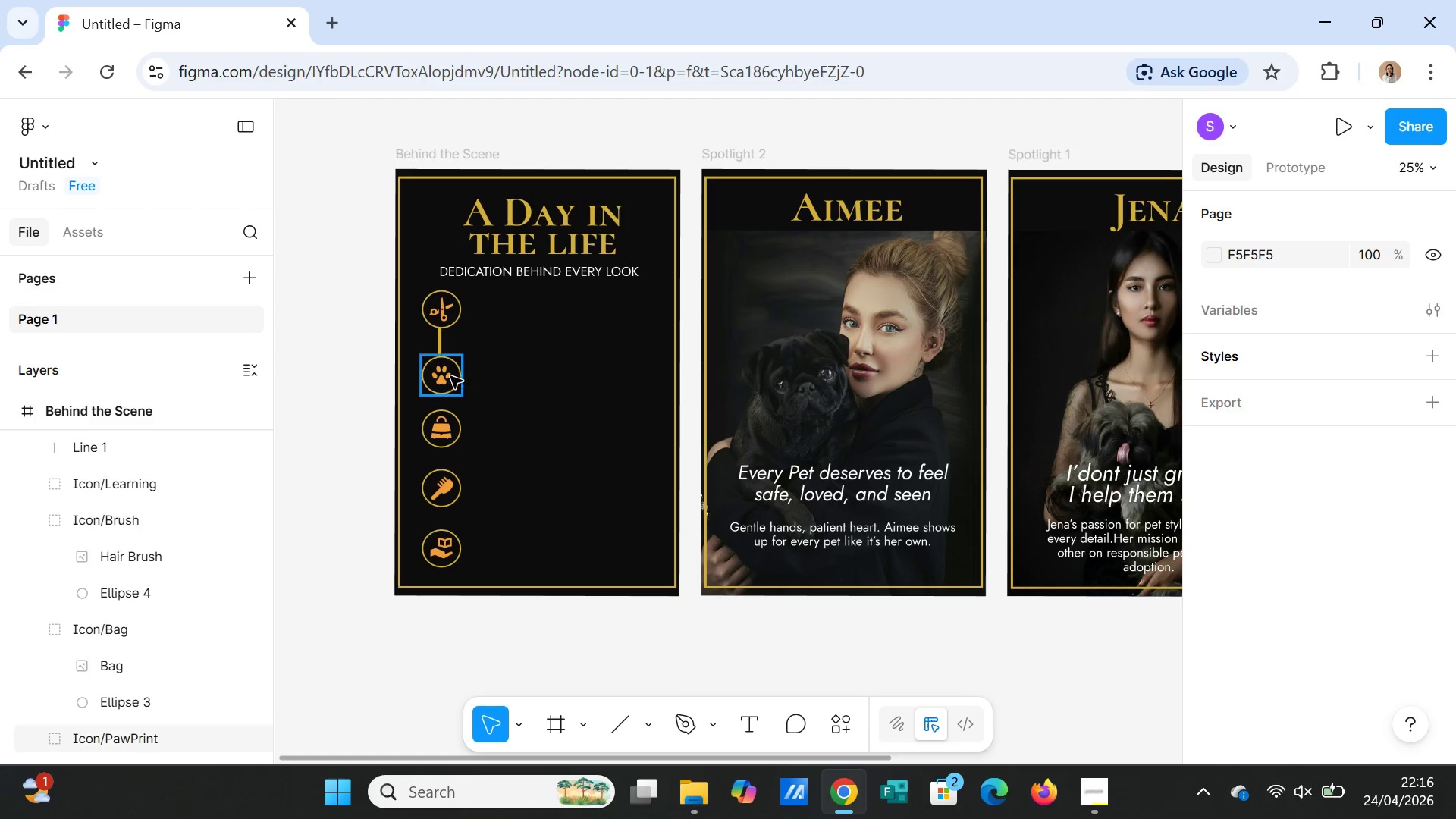 
left_click([441, 345])
 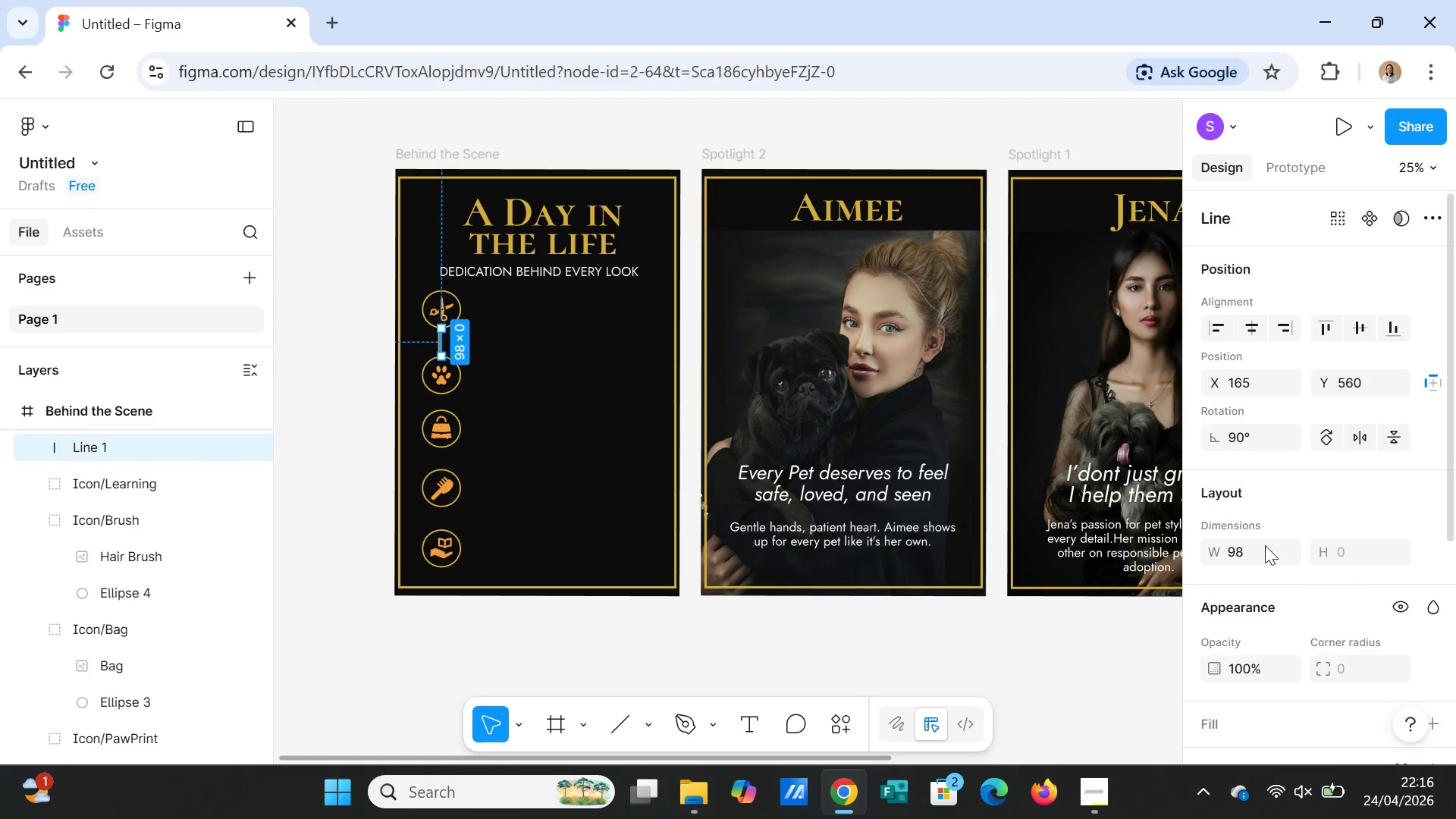 
scroll: coordinate [1279, 588], scroll_direction: down, amount: 4.0
 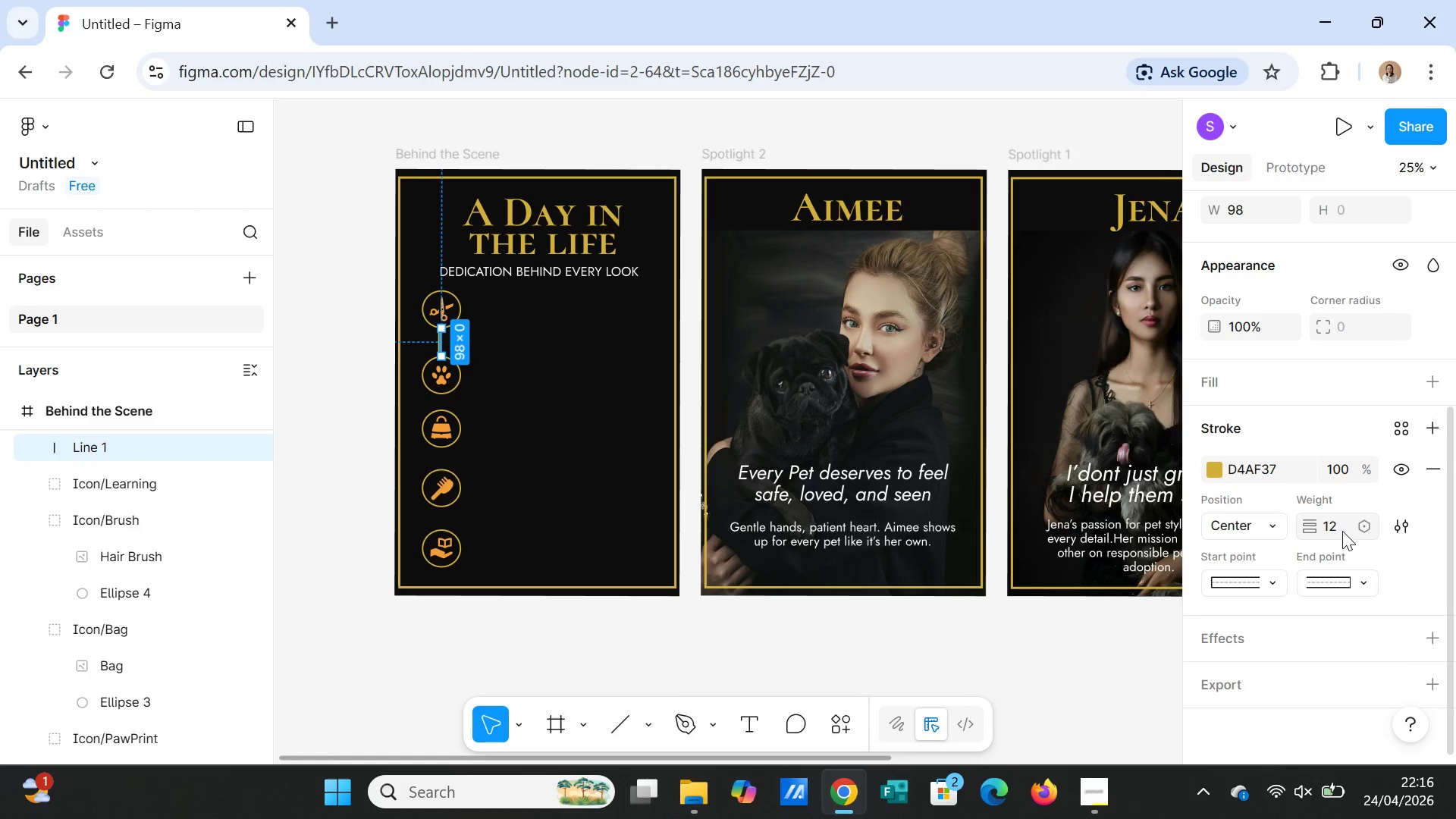 
left_click([1341, 521])
 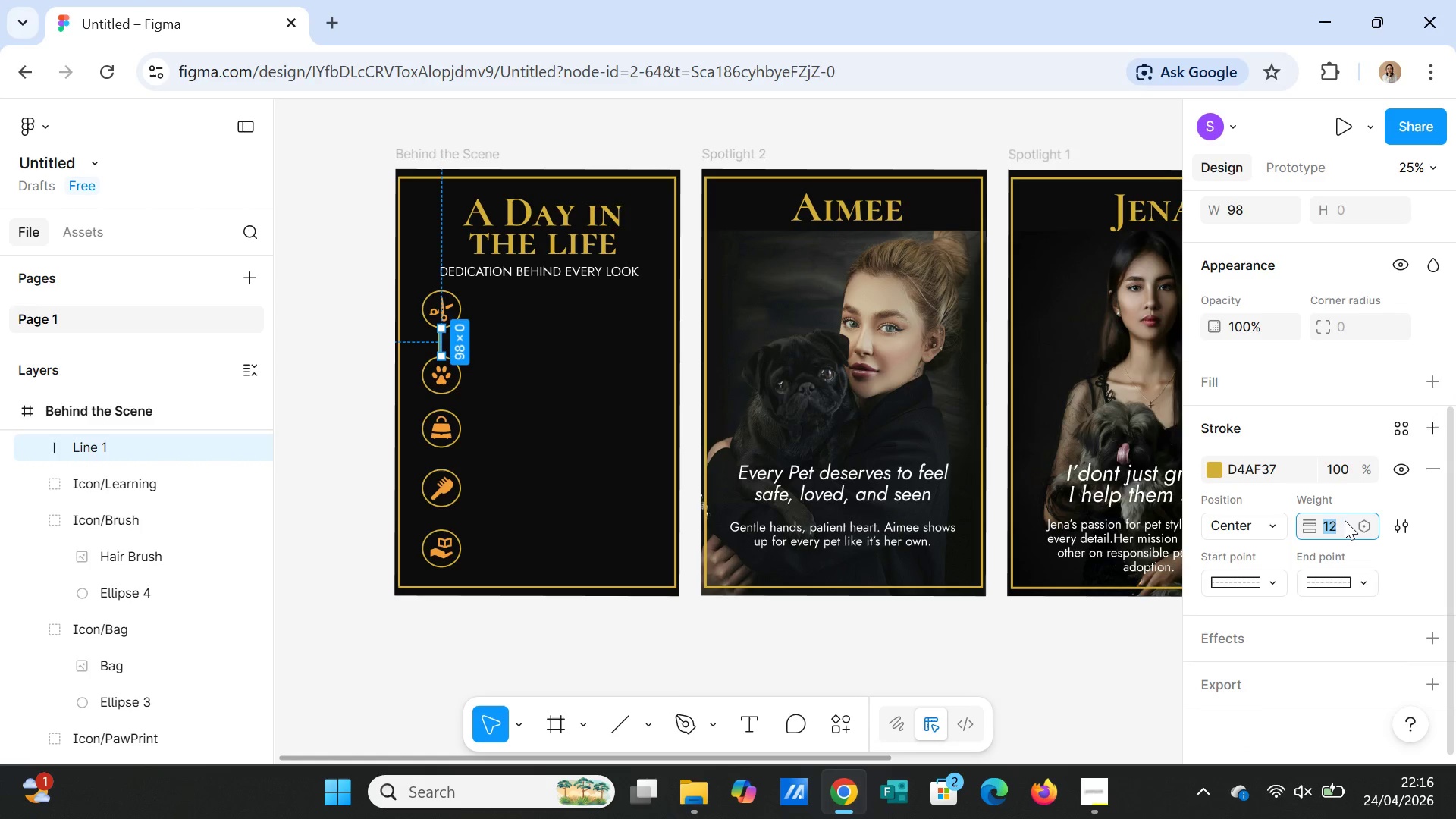 
type(10)
 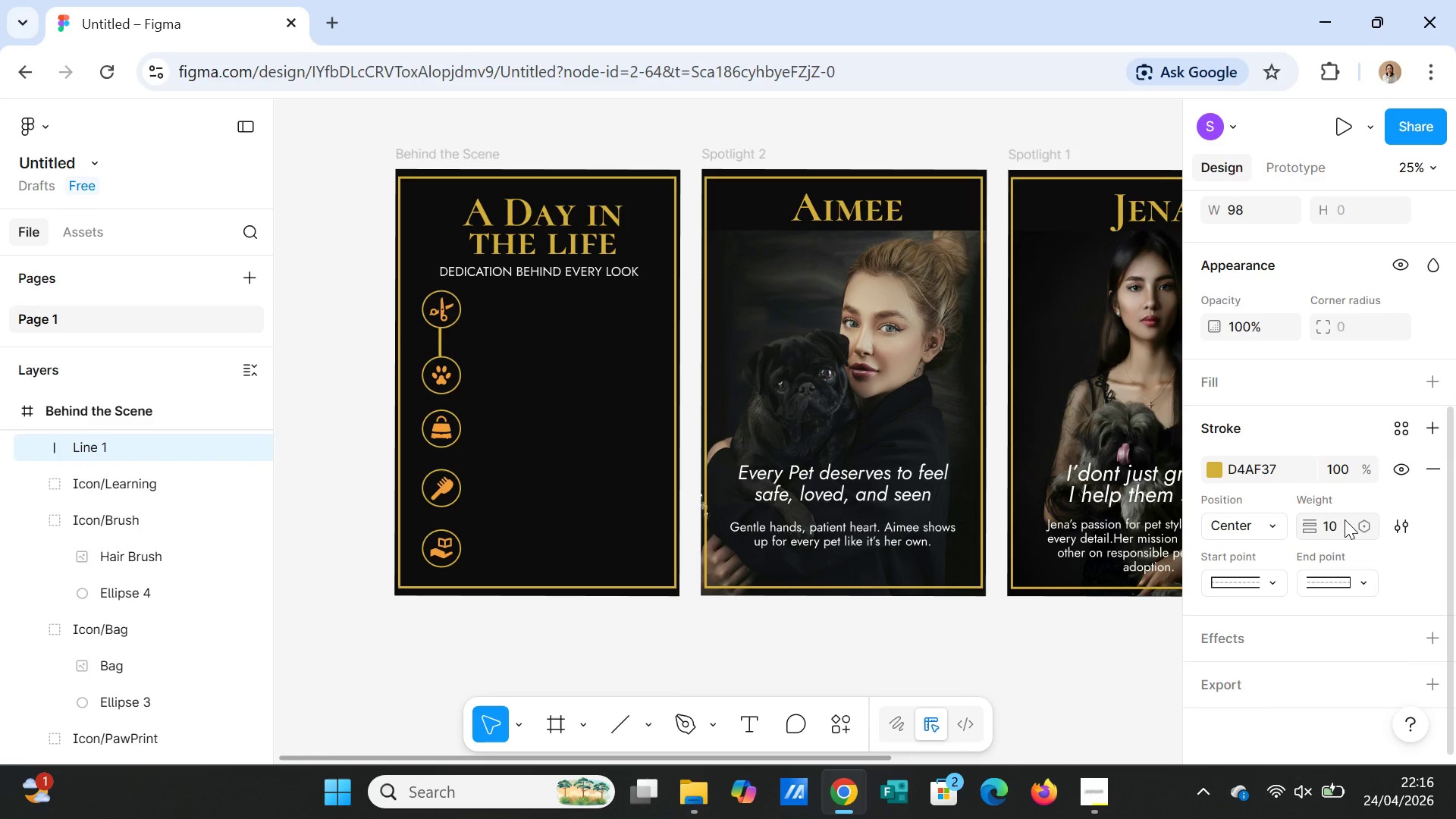 
key(Enter)
 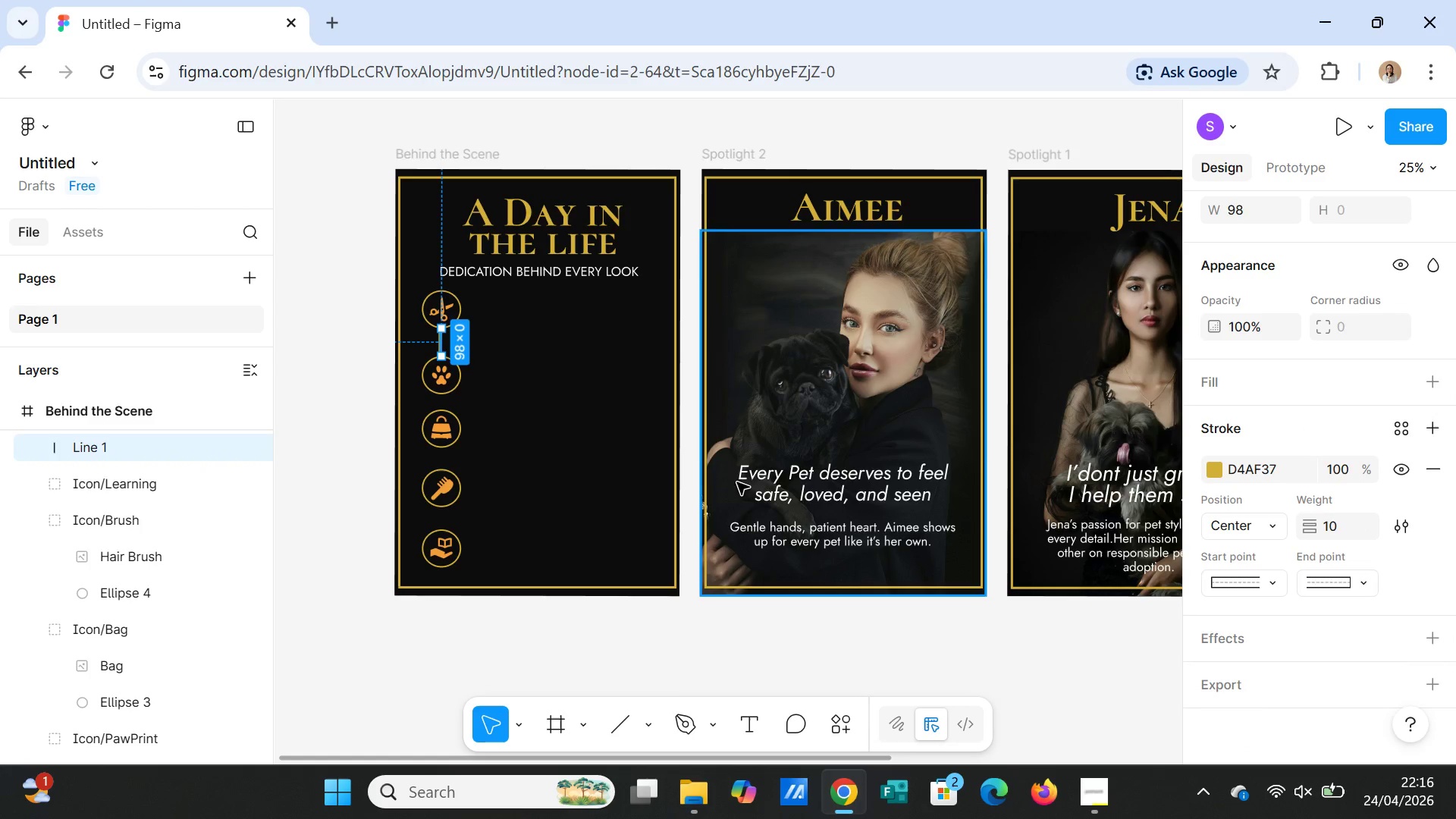 
left_click([526, 392])
 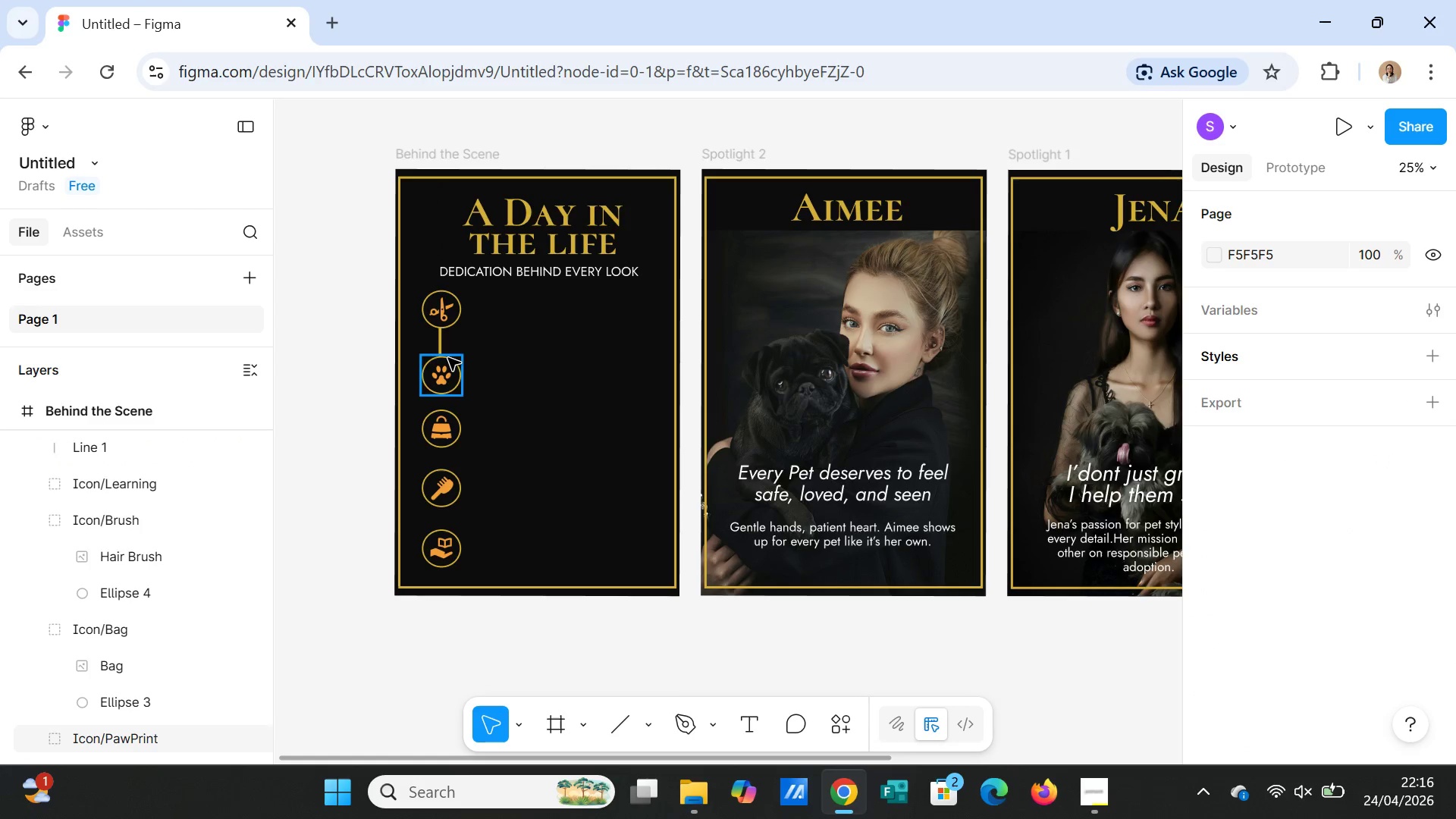 
left_click([441, 344])
 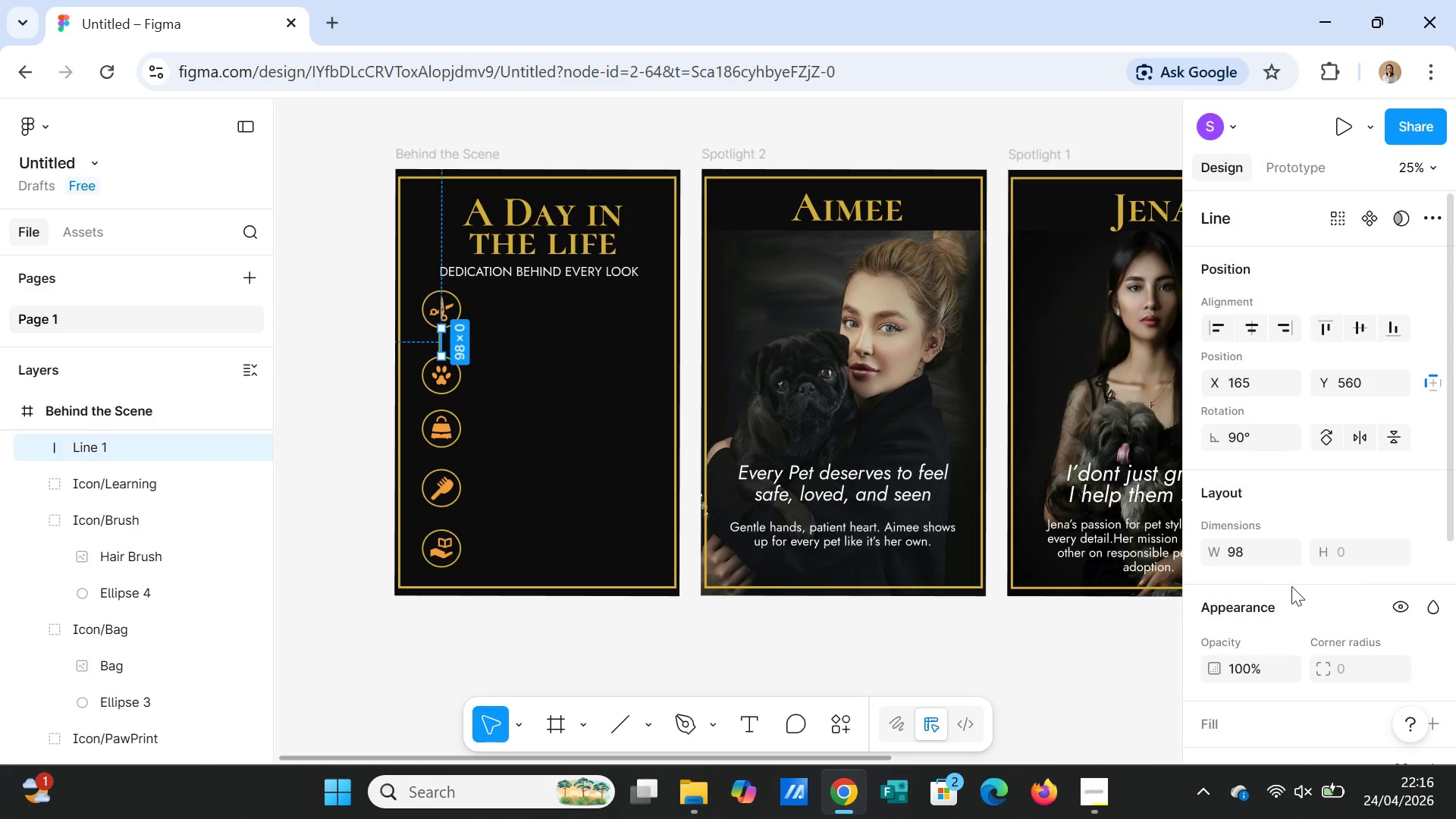 
scroll: coordinate [1357, 639], scroll_direction: down, amount: 3.0
 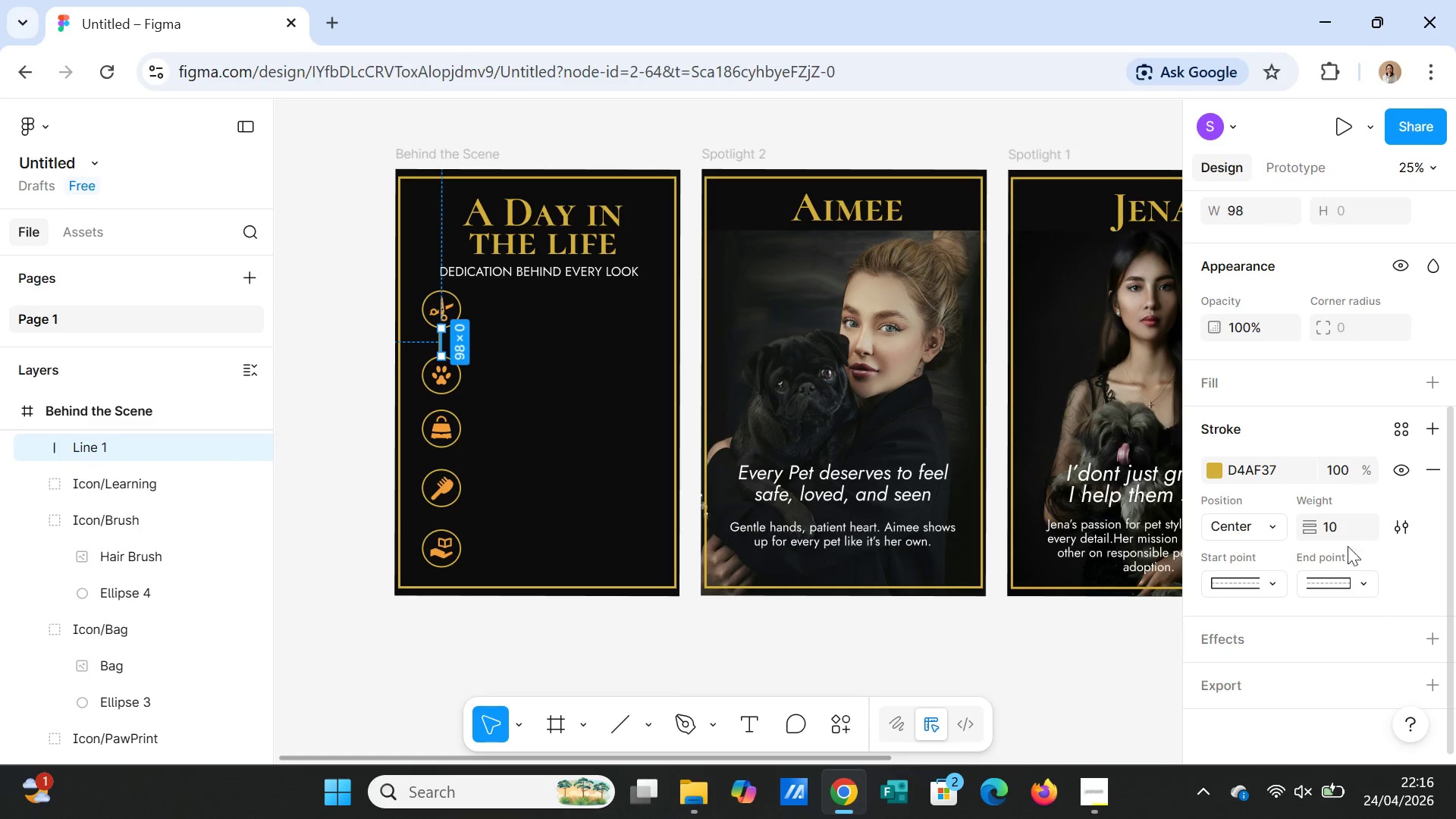 
left_click([1345, 522])
 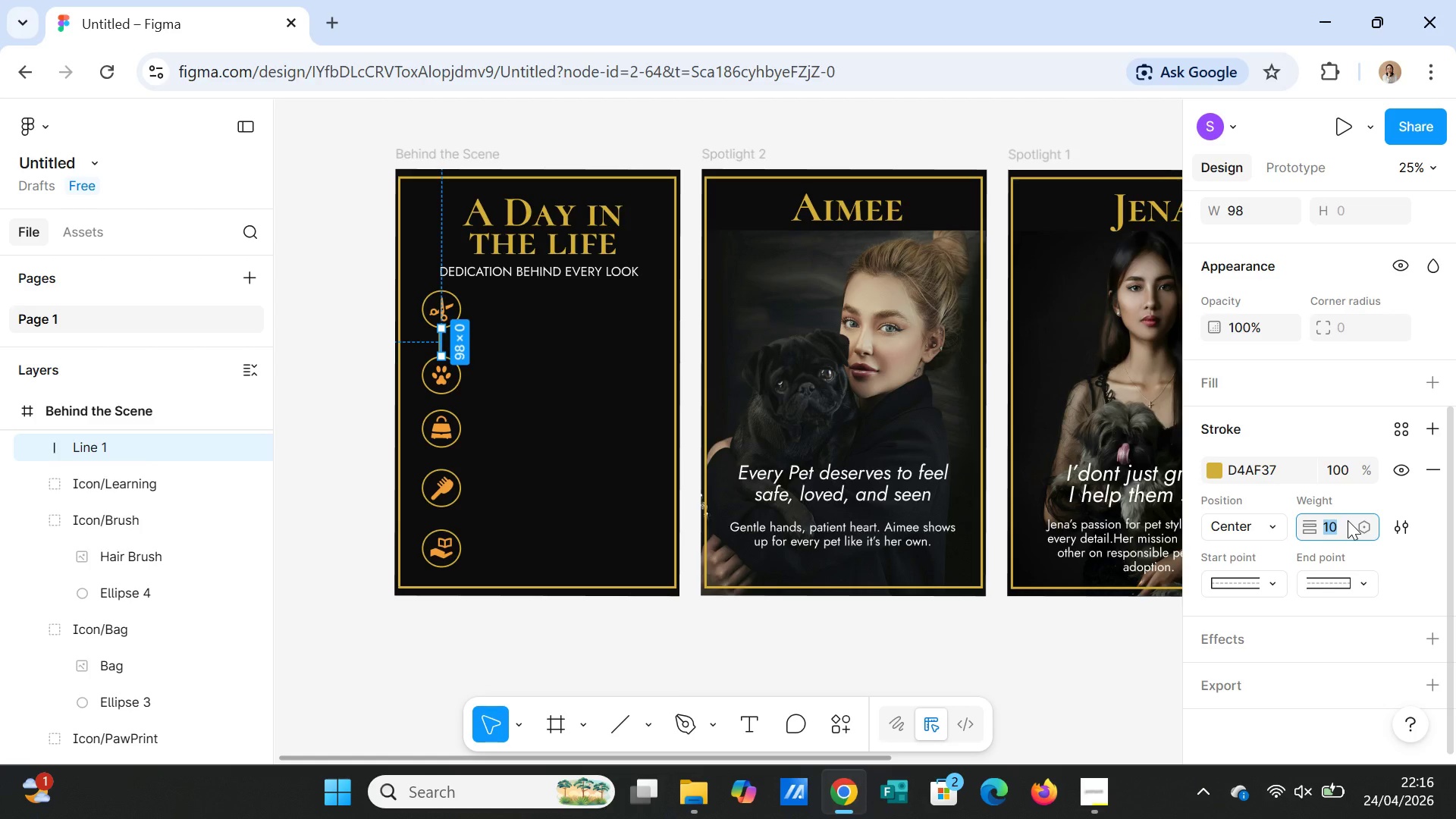 
key(7)
 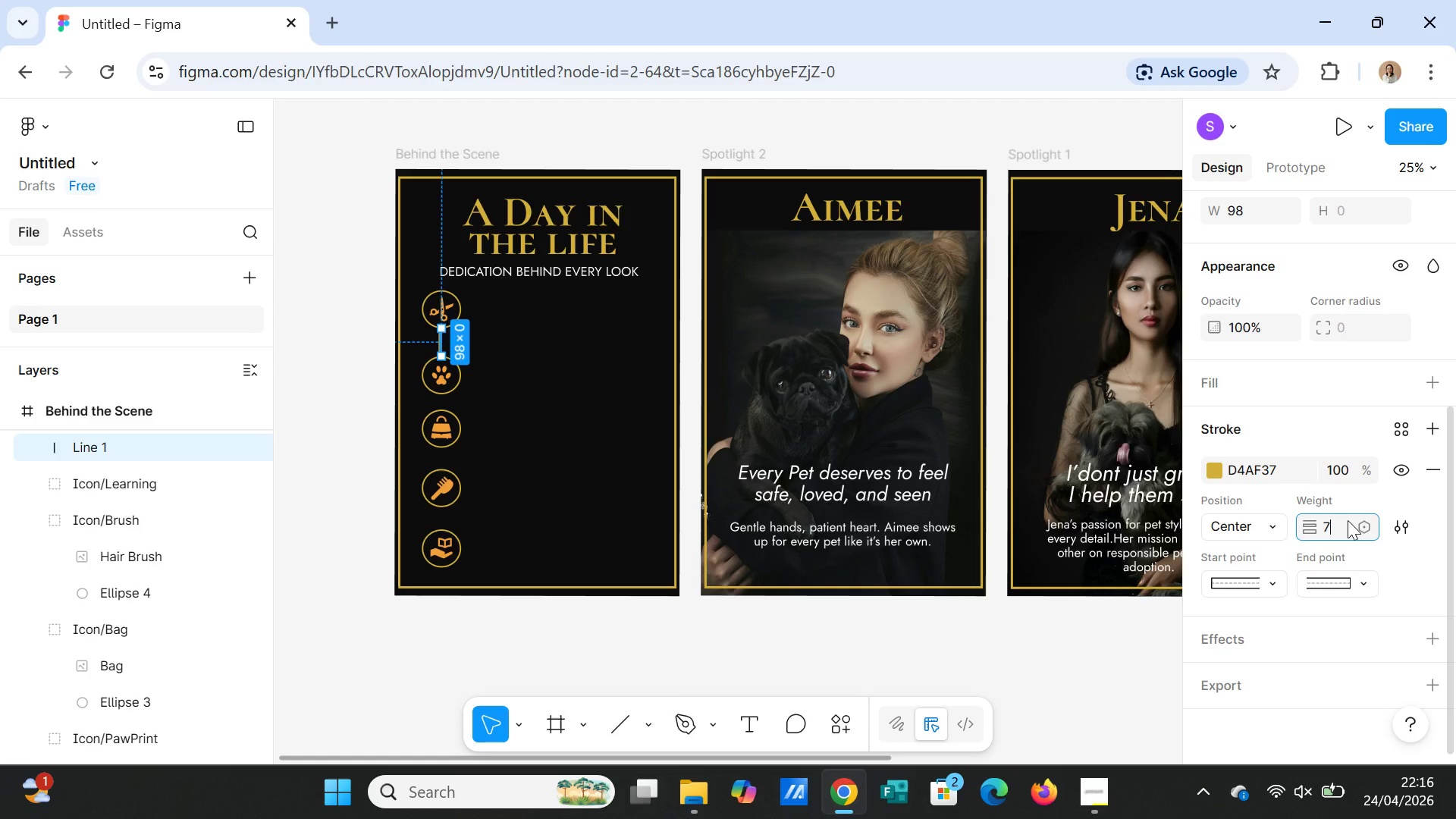 
key(Enter)
 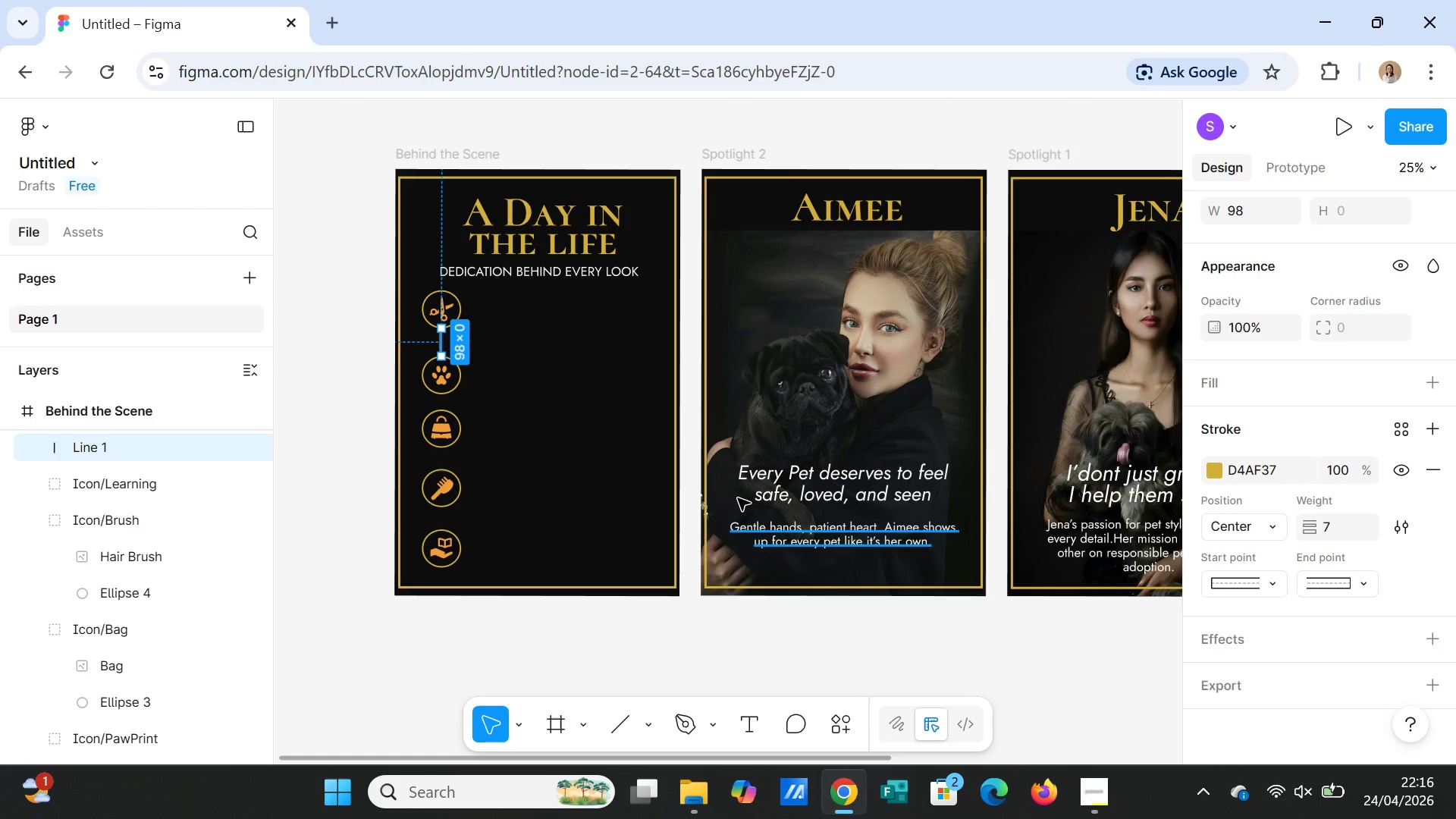 
left_click([575, 426])
 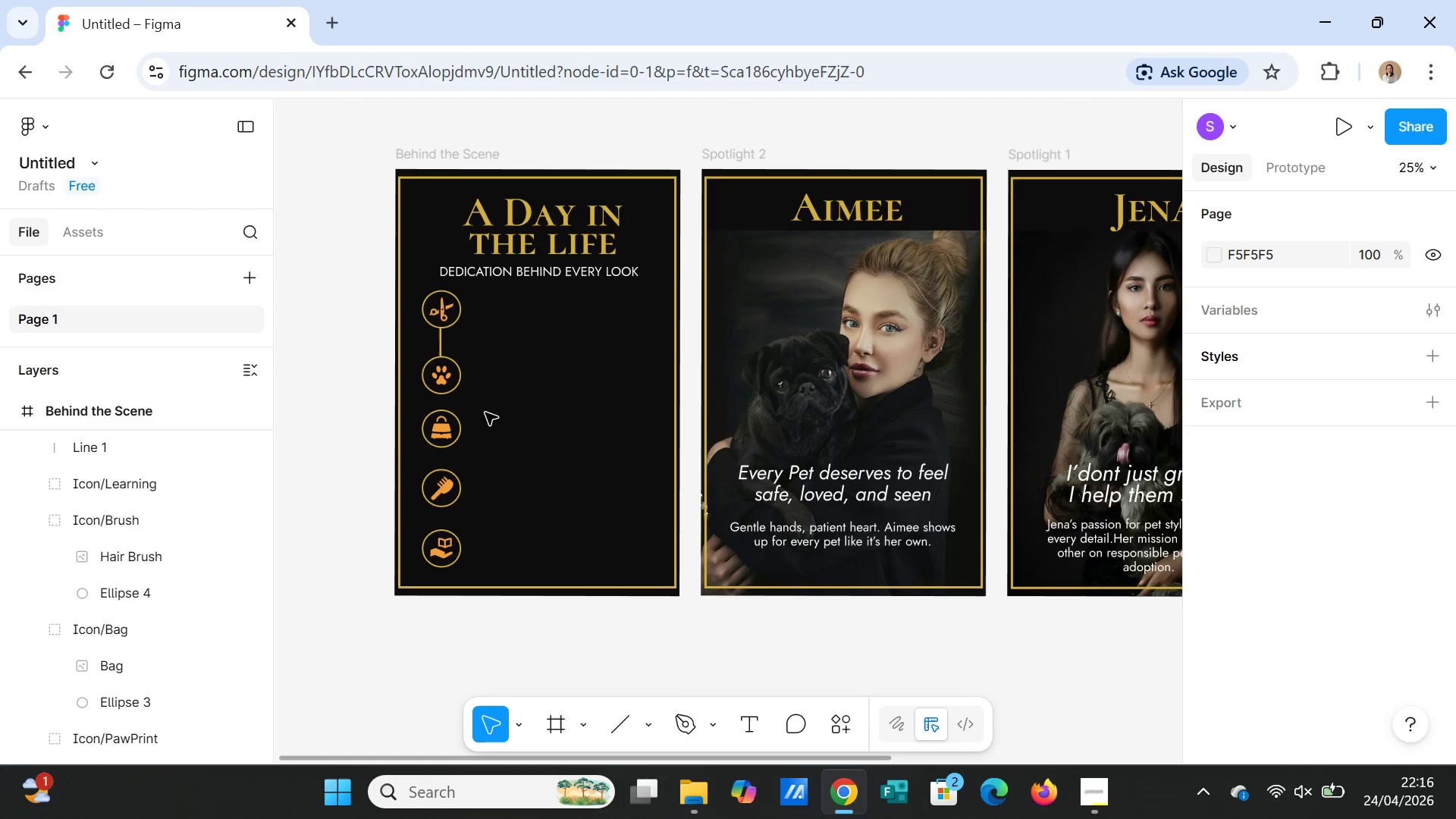 
left_click([443, 348])
 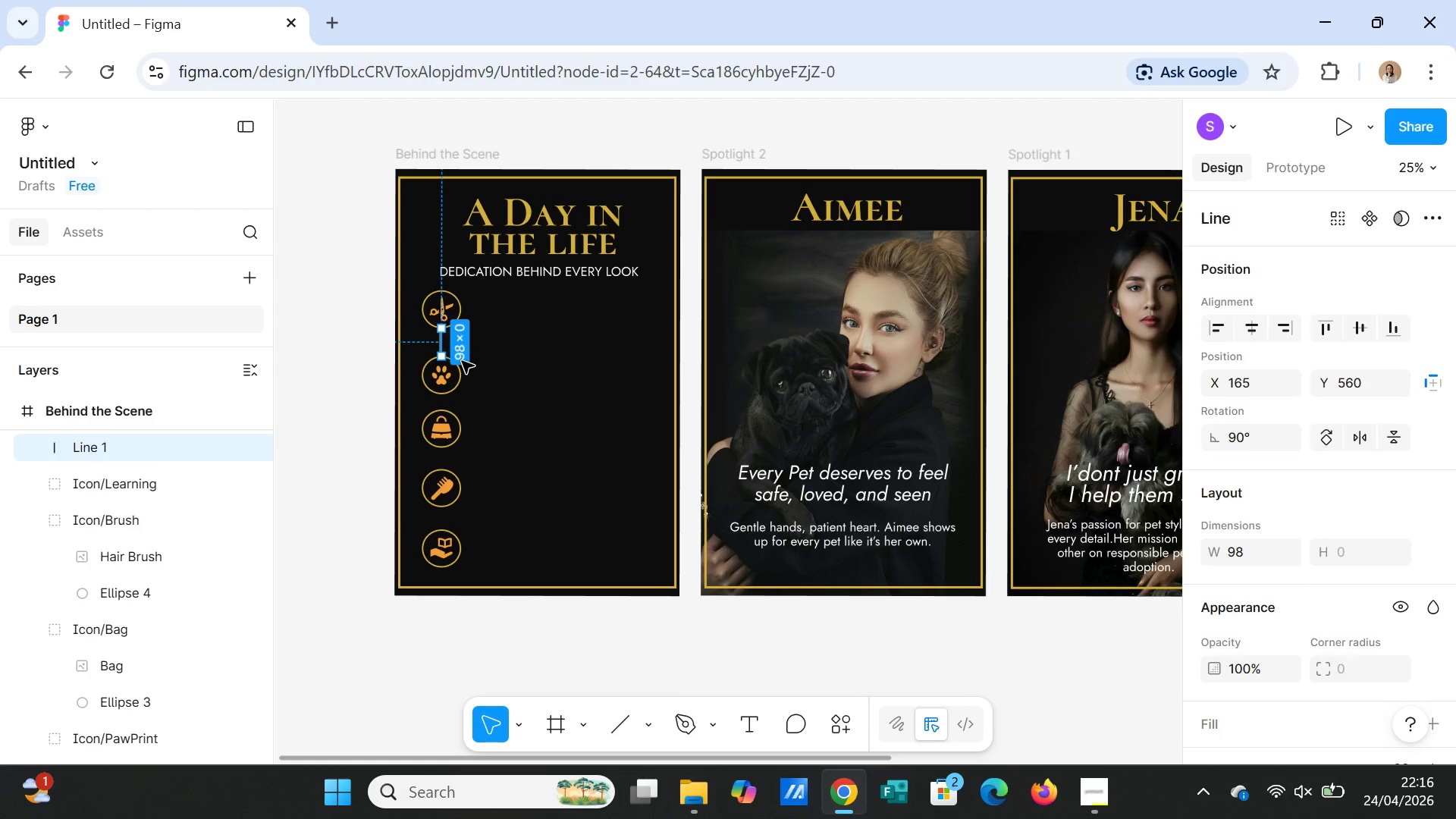 
key(Control+C)
 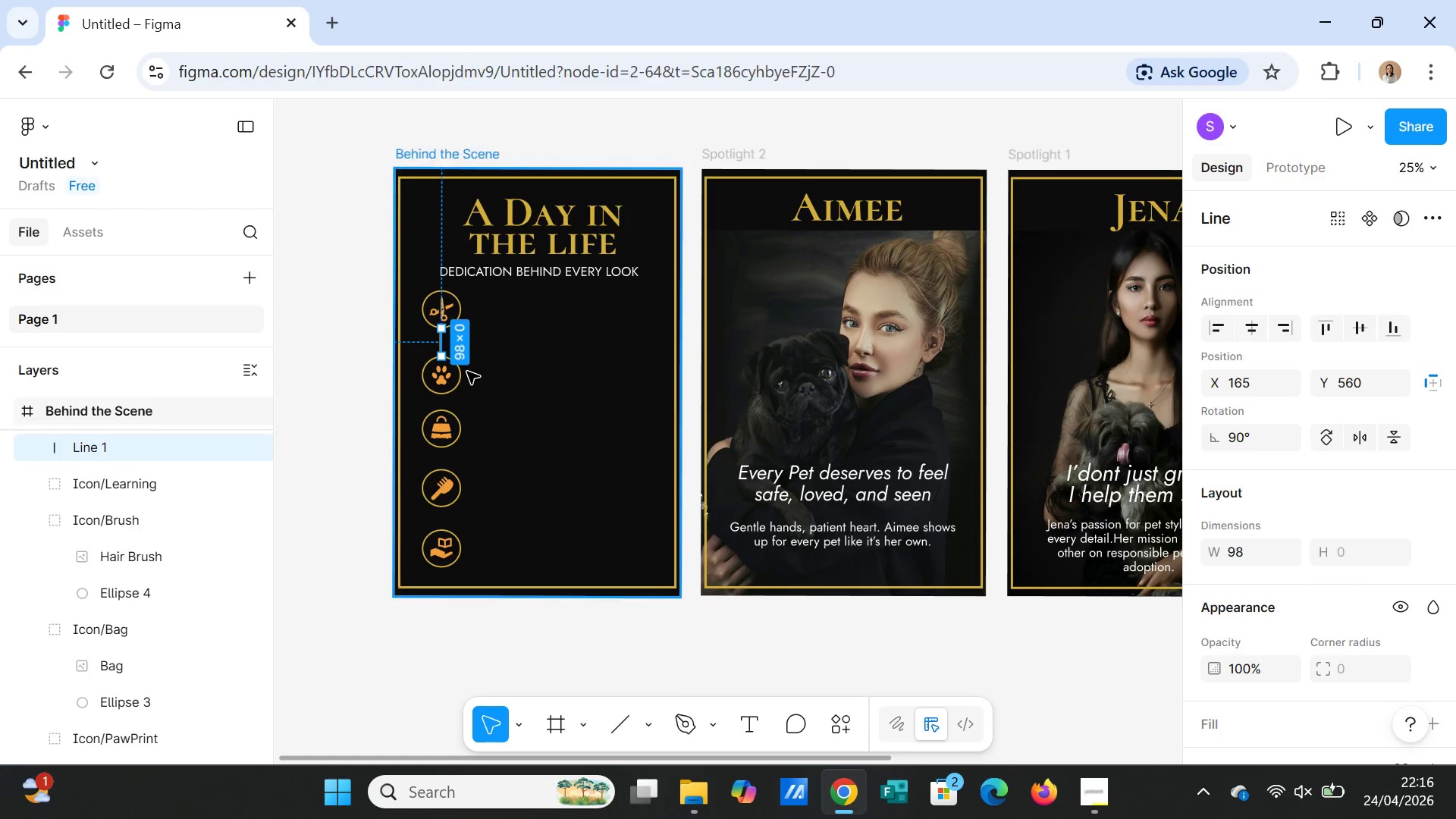 
key(Control+V)
 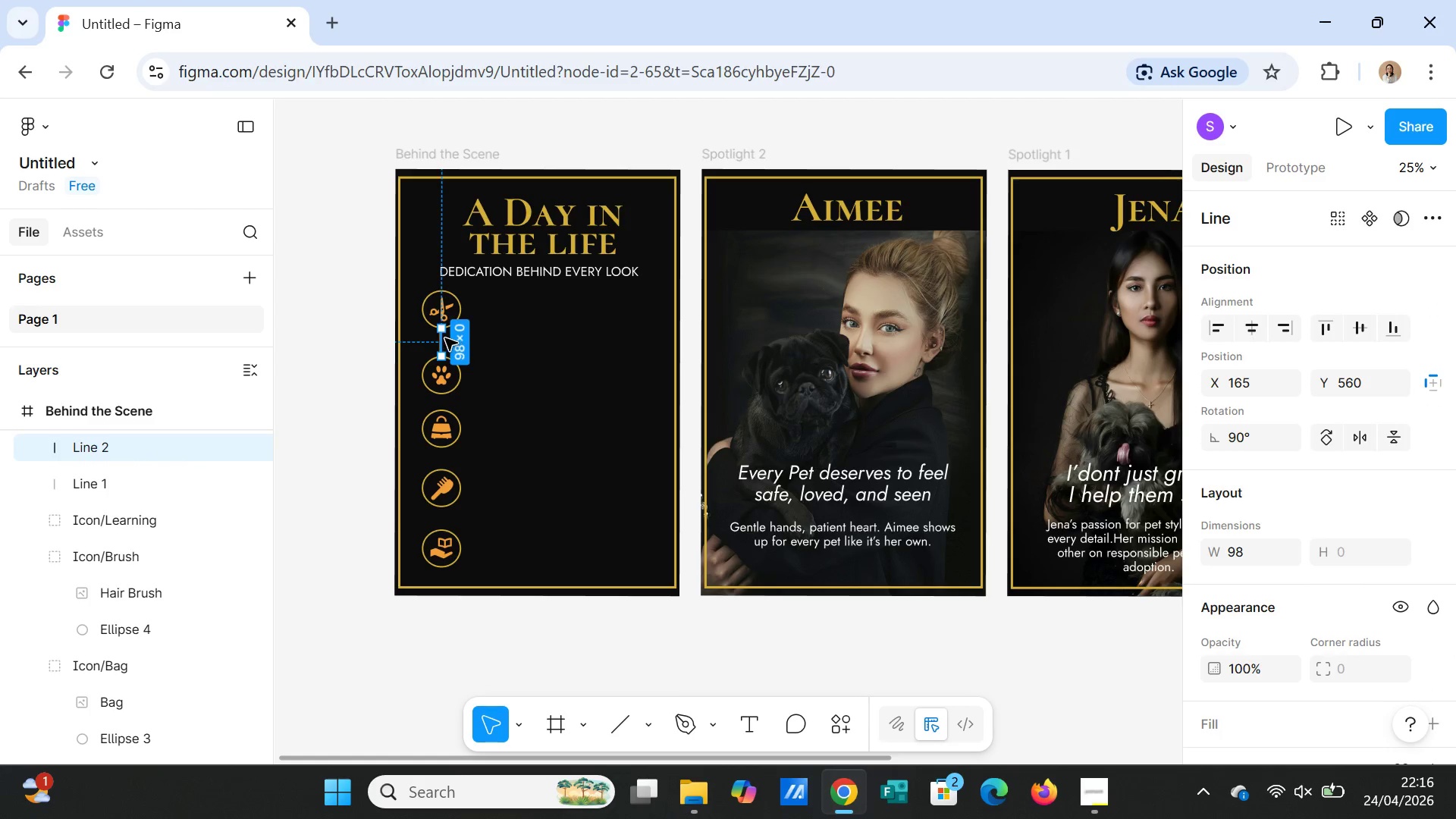 
left_click_drag(start_coordinate=[444, 338], to_coordinate=[444, 406])
 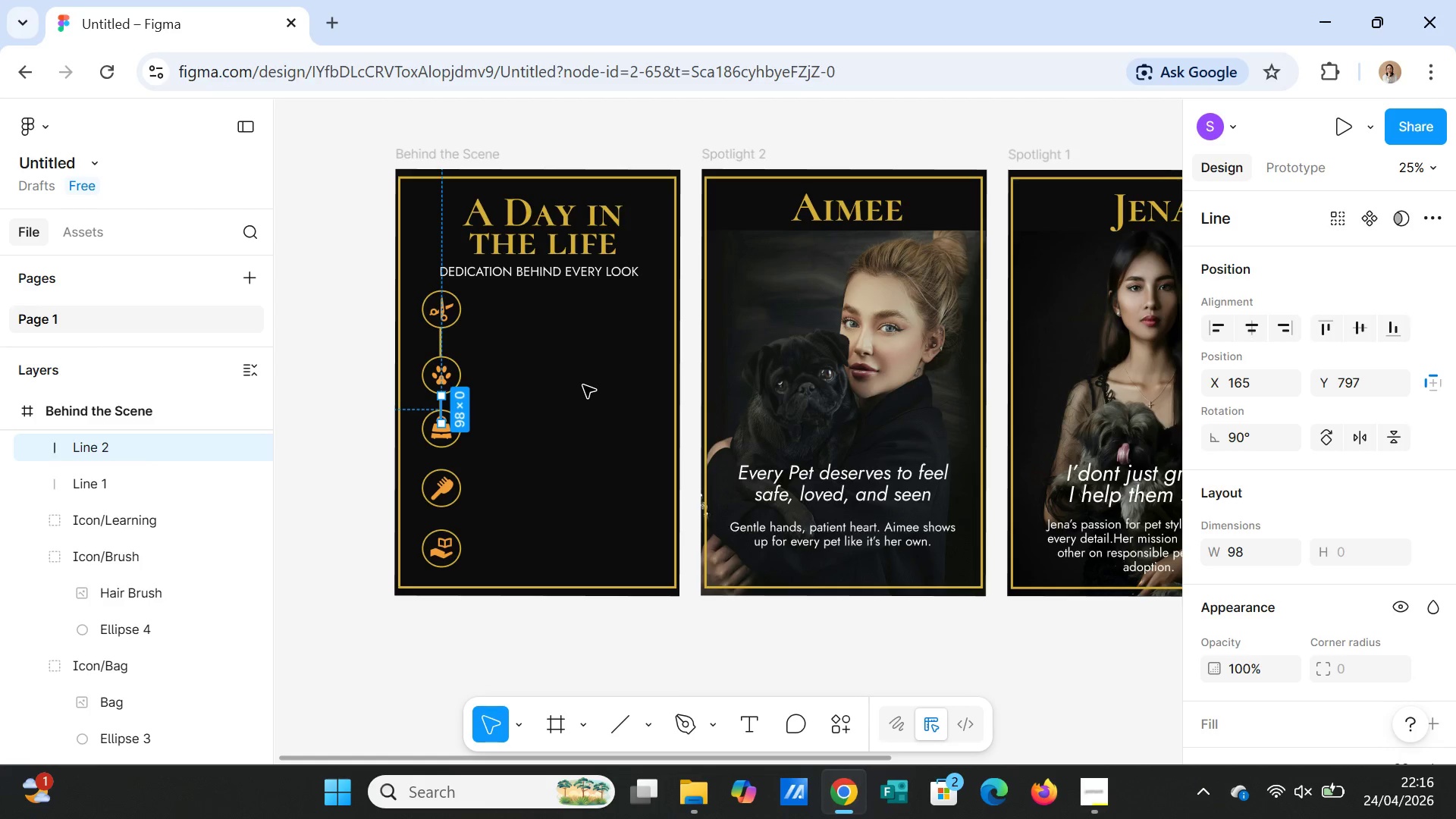 
left_click([583, 385])
 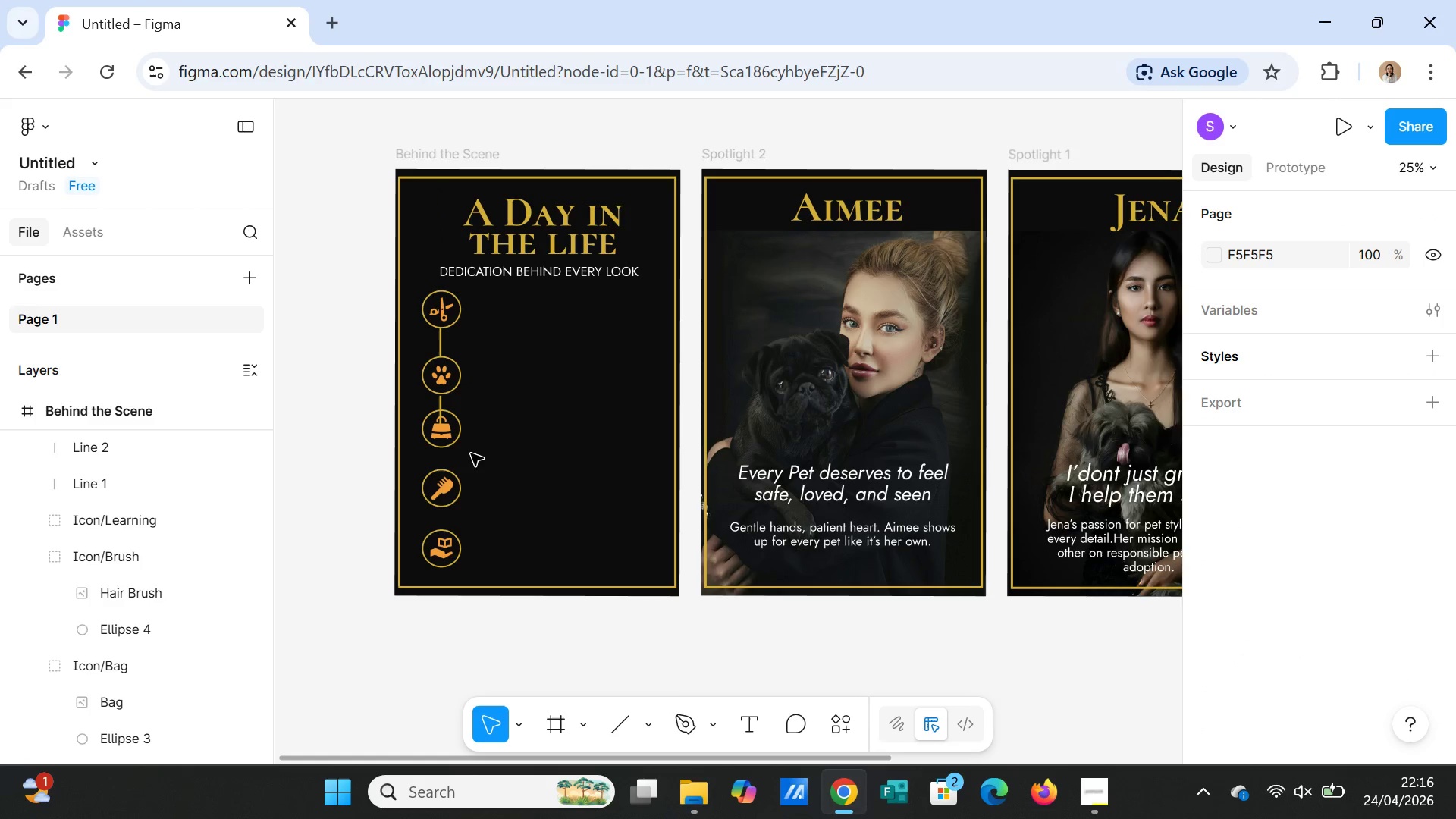 
left_click([450, 433])
 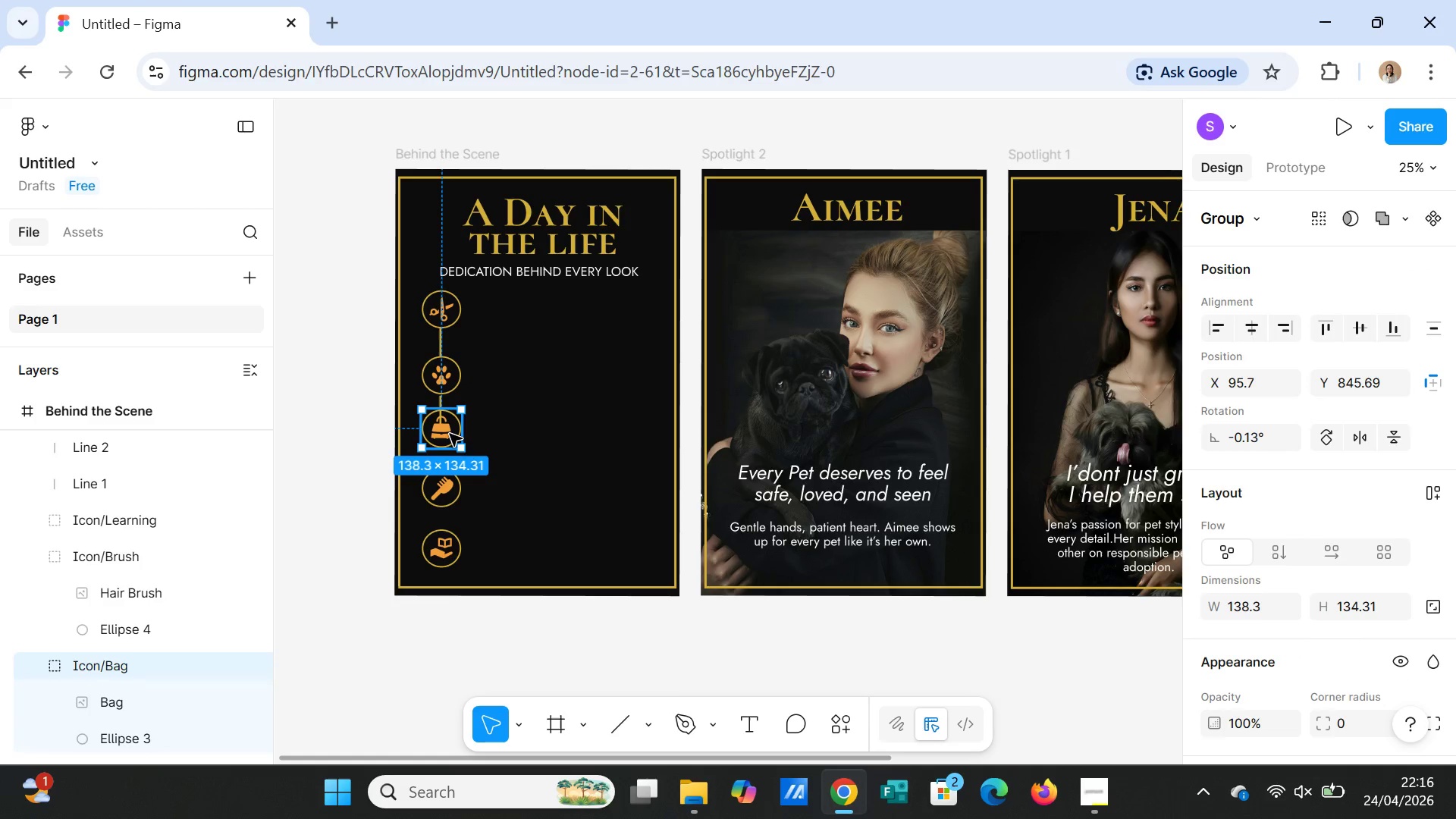 
left_click_drag(start_coordinate=[450, 434], to_coordinate=[450, 442])
 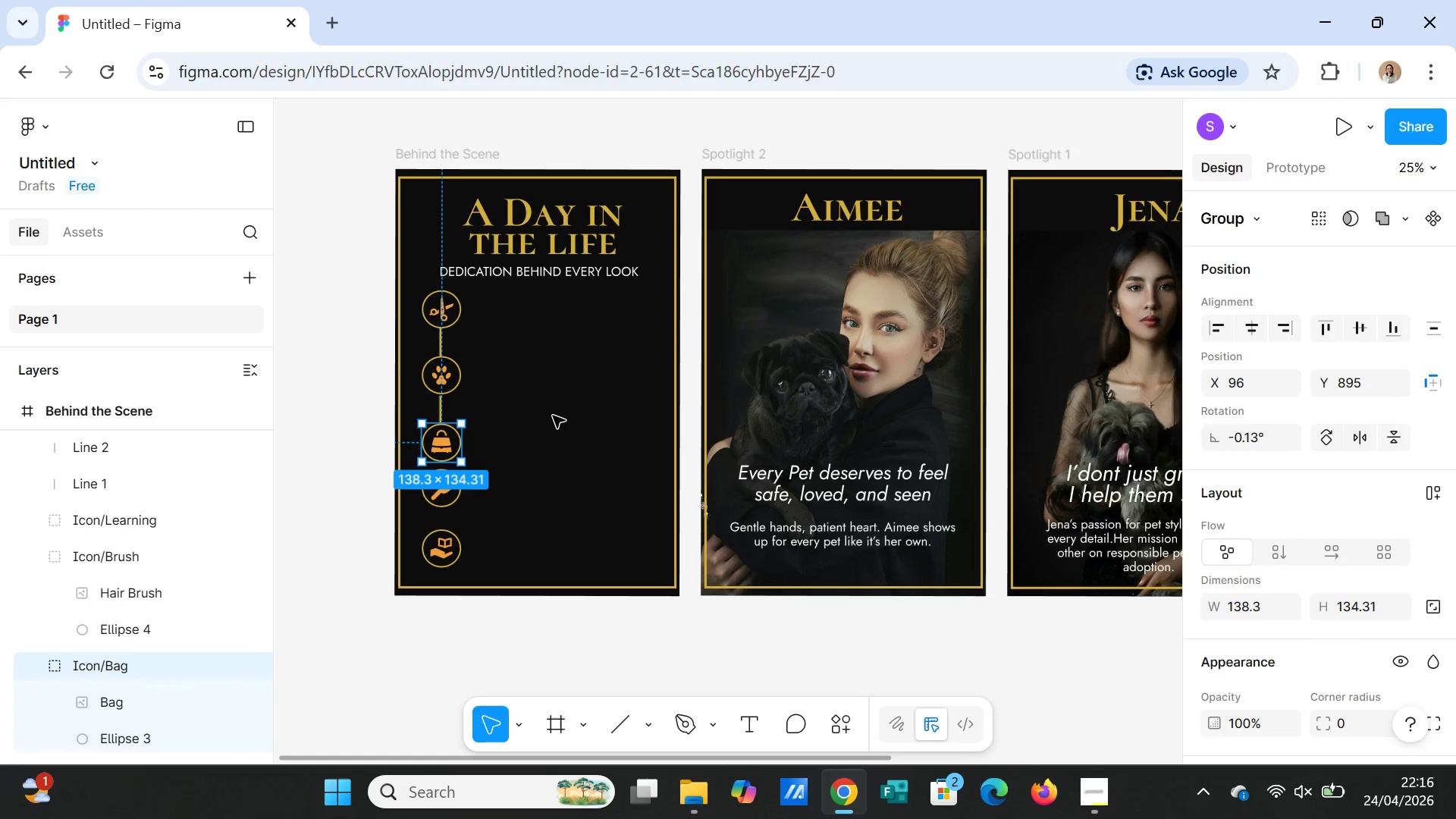 
left_click([553, 416])
 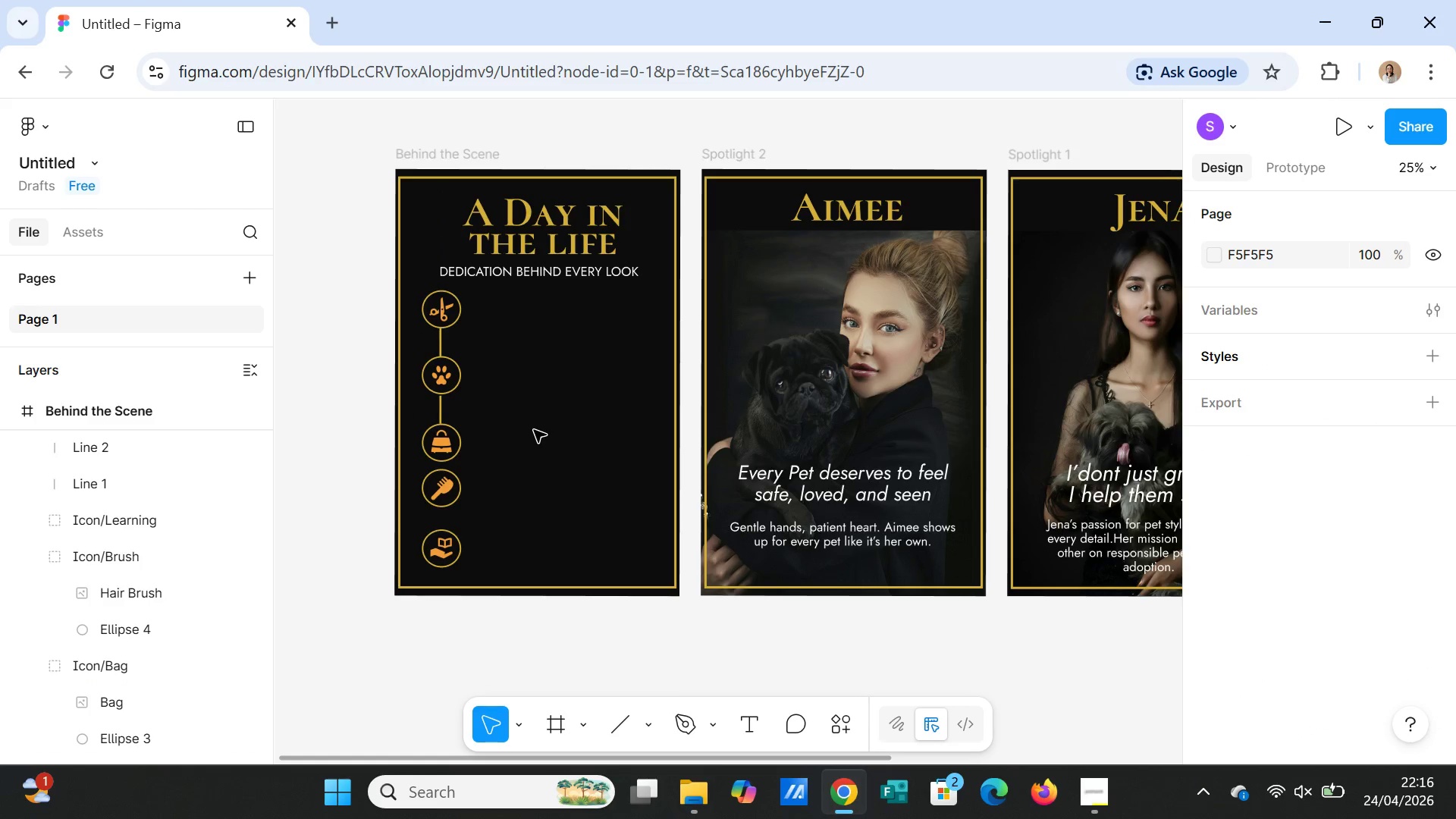 
left_click([443, 409])
 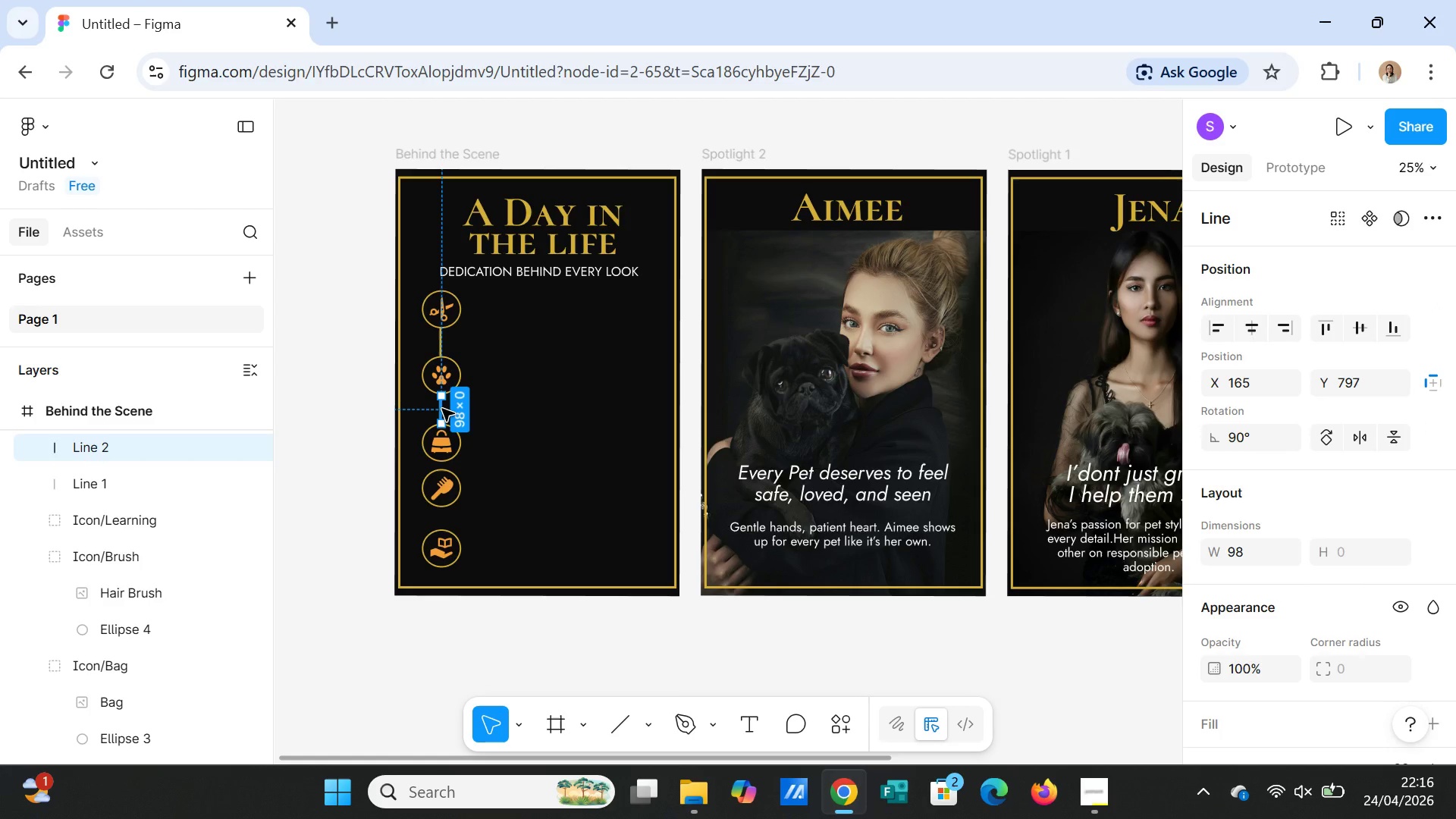 
left_click_drag(start_coordinate=[442, 409], to_coordinate=[446, 407])
 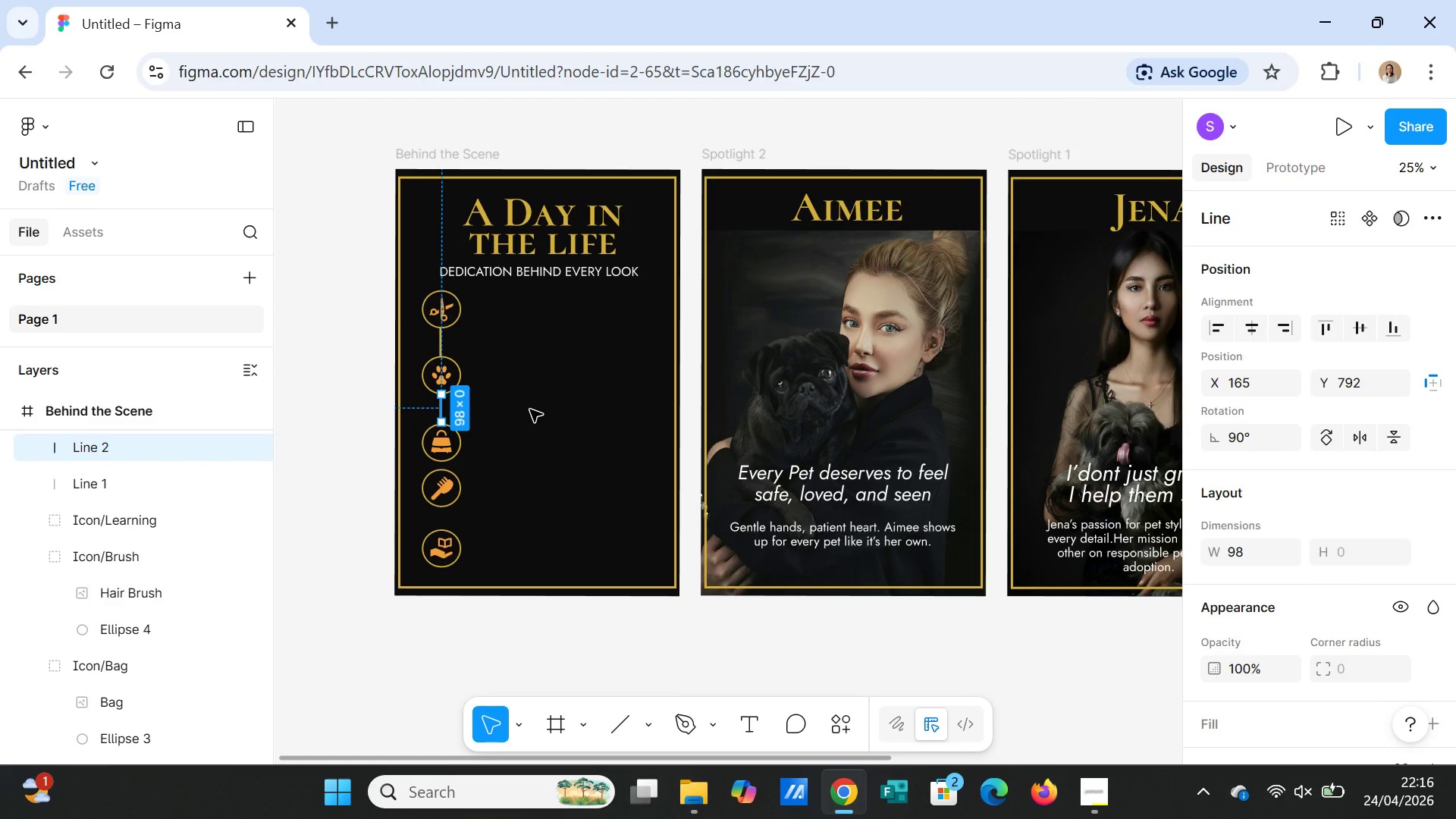 
left_click([530, 410])
 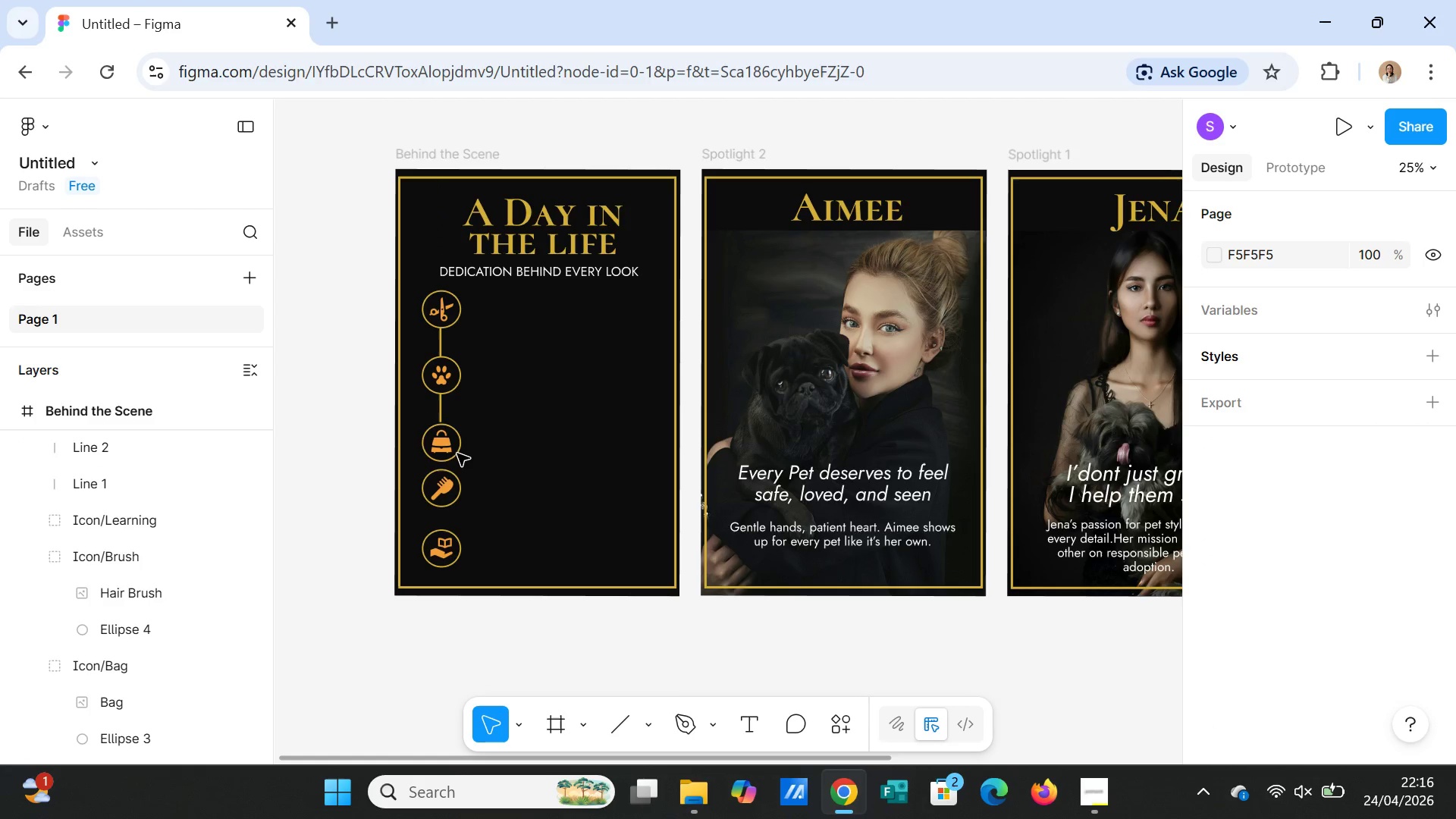 
left_click_drag(start_coordinate=[451, 452], to_coordinate=[454, 446])
 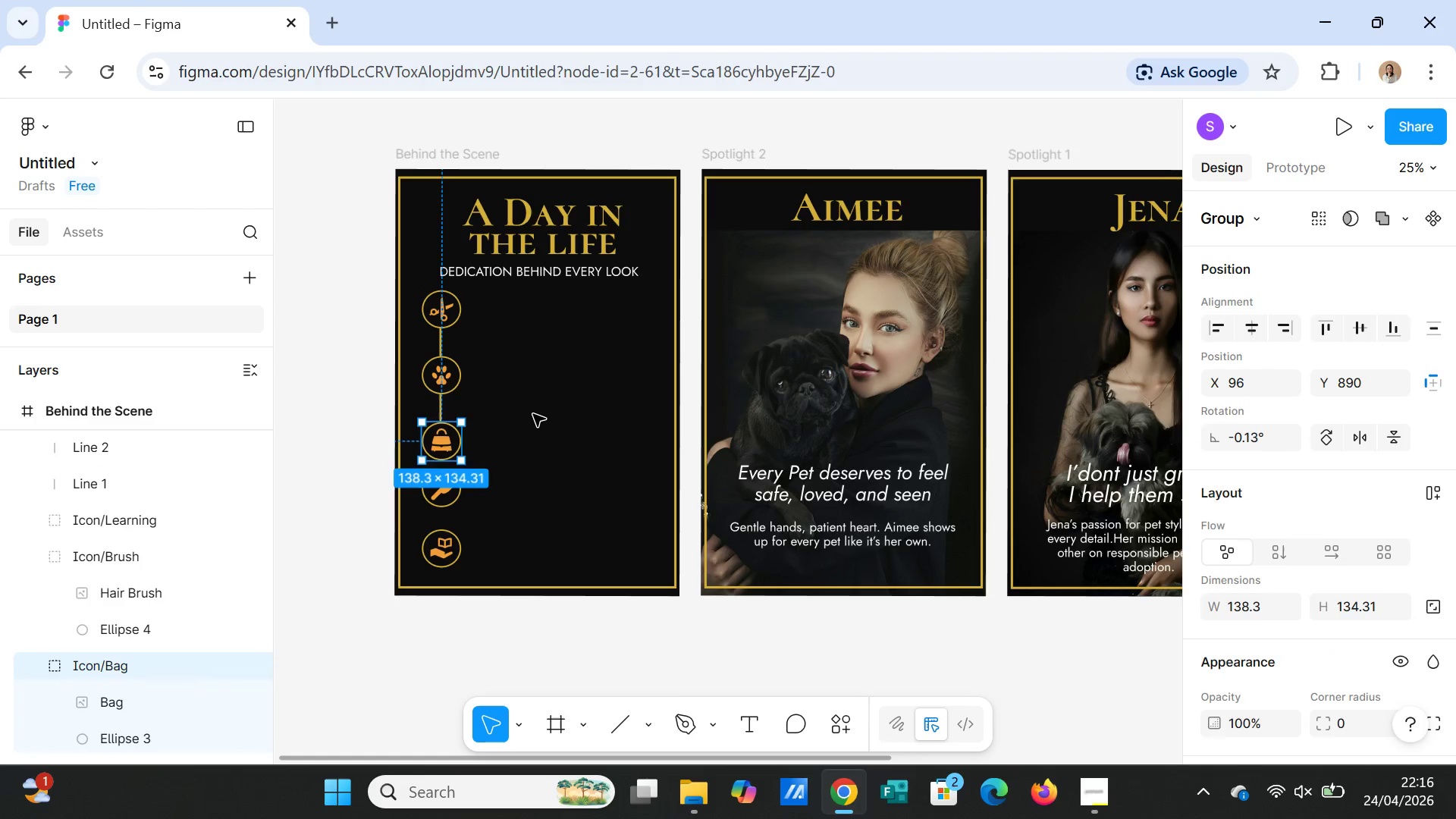 
left_click([533, 414])
 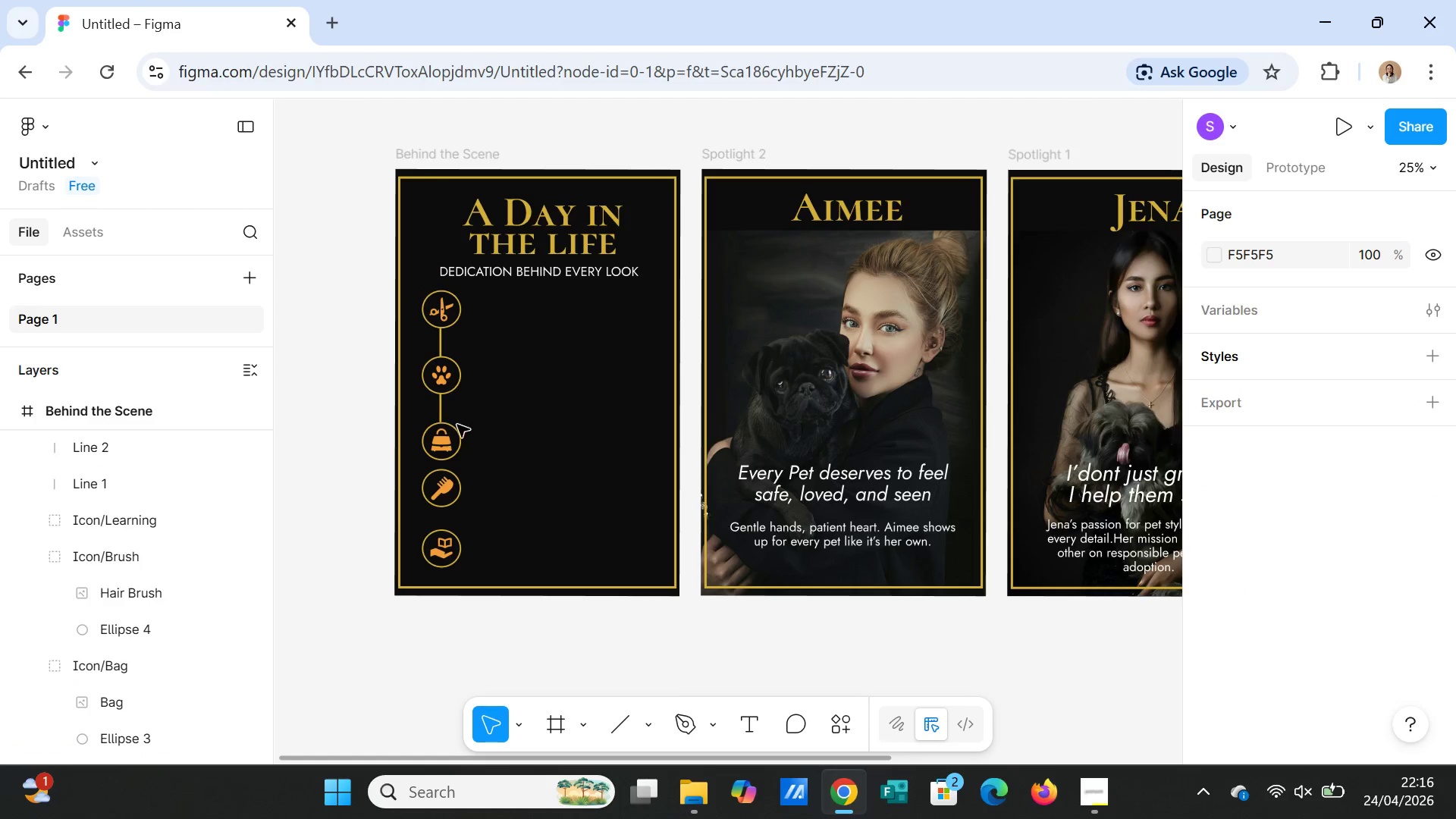 
left_click([444, 410])
 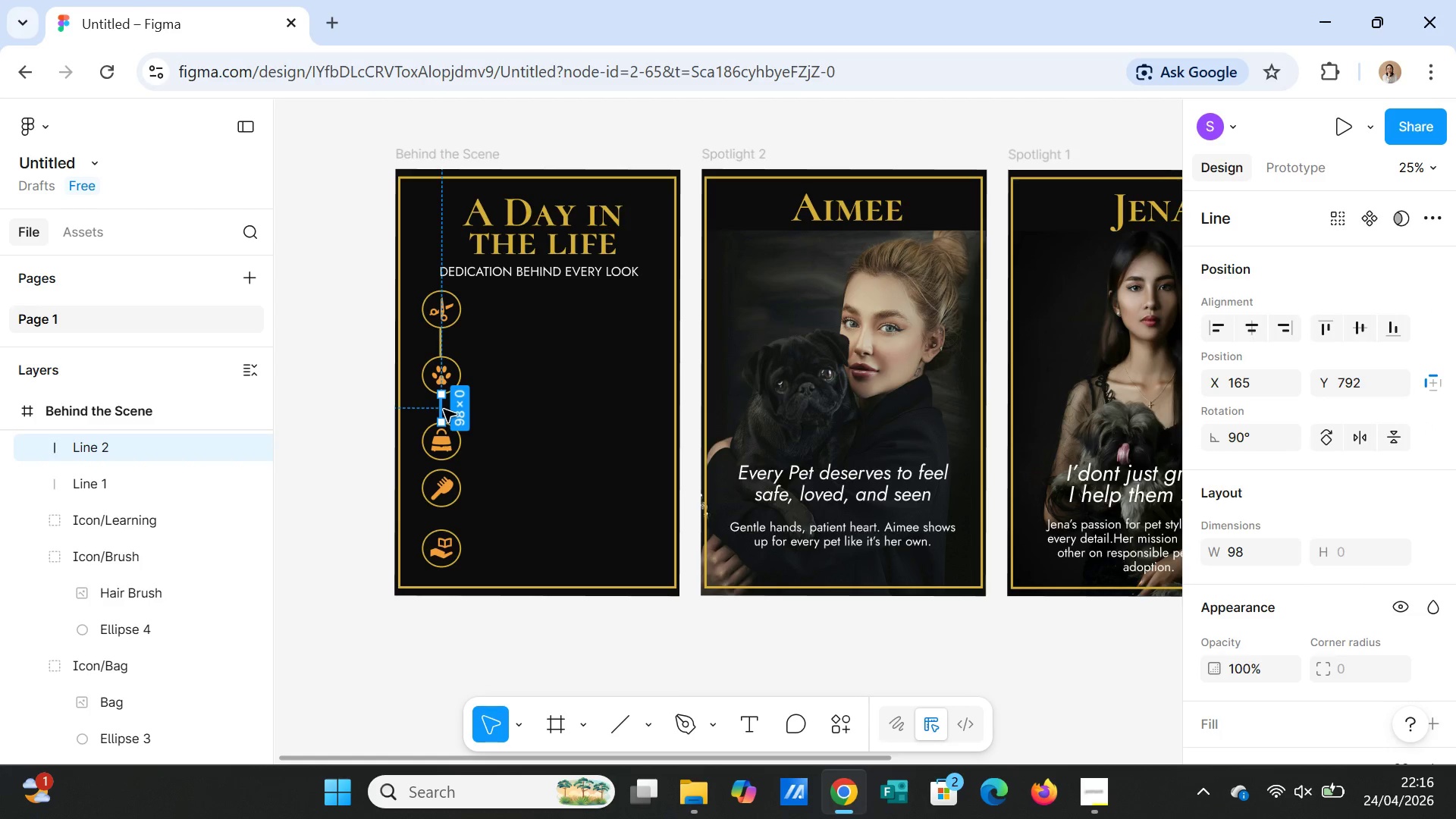 
key(Control+C)
 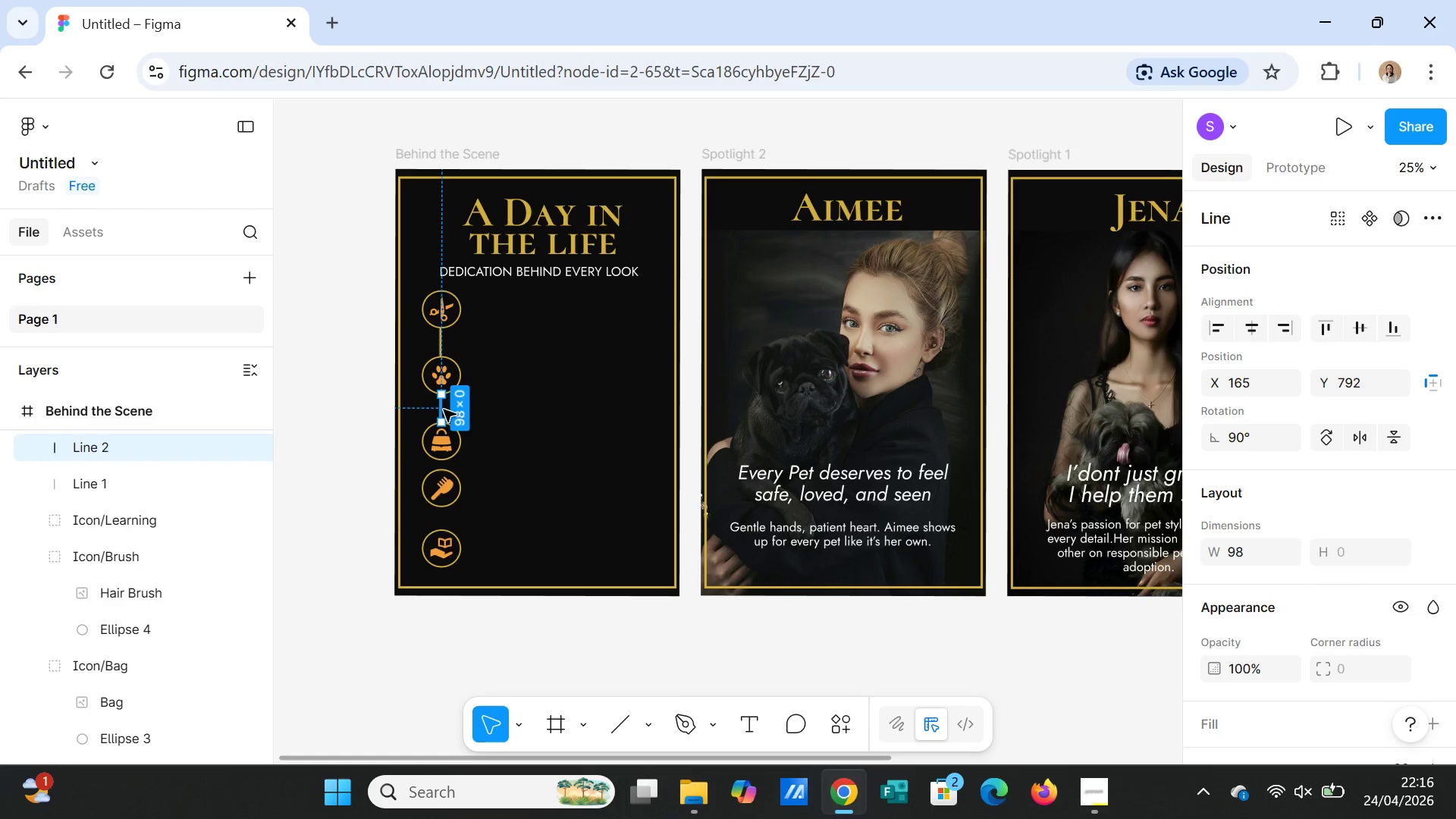 
key(Control+V)
 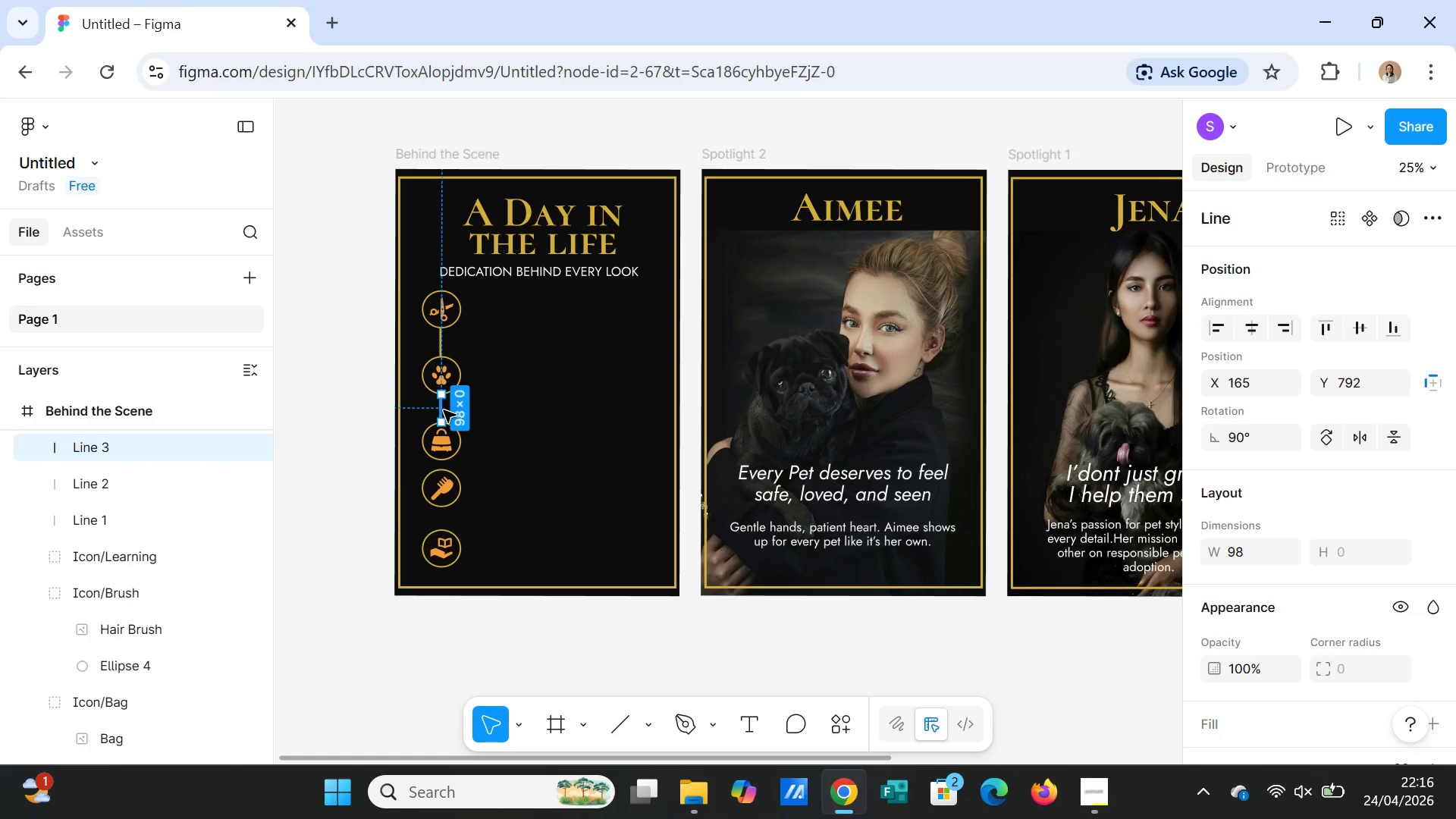 
left_click_drag(start_coordinate=[444, 410], to_coordinate=[444, 461])
 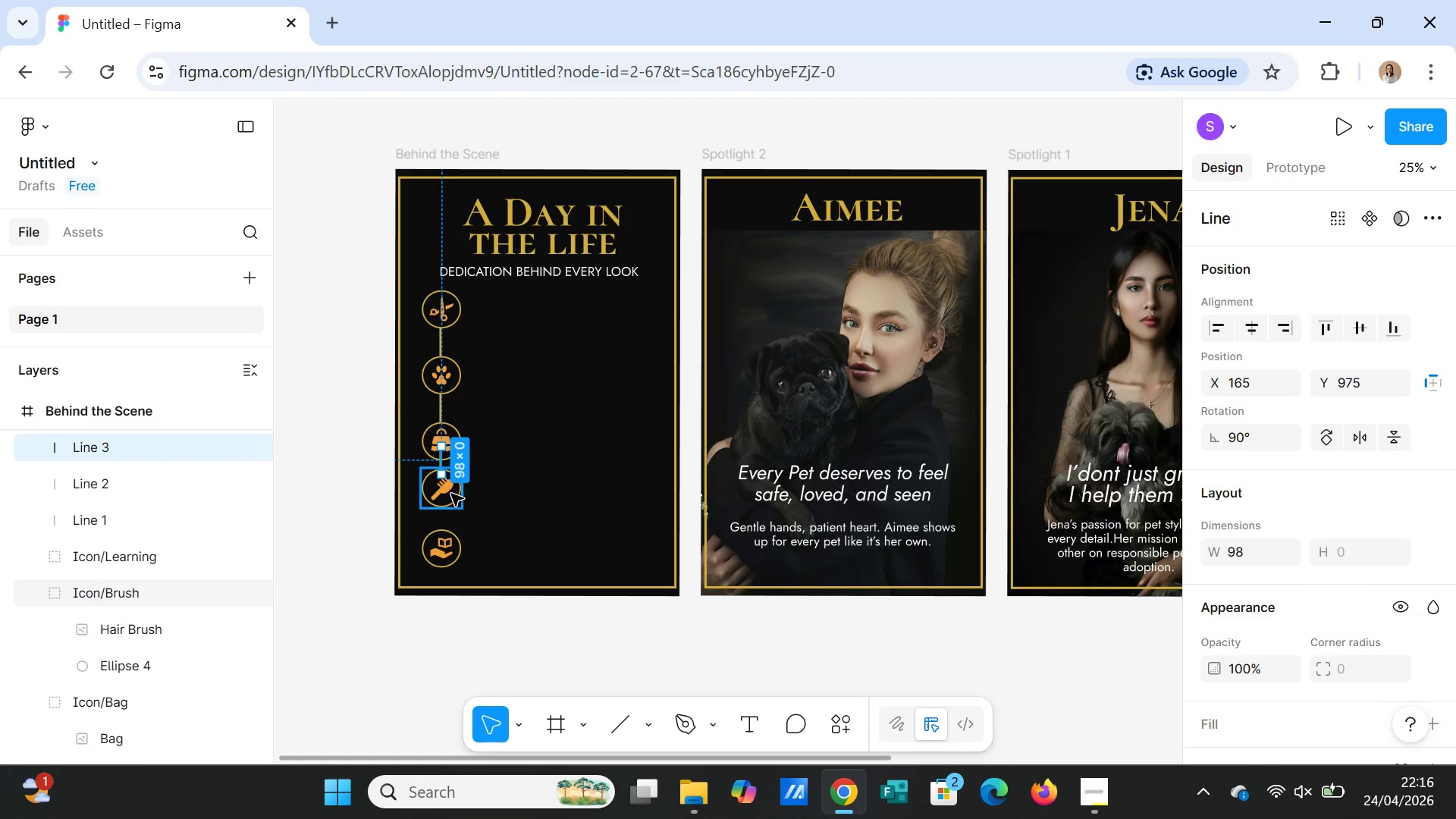 
left_click_drag(start_coordinate=[450, 492], to_coordinate=[447, 513])
 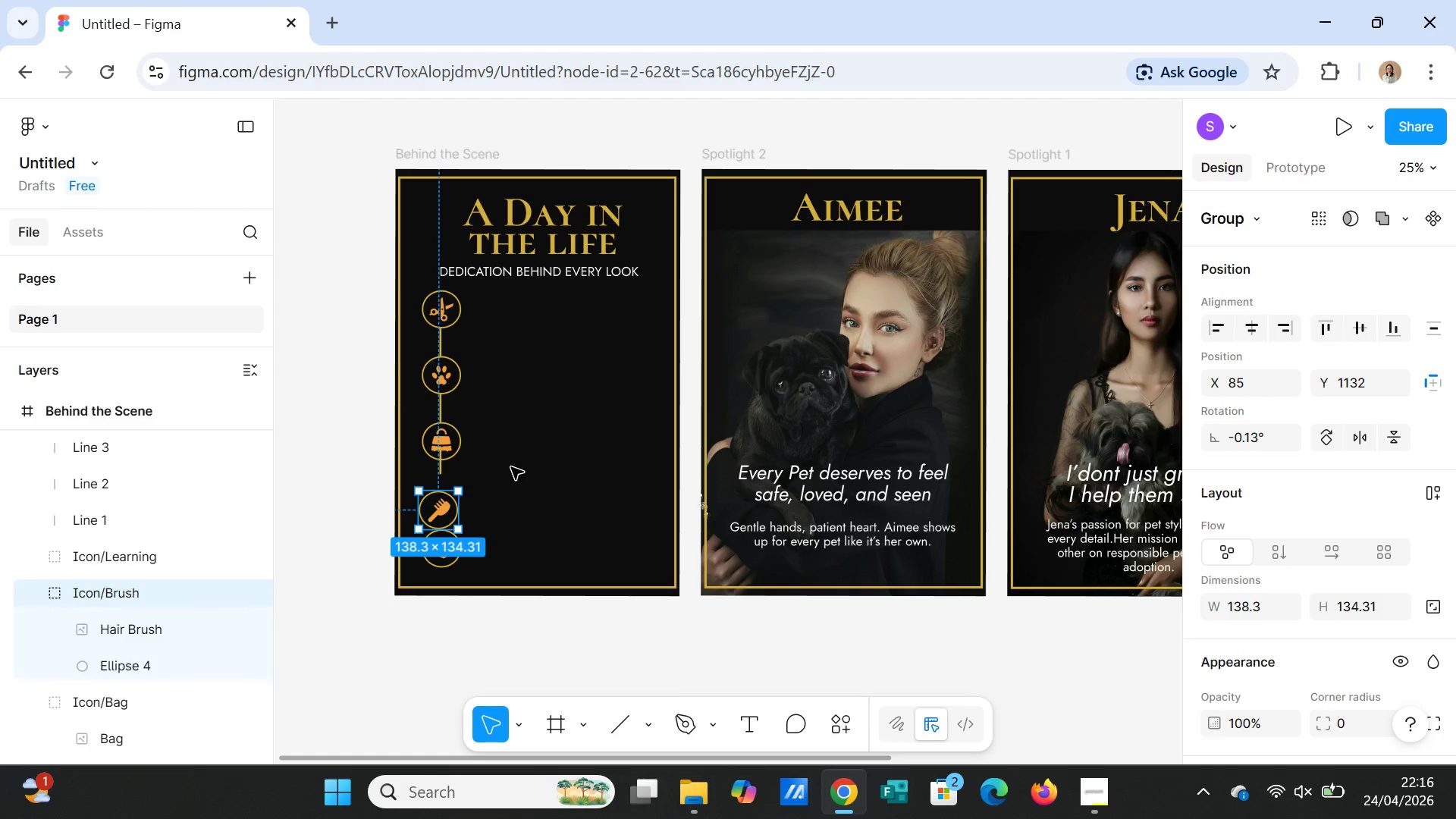 
left_click([511, 467])
 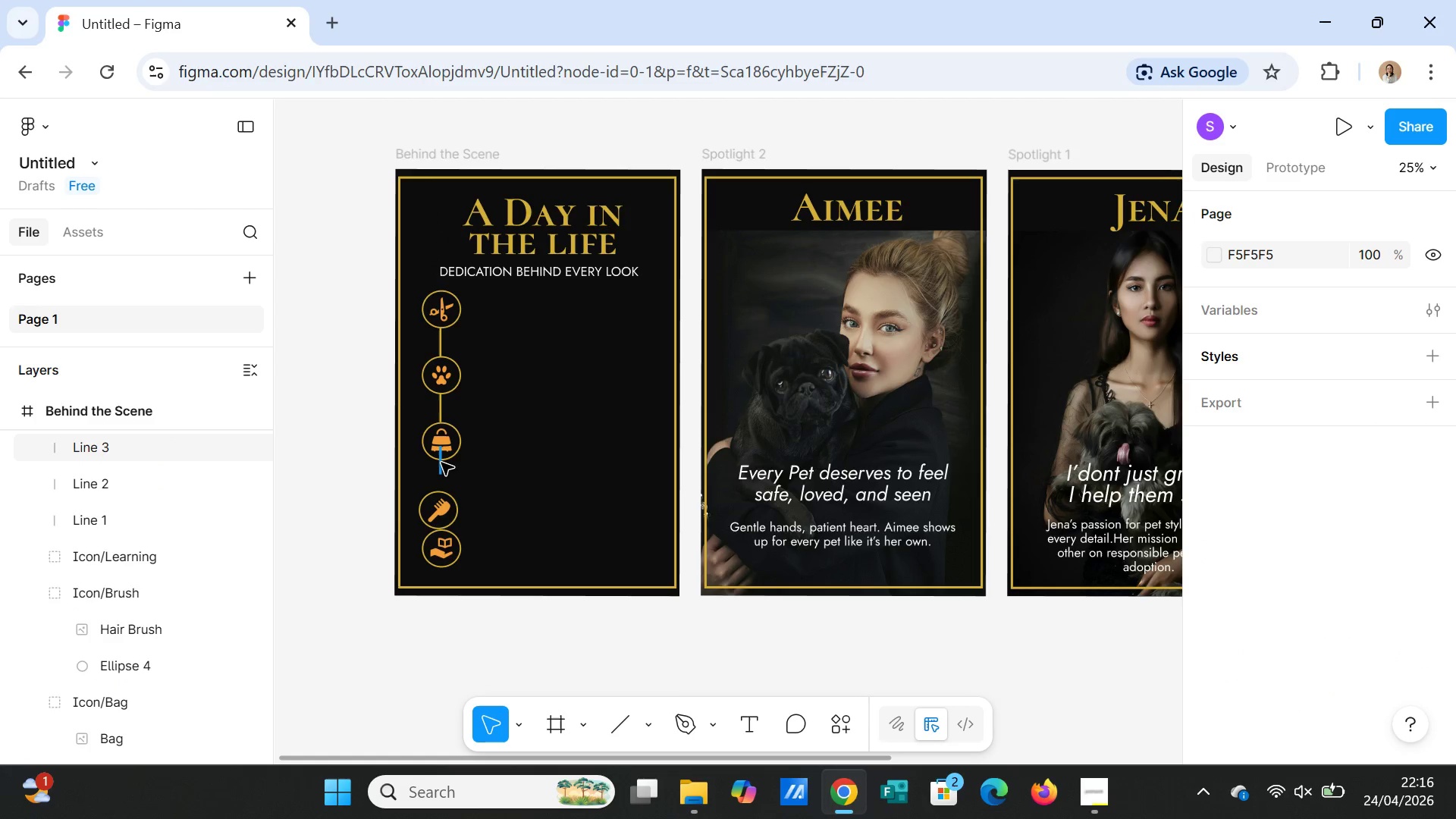 
left_click_drag(start_coordinate=[441, 463], to_coordinate=[444, 475])
 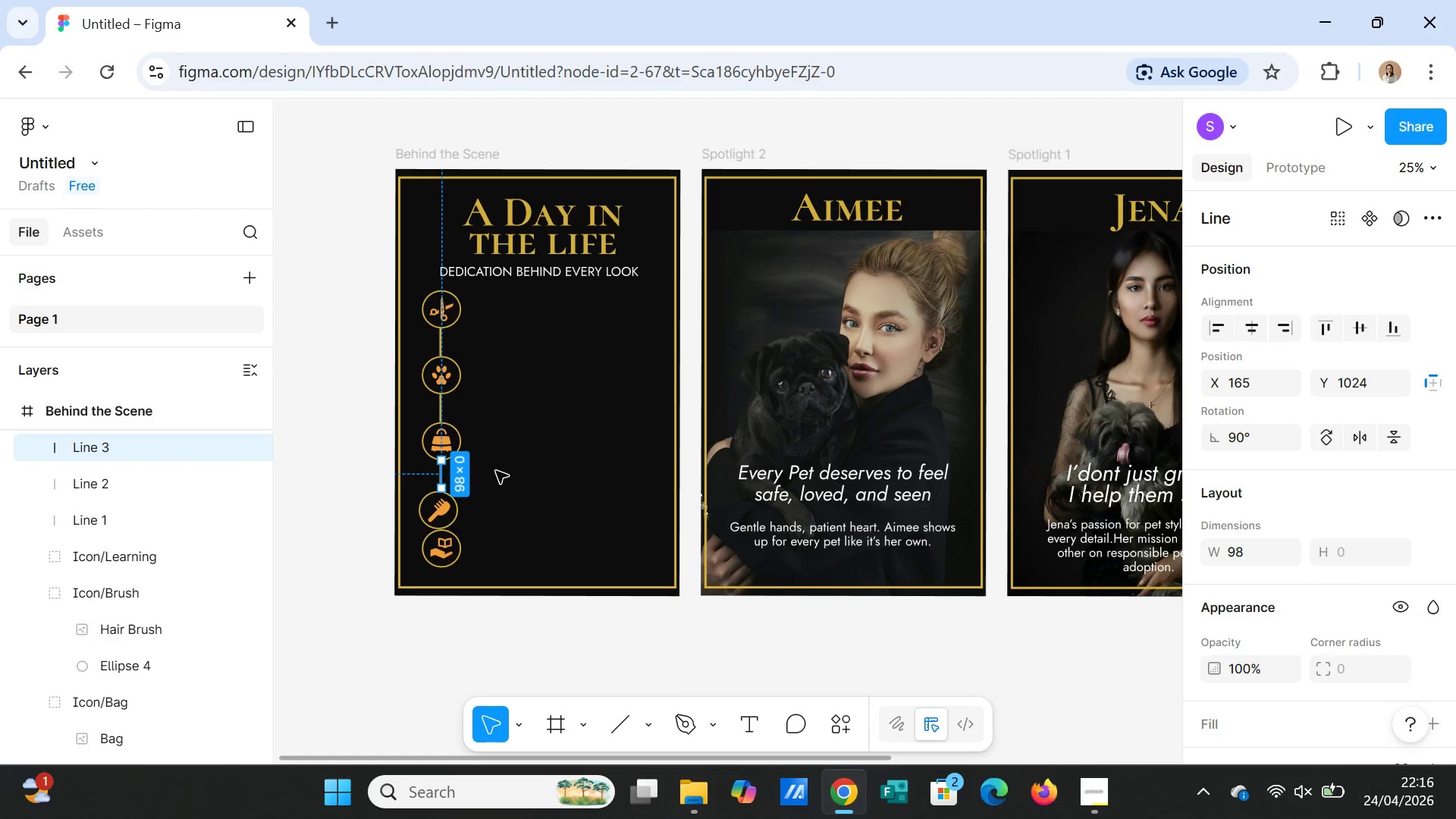 
left_click([496, 471])
 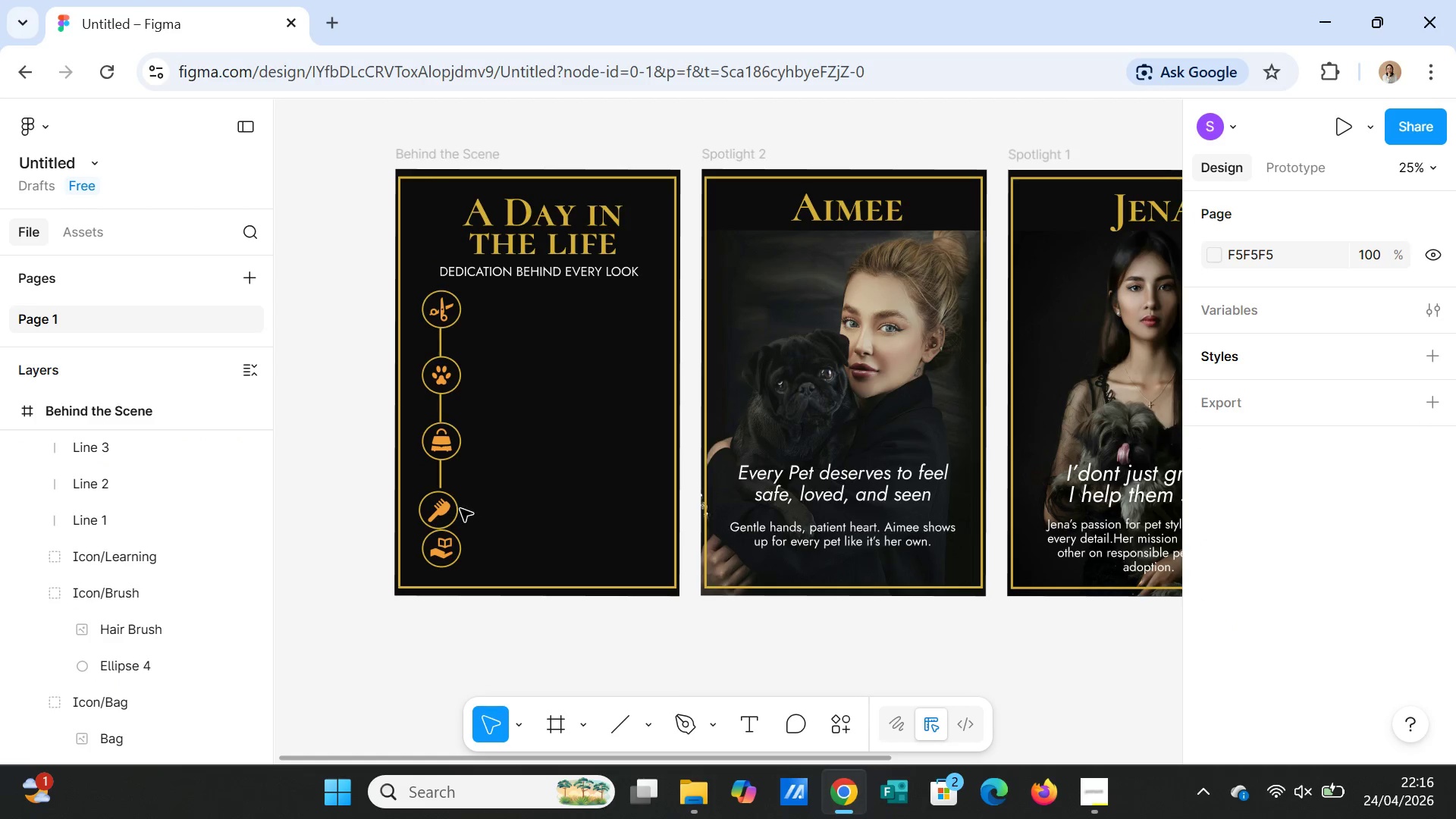 
left_click([450, 509])
 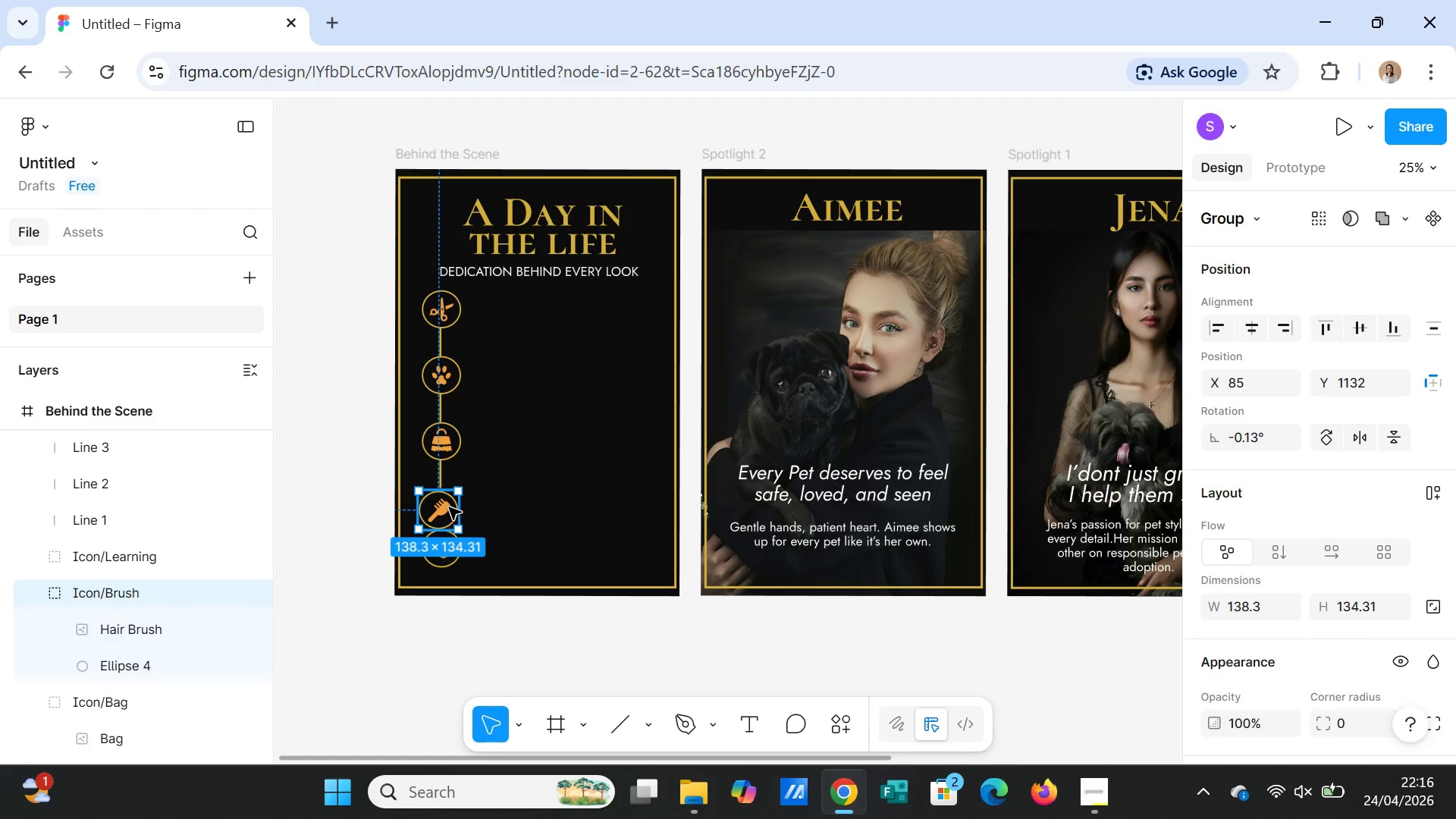 
left_click_drag(start_coordinate=[449, 507], to_coordinate=[455, 504])
 